 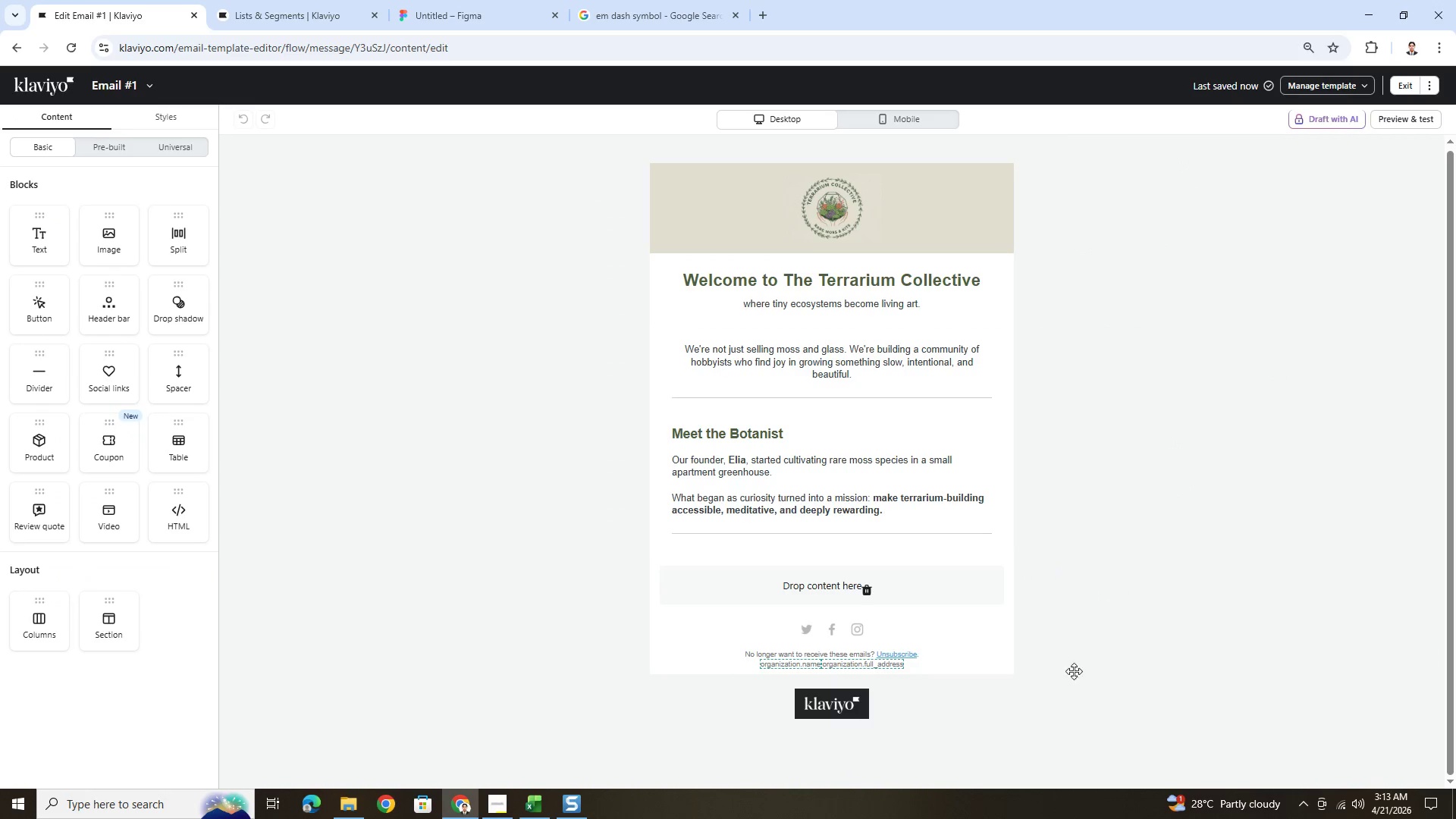 
scroll: coordinate [1323, 433], scroll_direction: up, amount: 2.0
 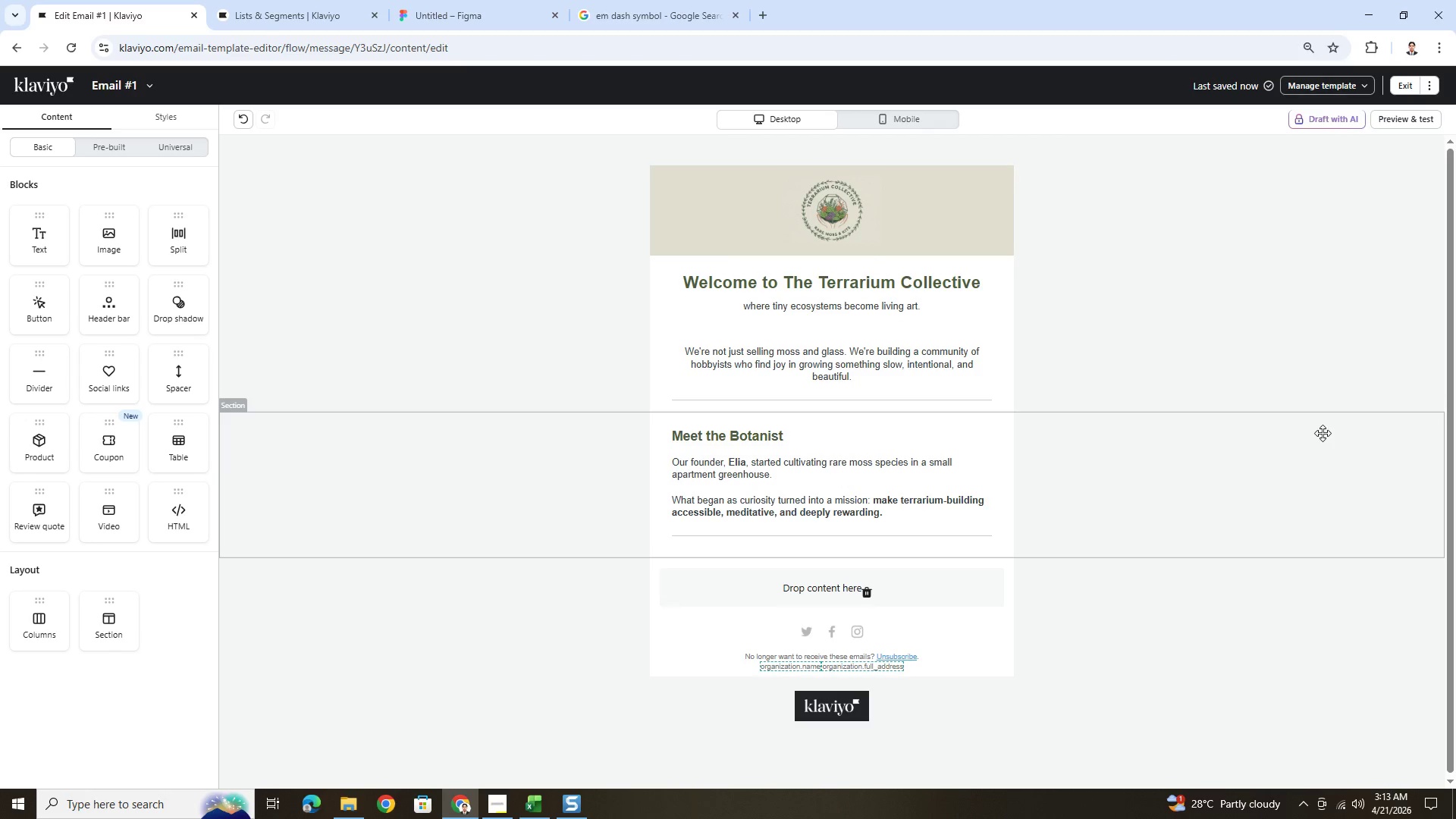 
scroll: coordinate [1323, 433], scroll_direction: down, amount: 2.0
 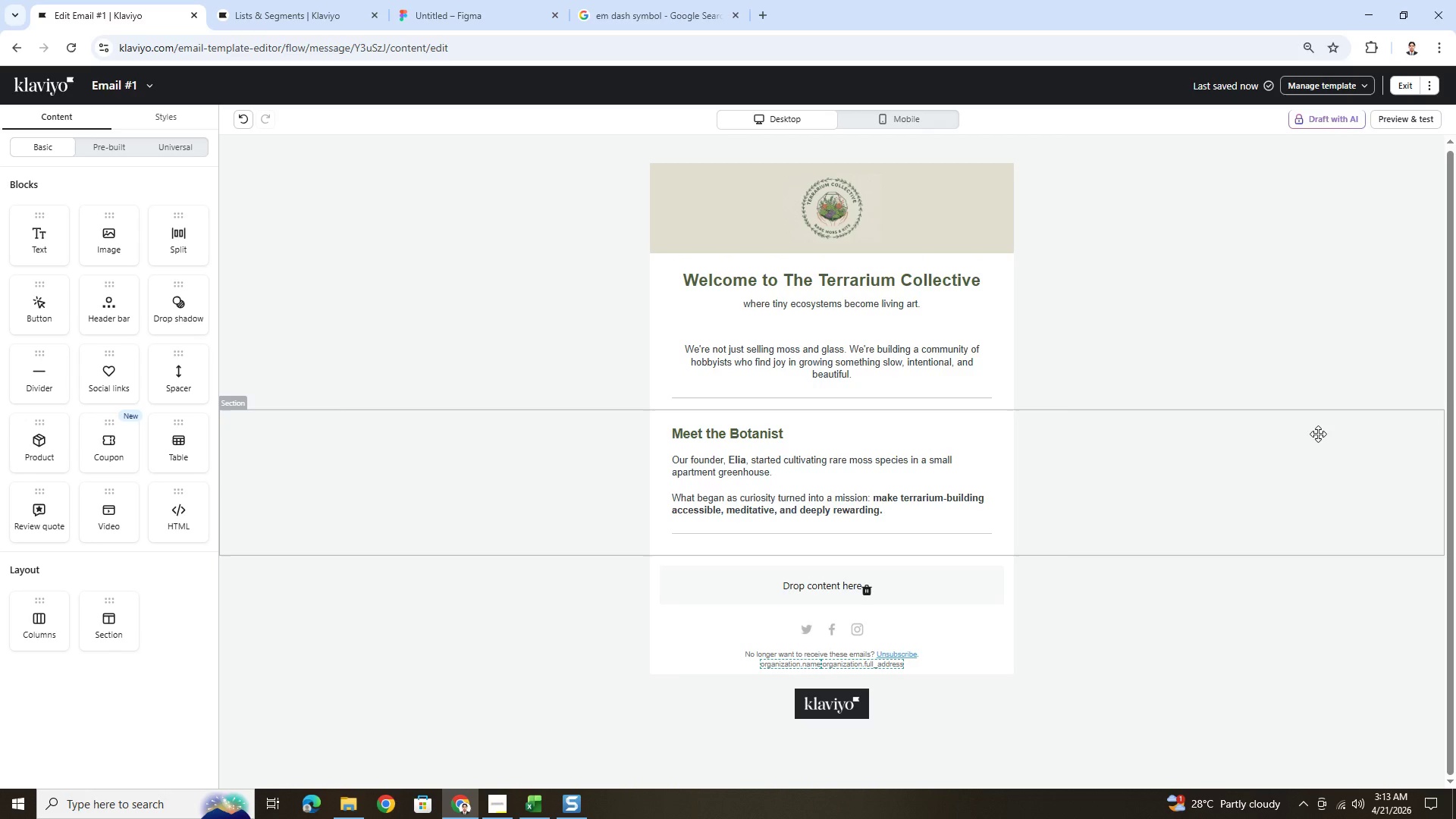 
wait(11.02)
 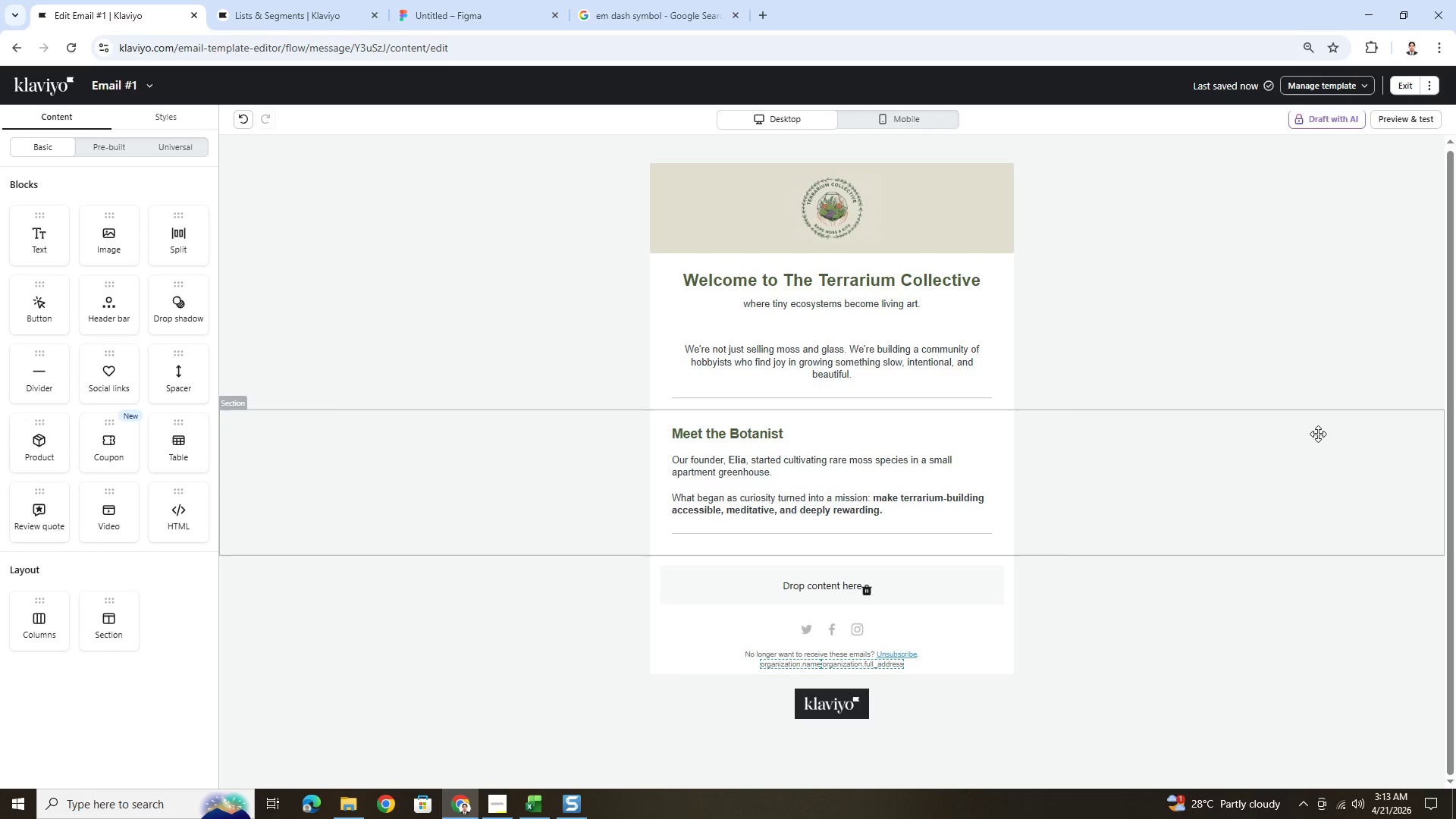 
left_click([733, 430])
 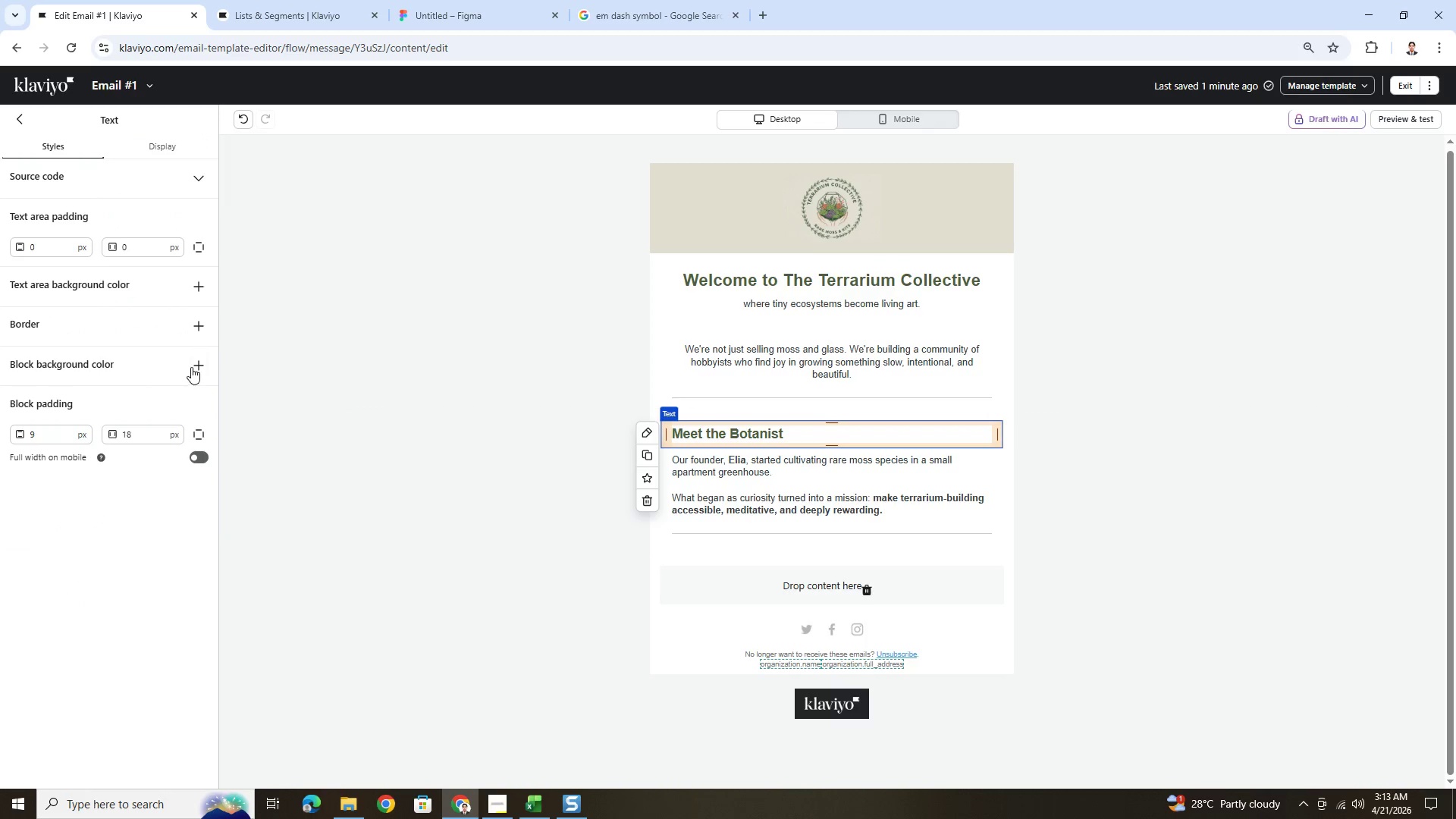 
left_click([197, 366])
 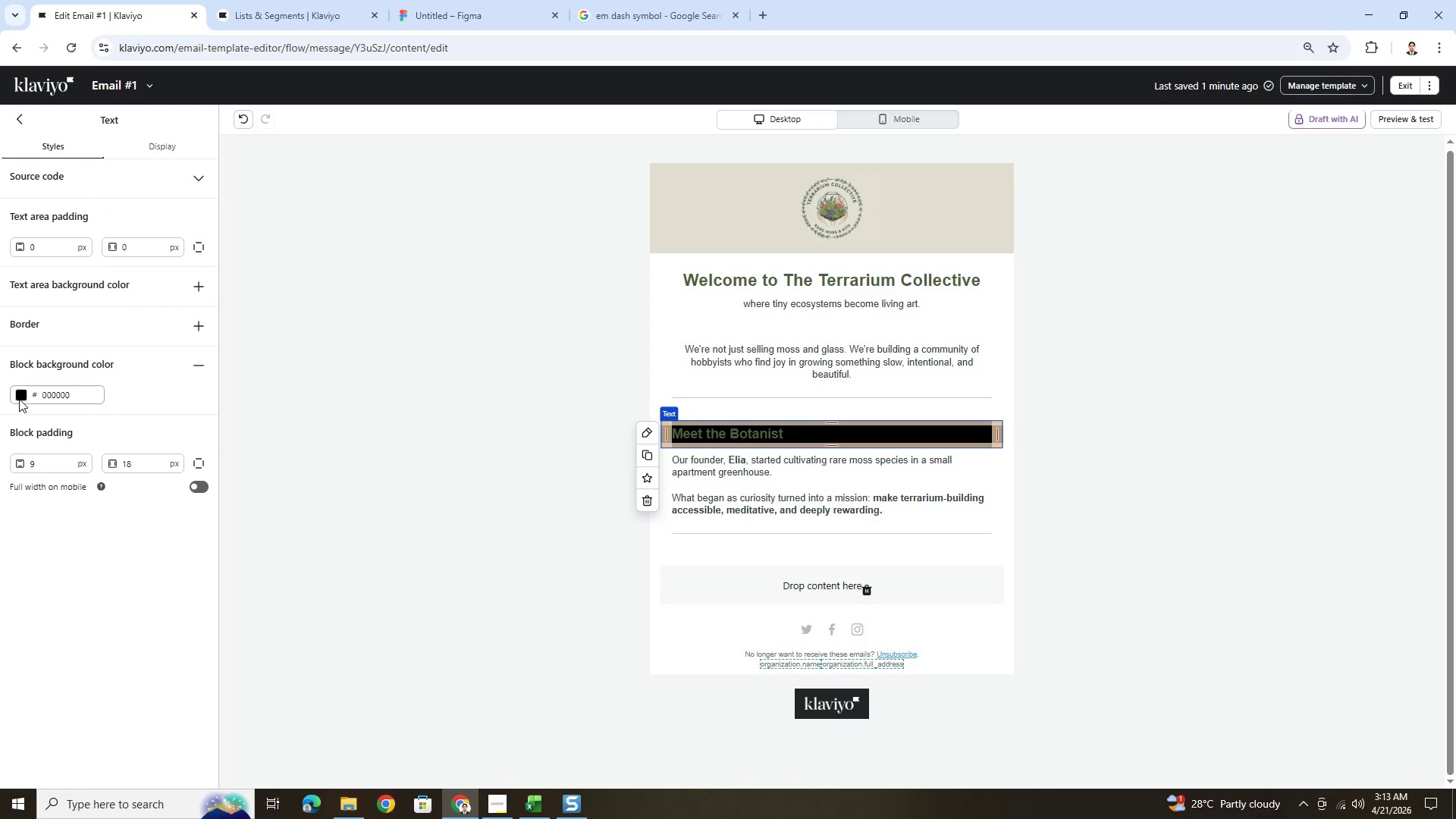 
left_click([21, 397])
 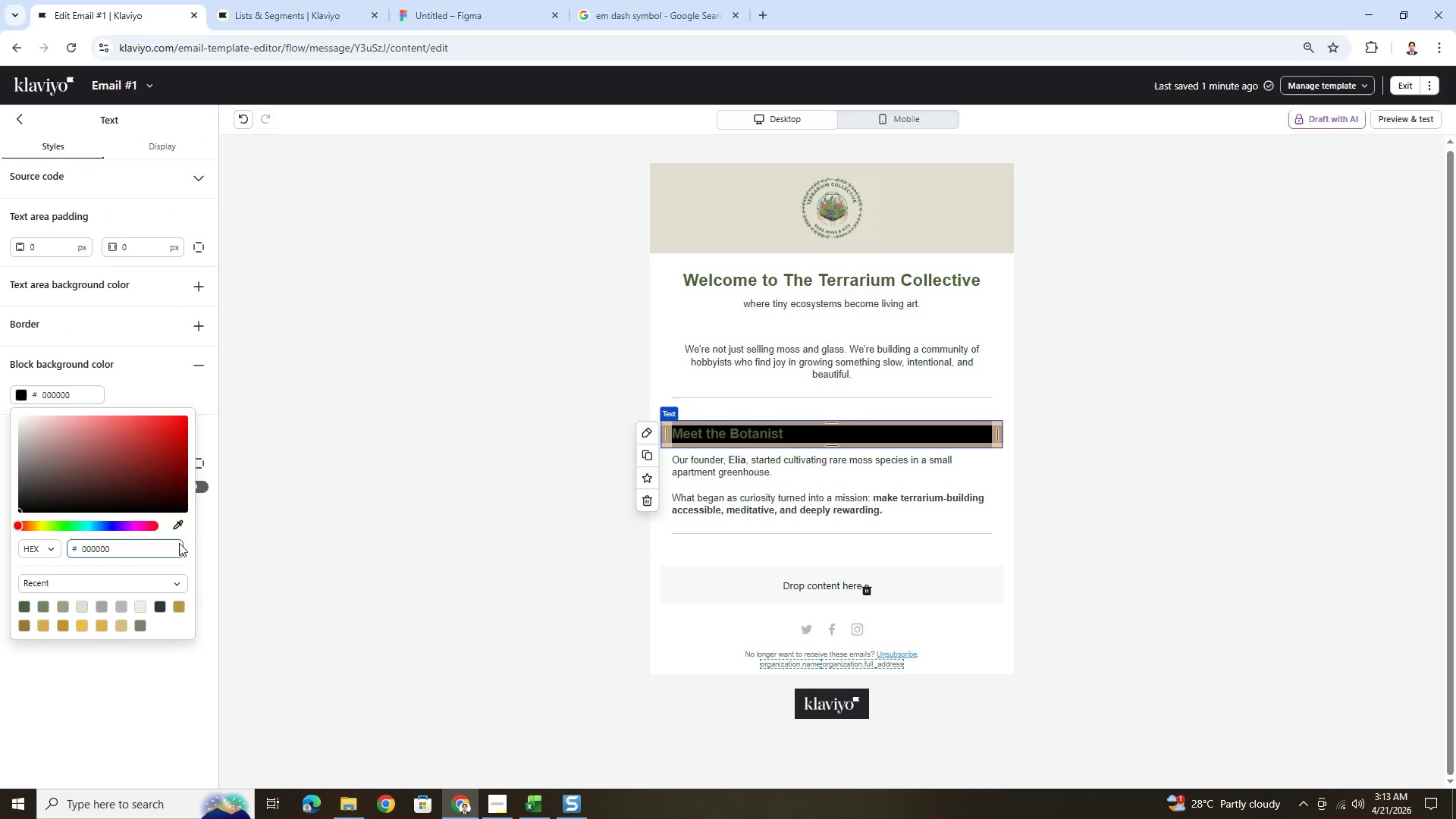 
left_click([175, 527])
 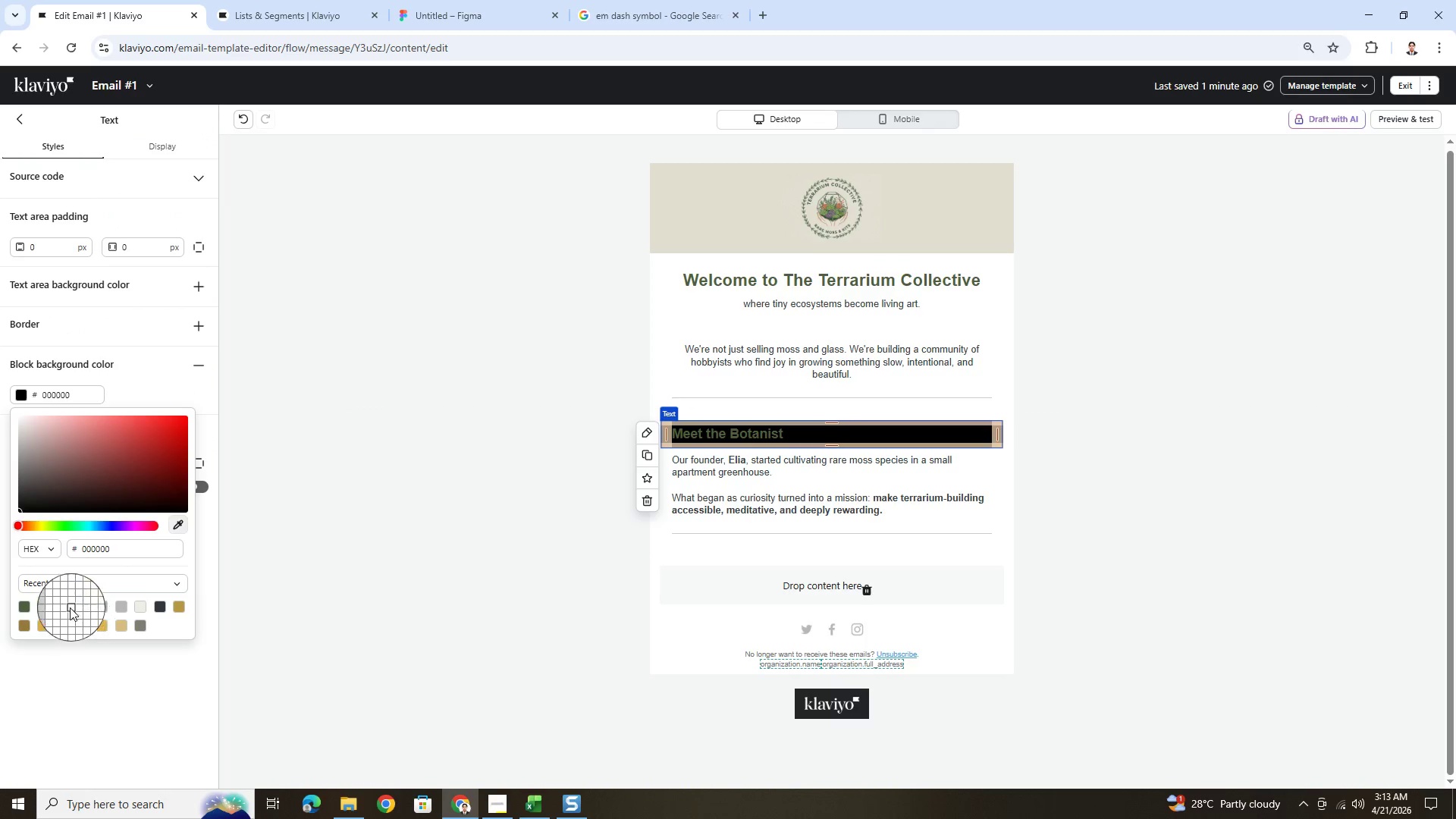 
left_click([64, 605])
 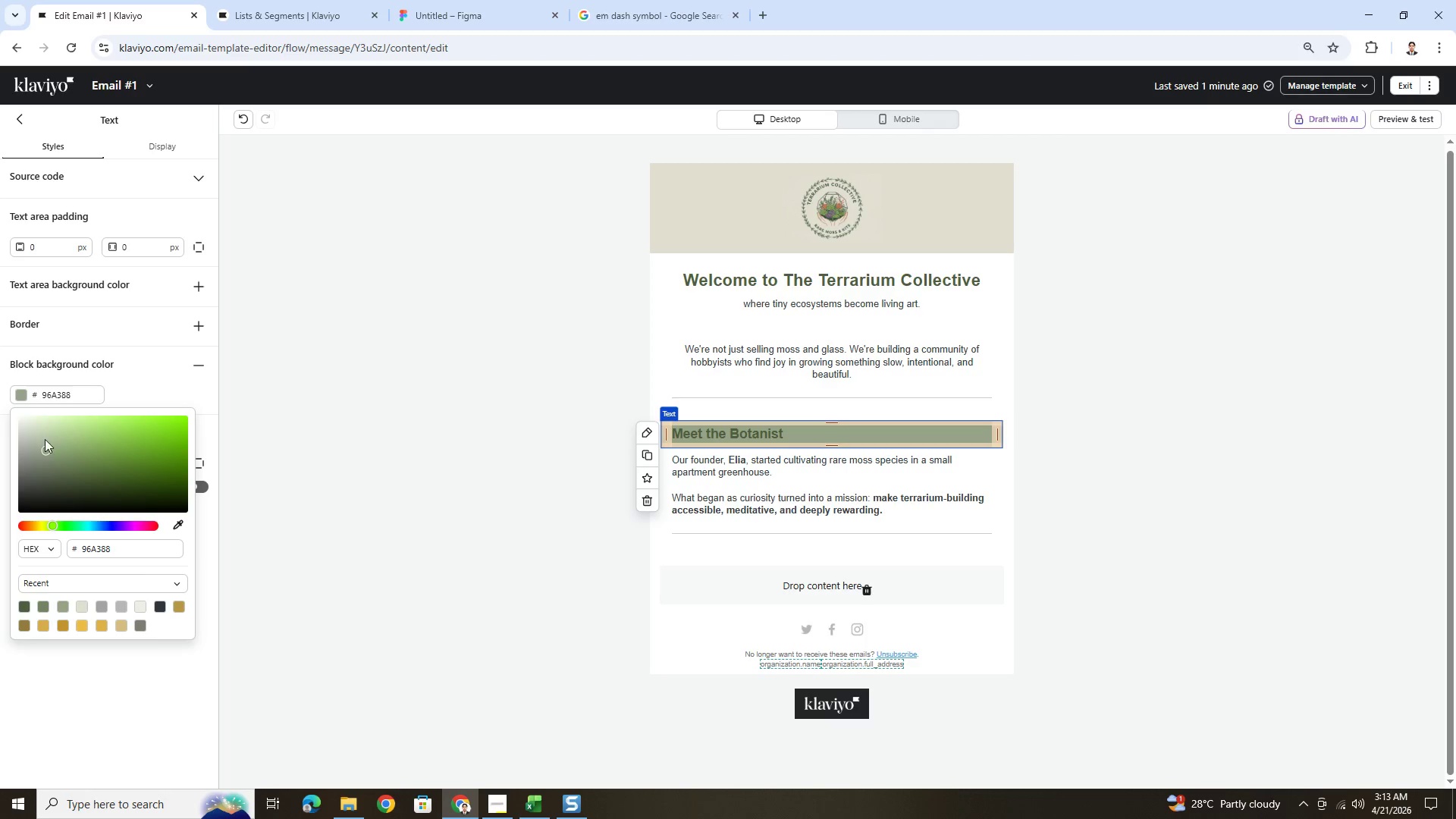 
left_click([30, 437])
 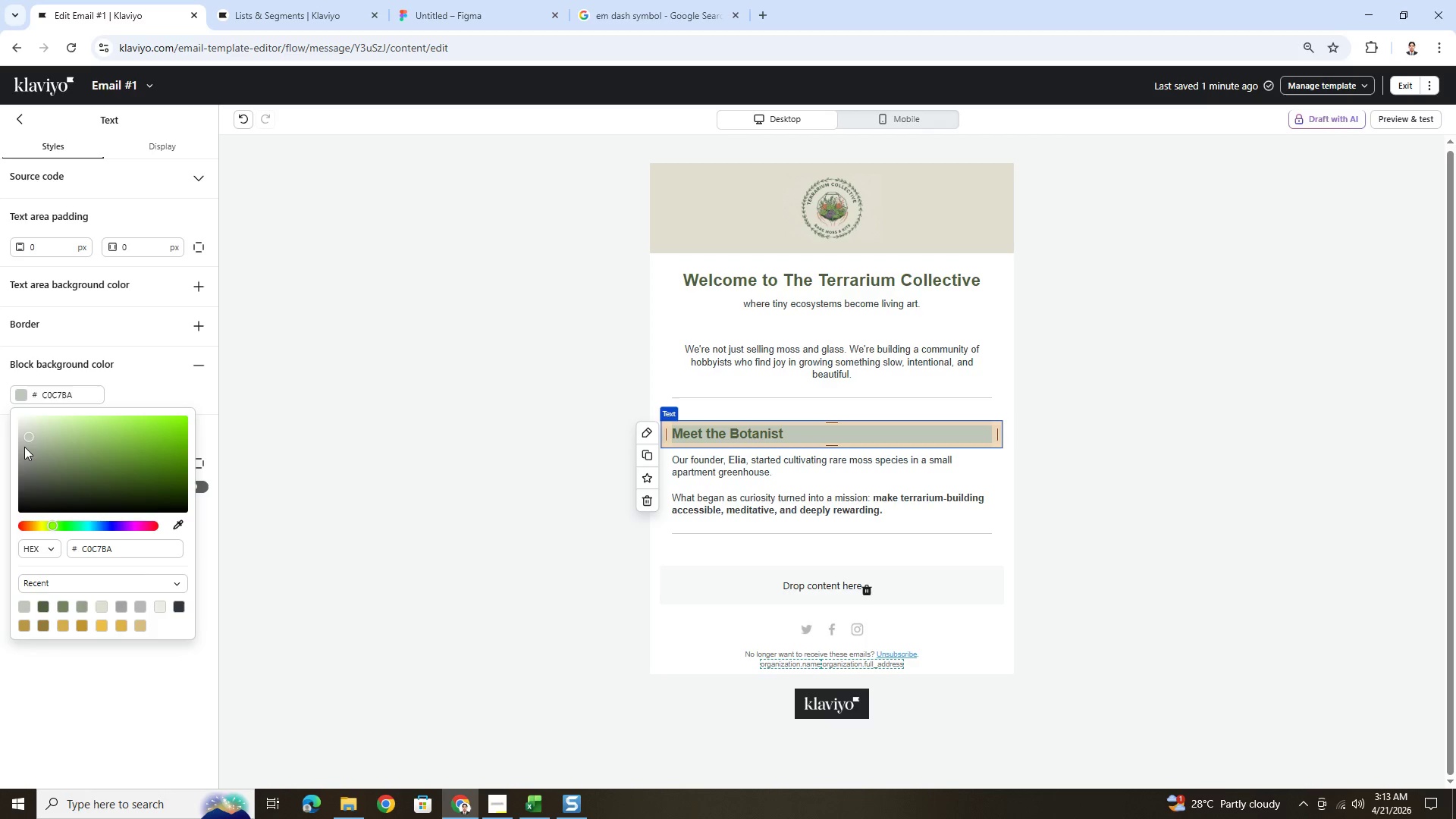 
double_click([21, 416])
 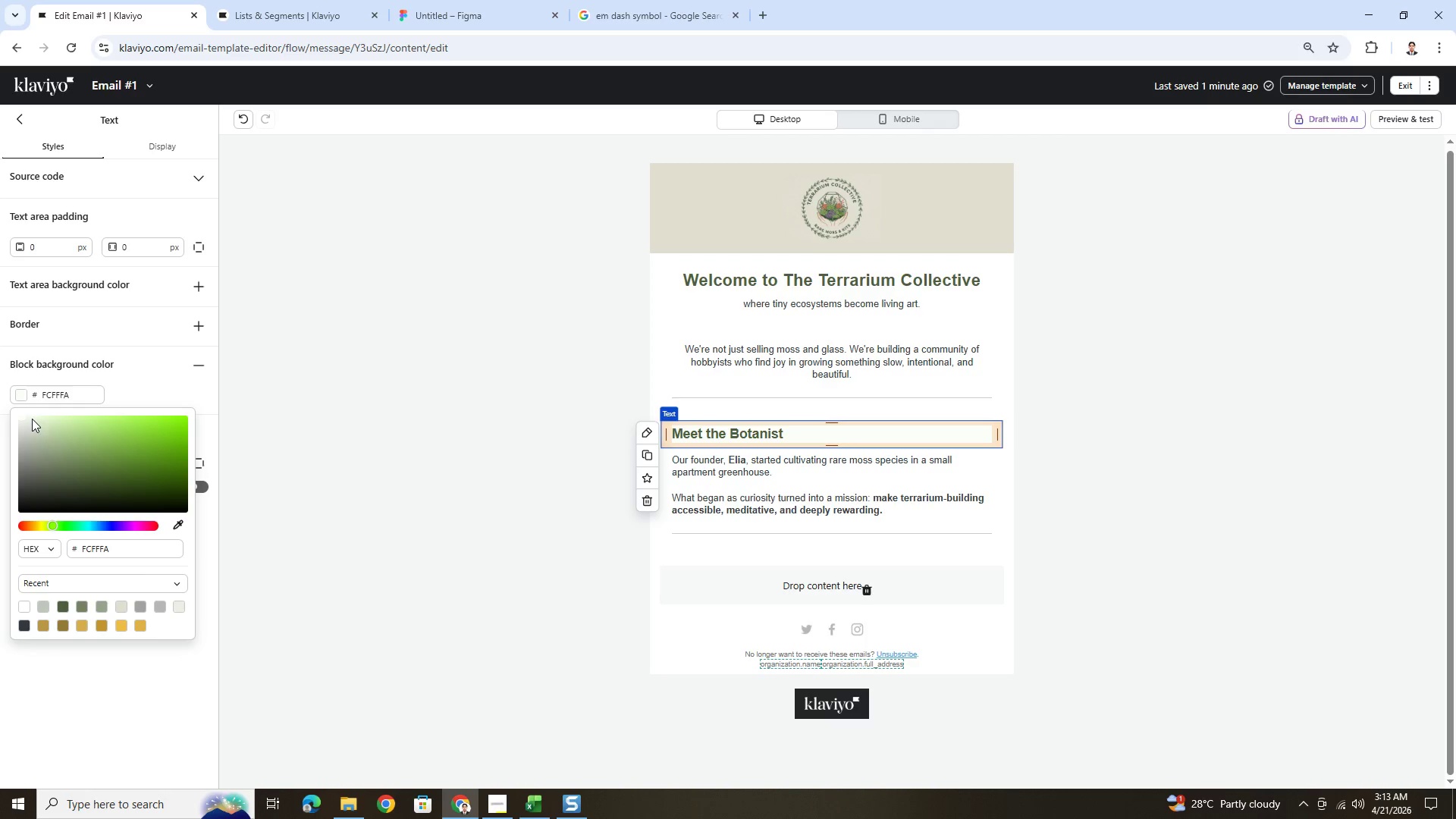 
left_click([38, 422])
 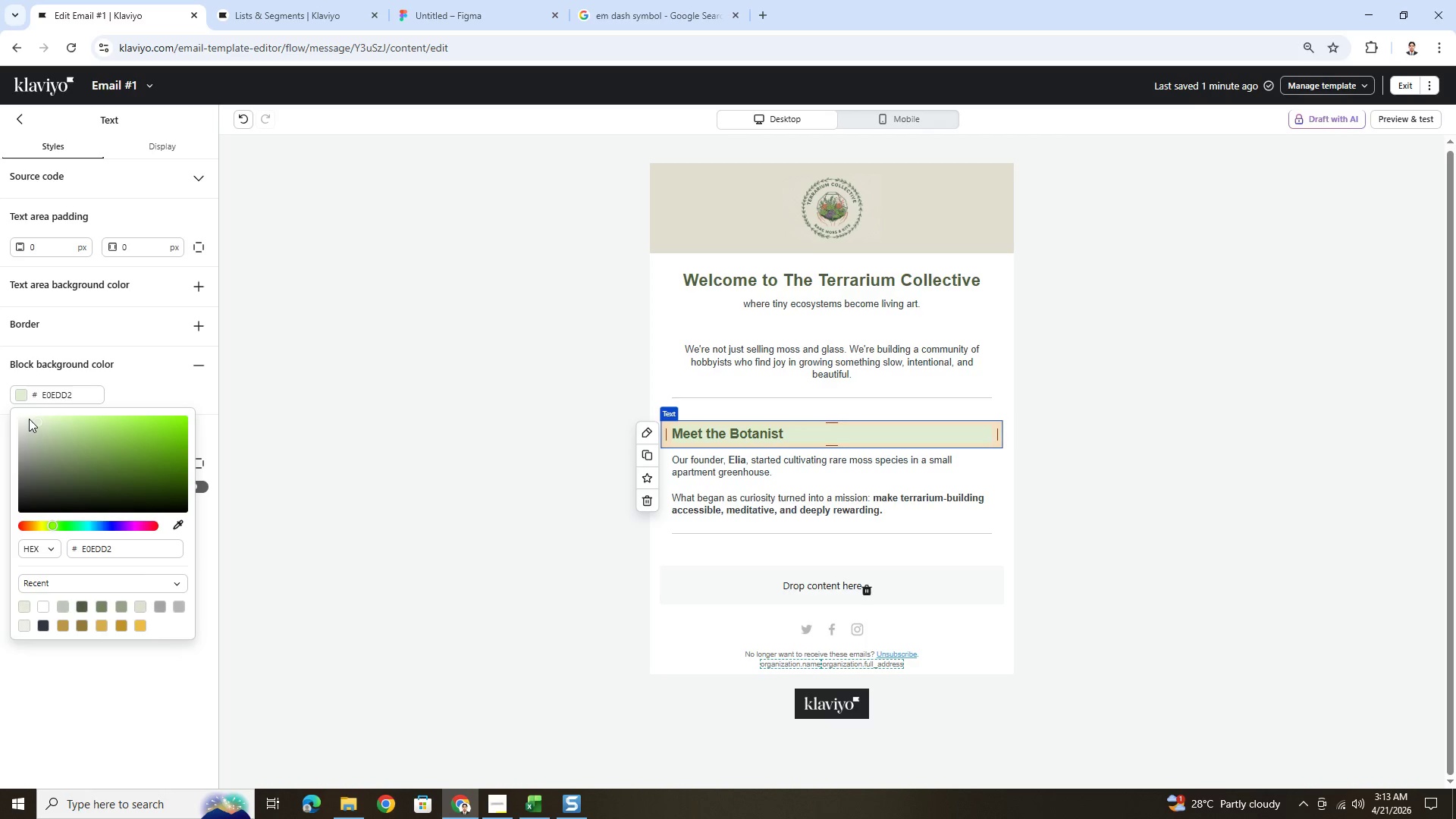 
left_click([29, 419])
 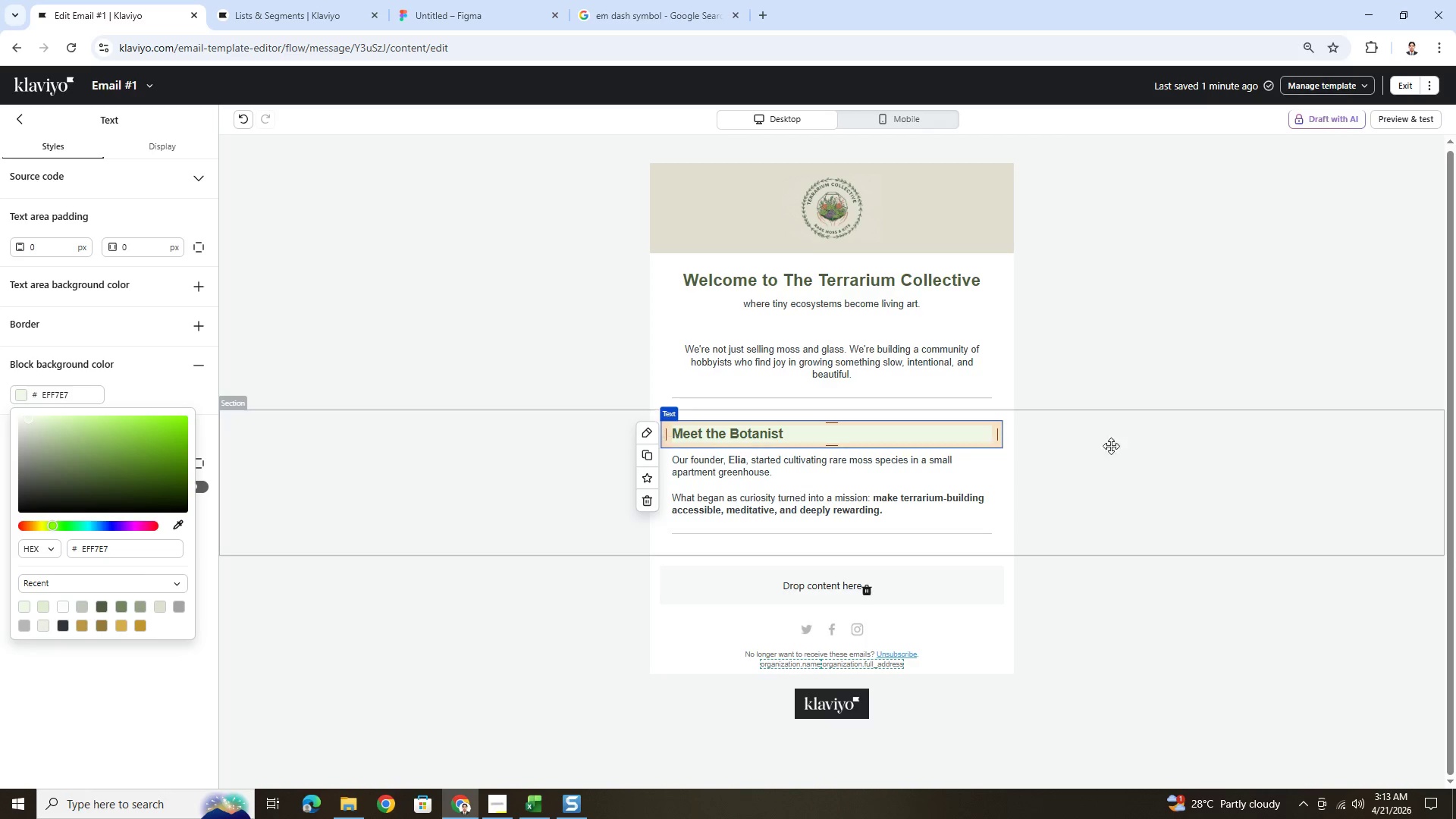 
left_click([1141, 519])
 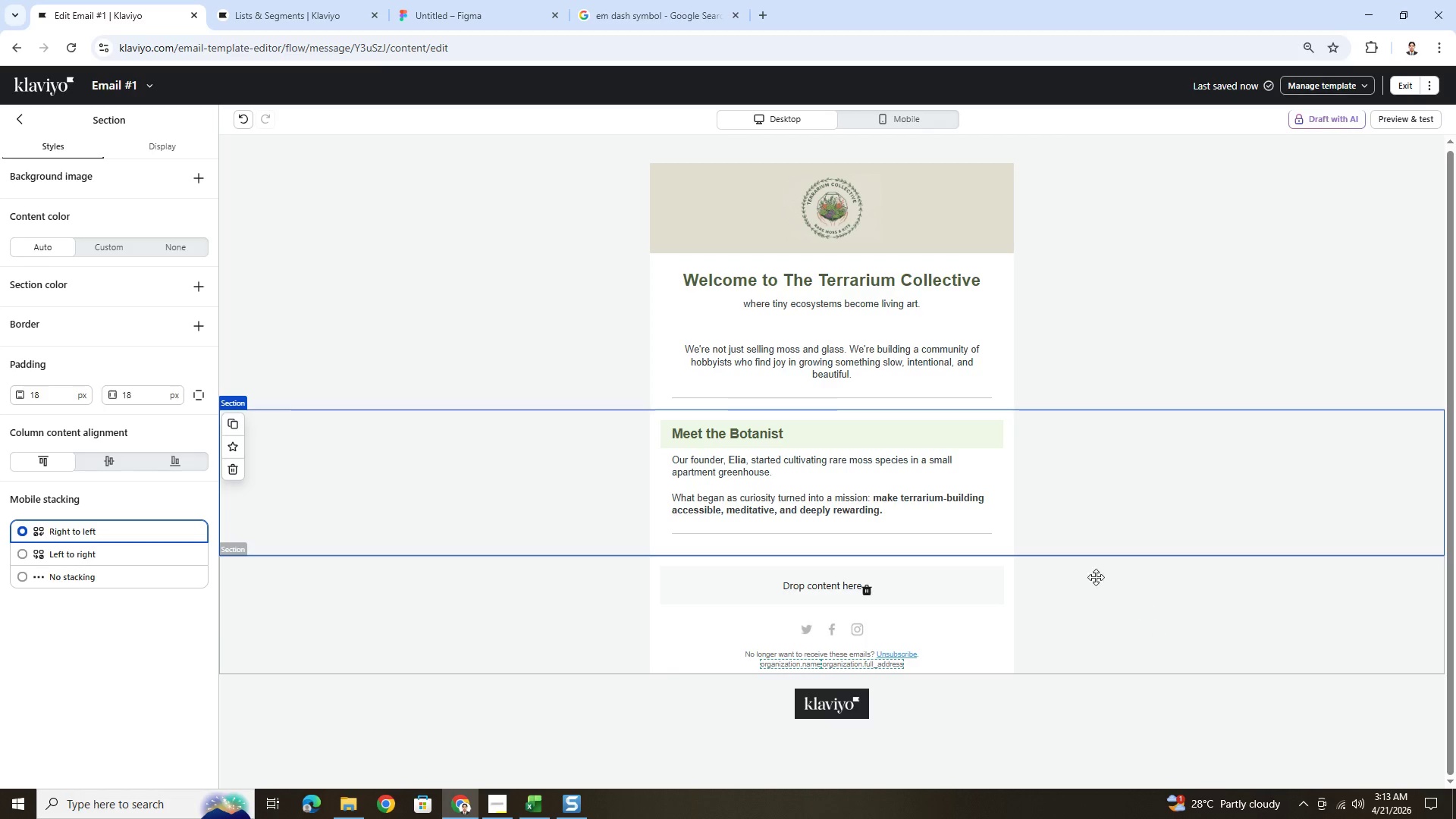 
left_click([575, 217])
 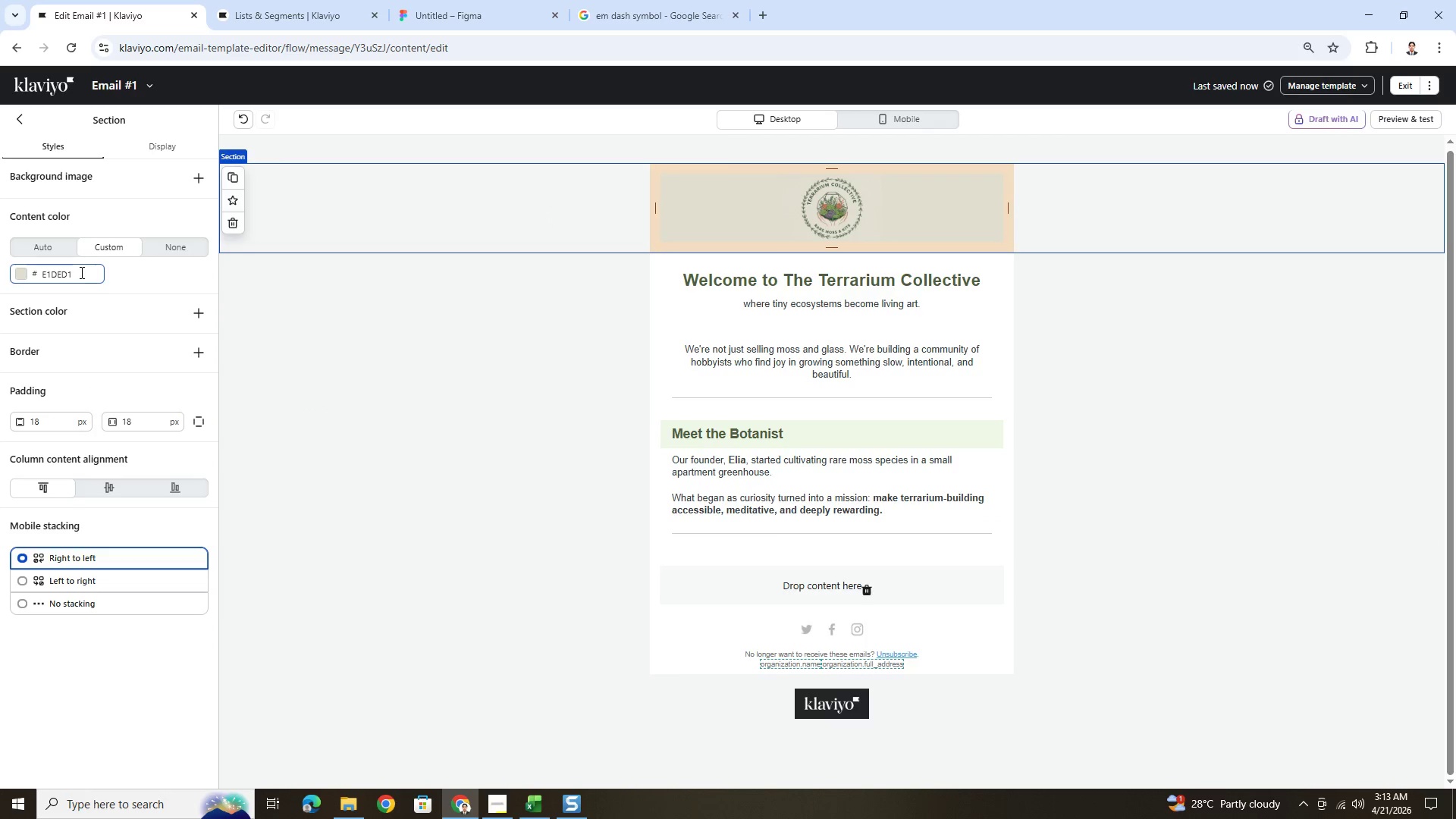 
double_click([80, 273])
 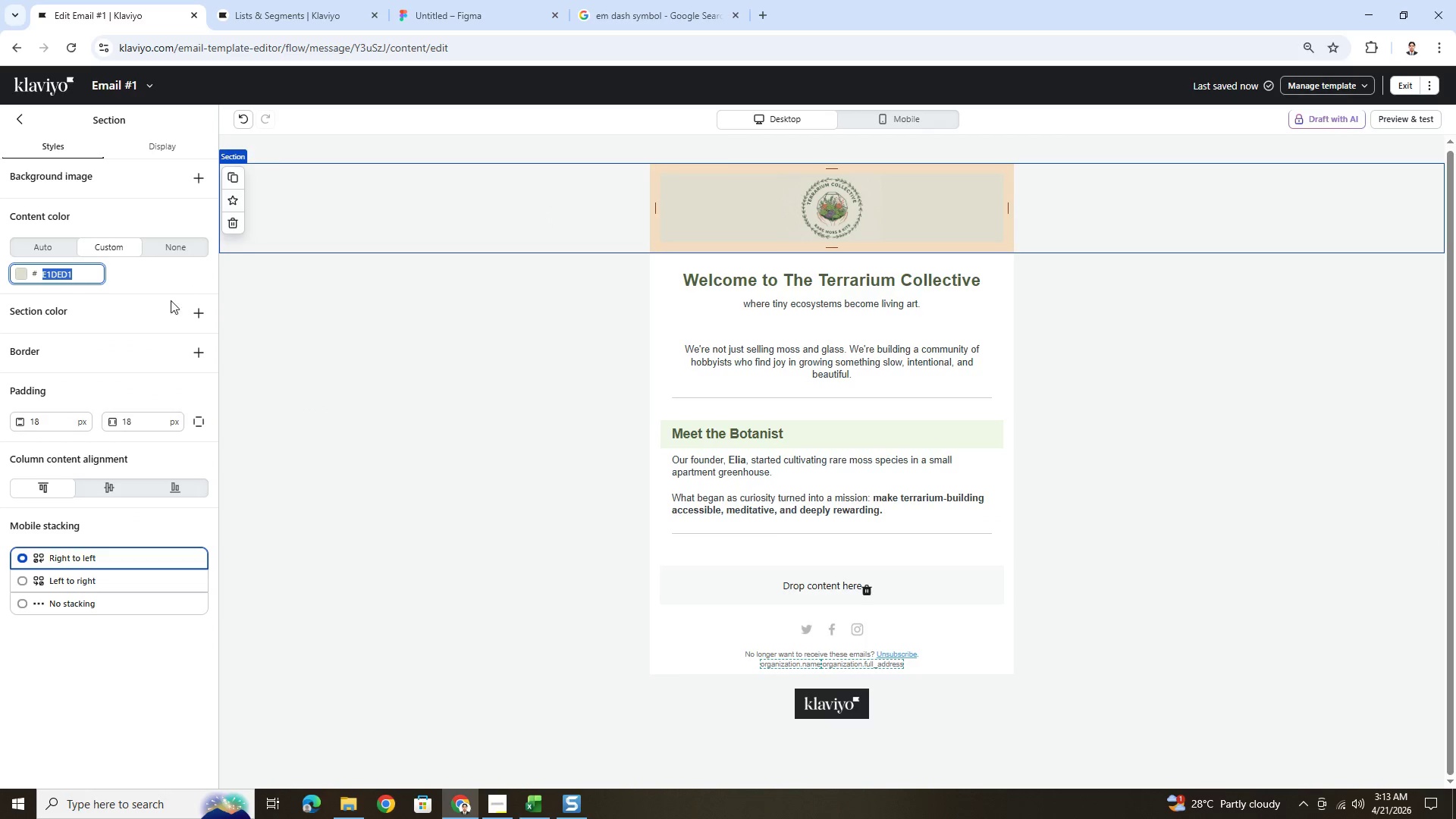 
key(Control+C)
 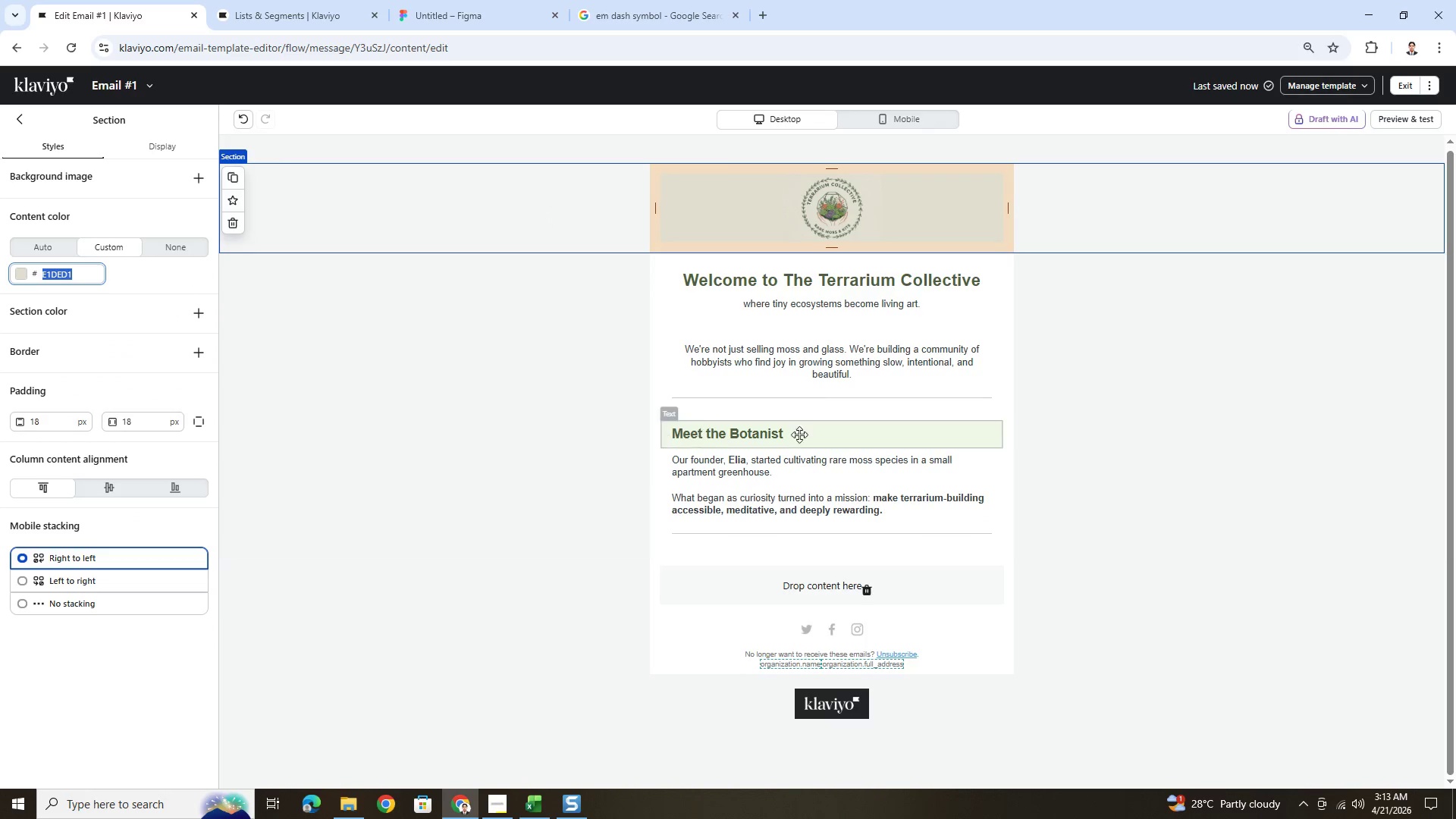 
left_click([873, 431])
 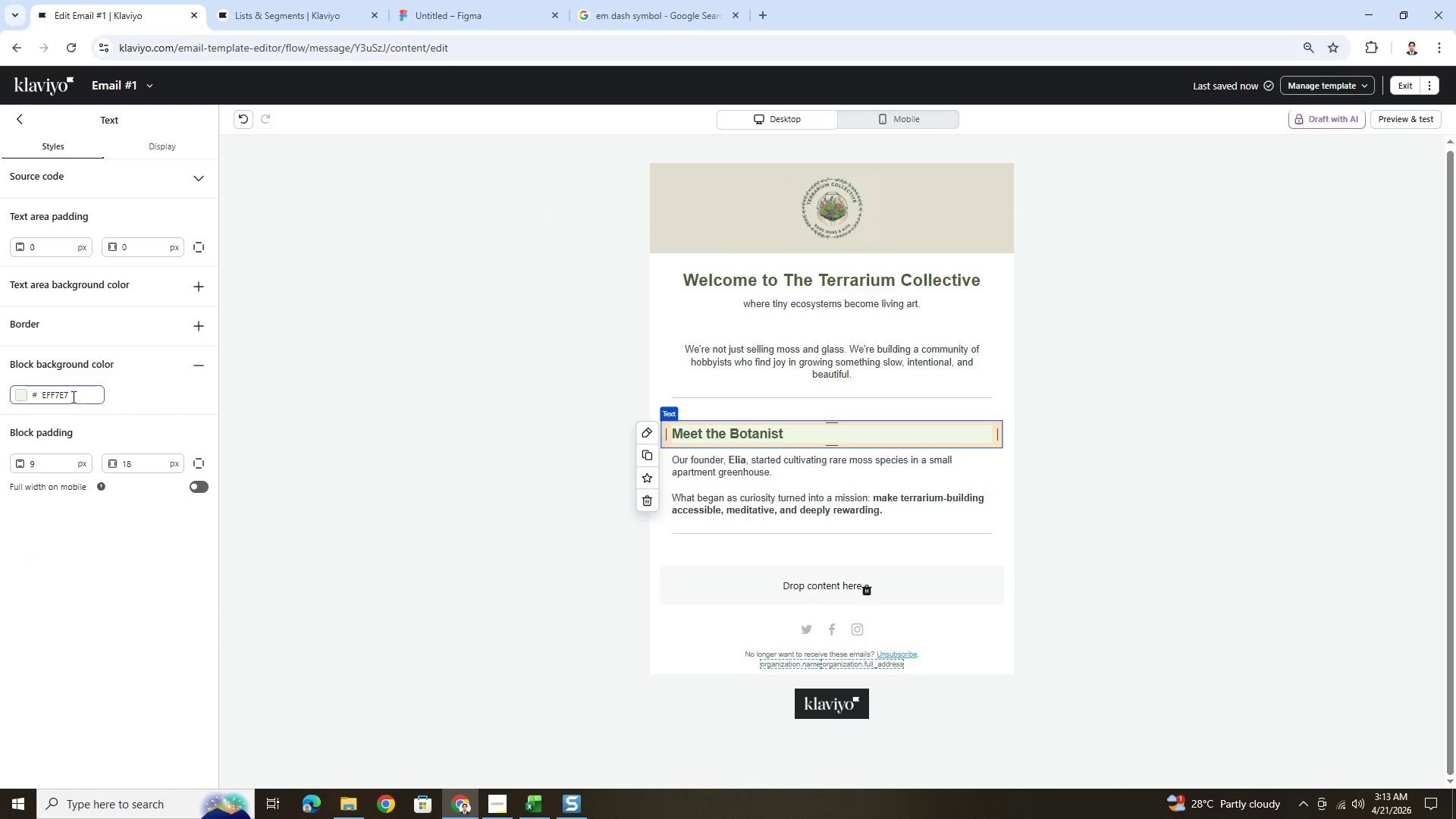 
double_click([73, 397])
 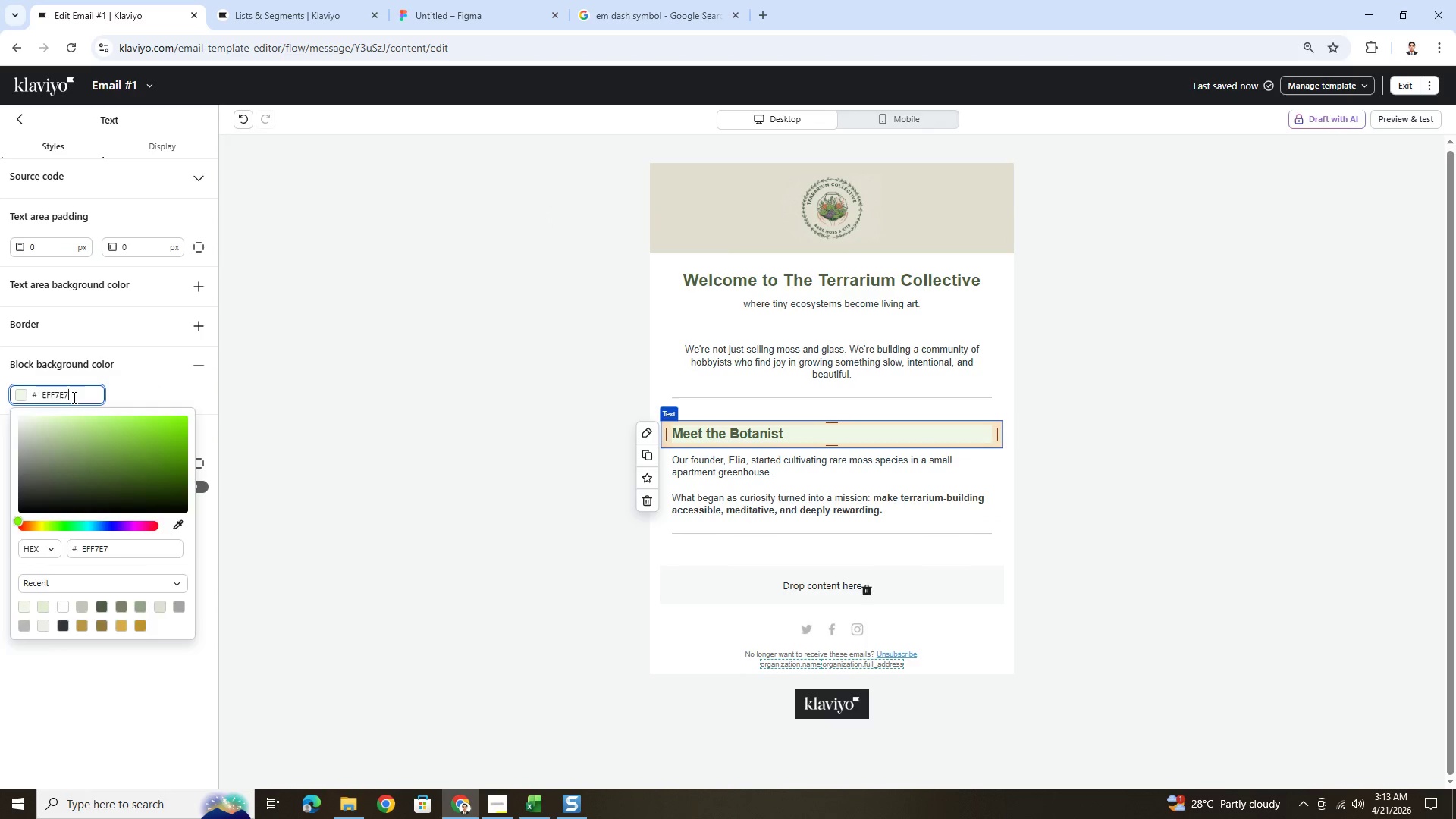 
key(Control+V)
 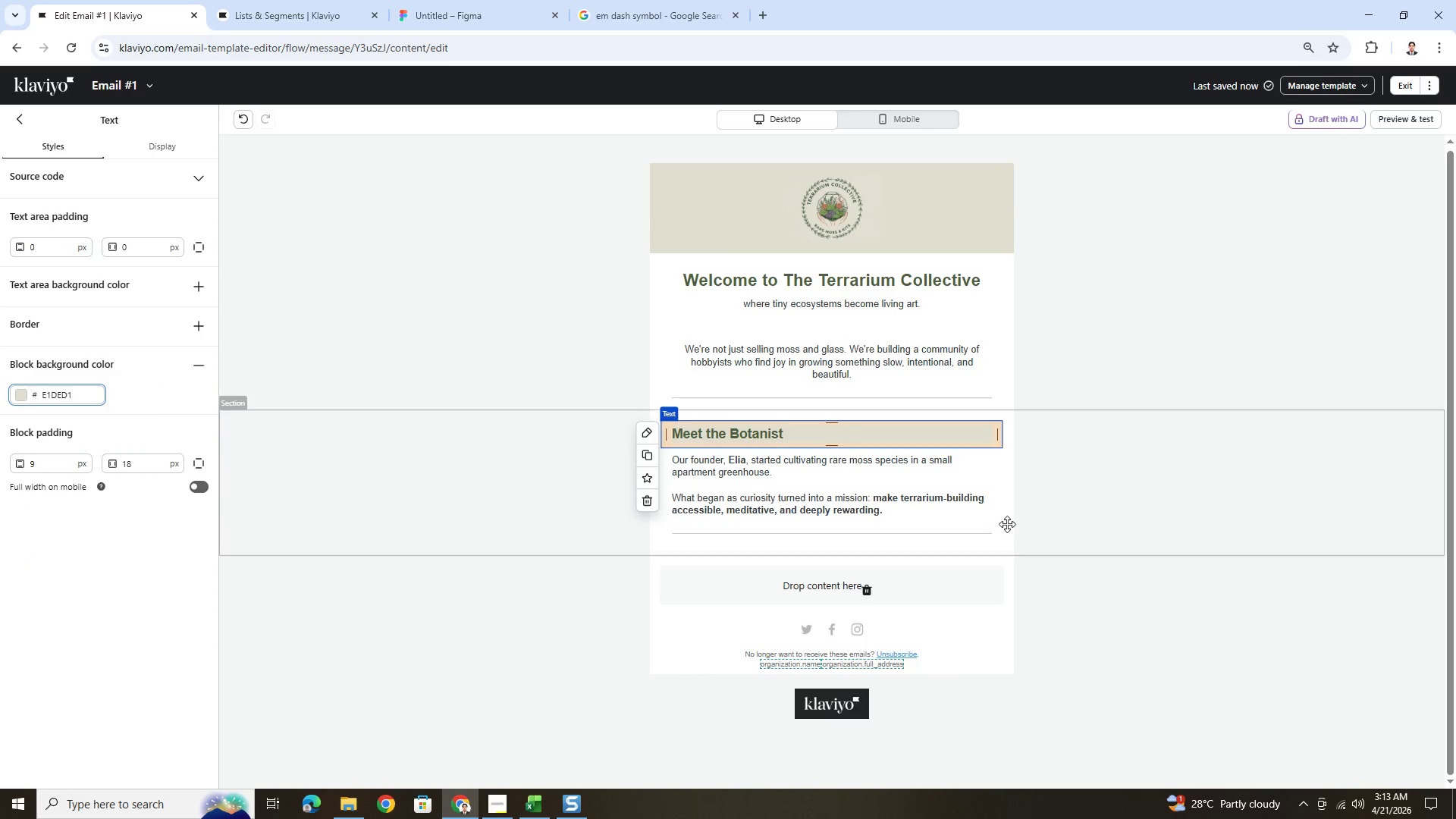 
left_click([1032, 520])
 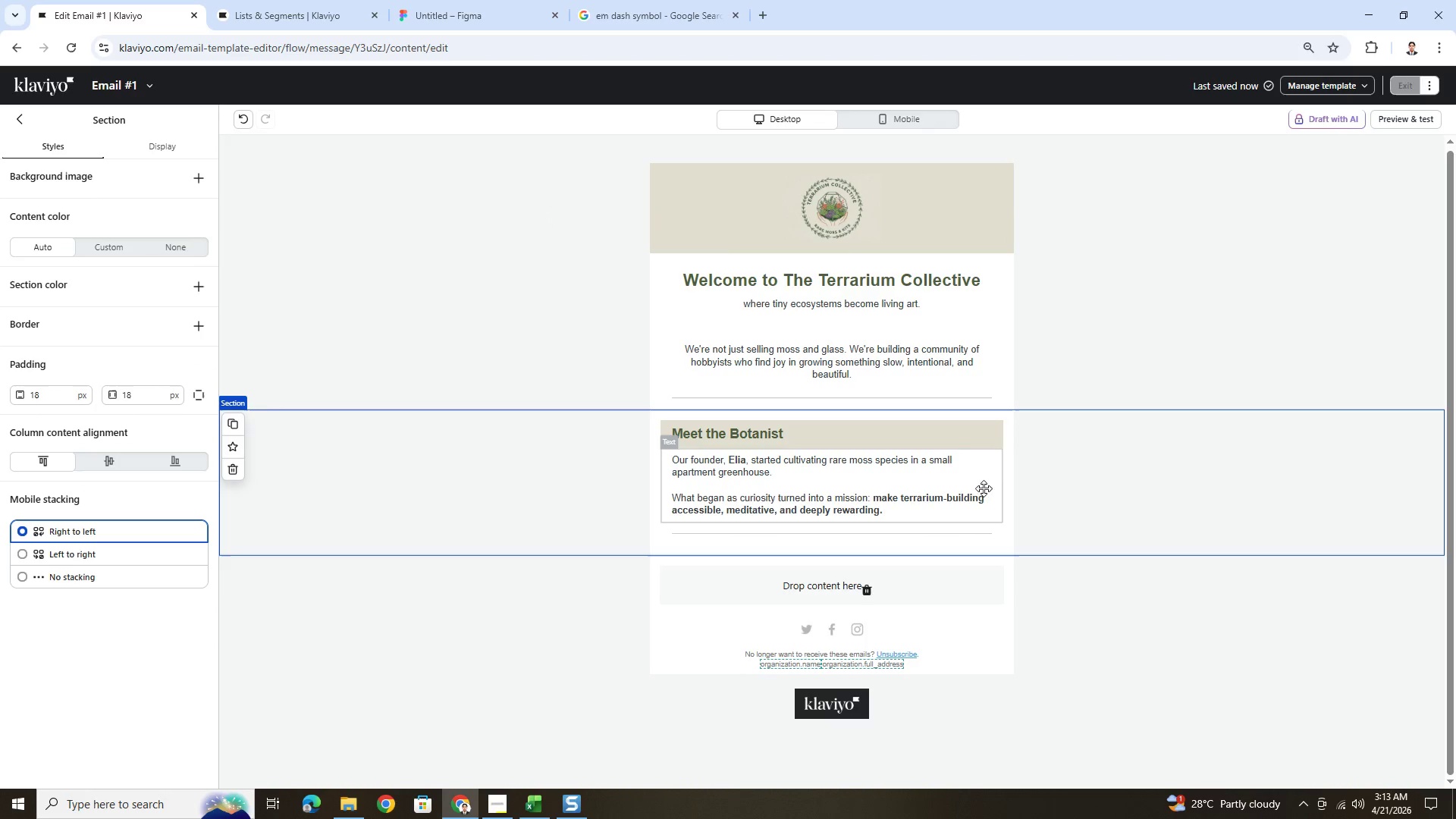 
left_click([939, 454])
 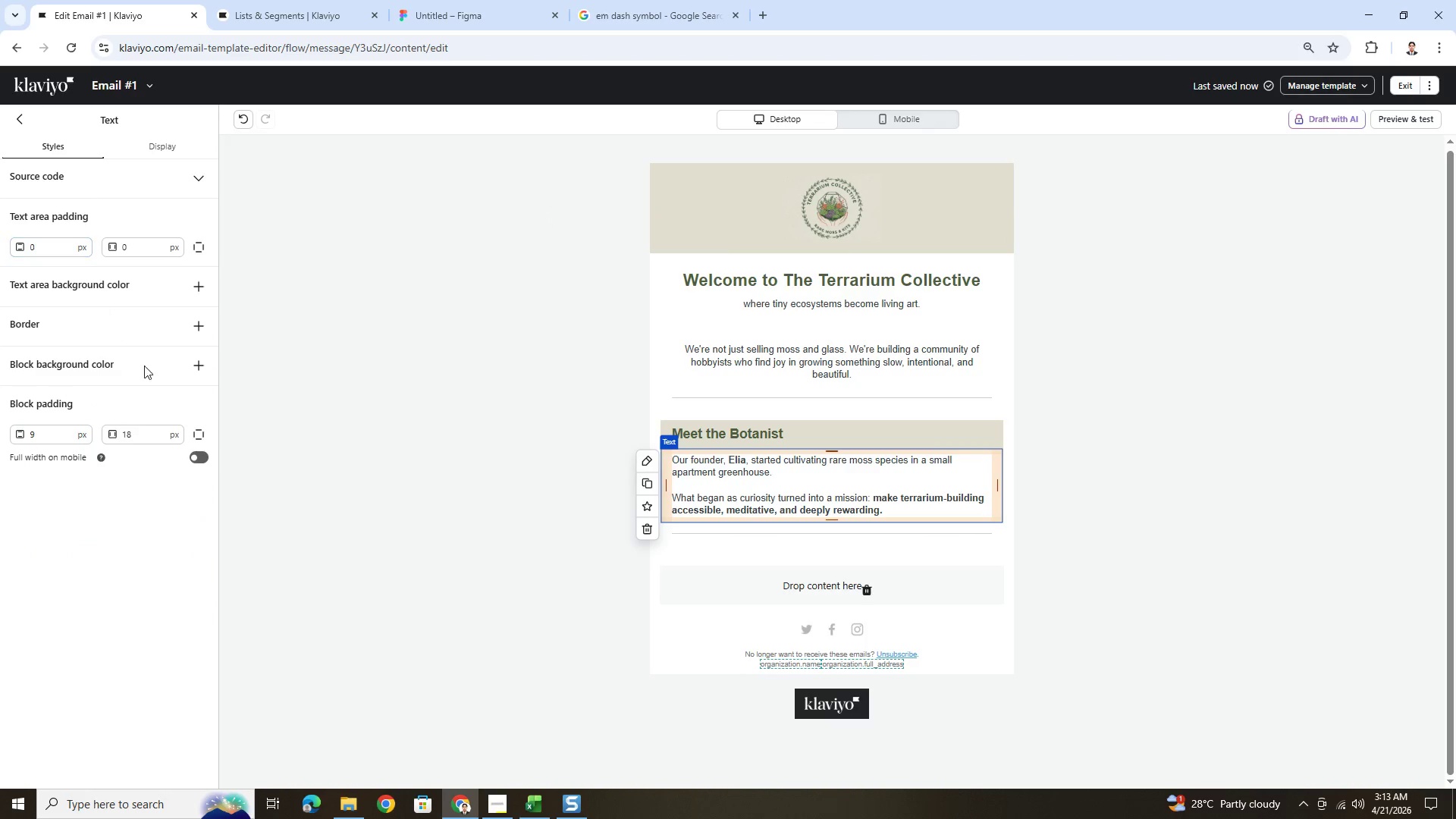 
left_click([198, 366])
 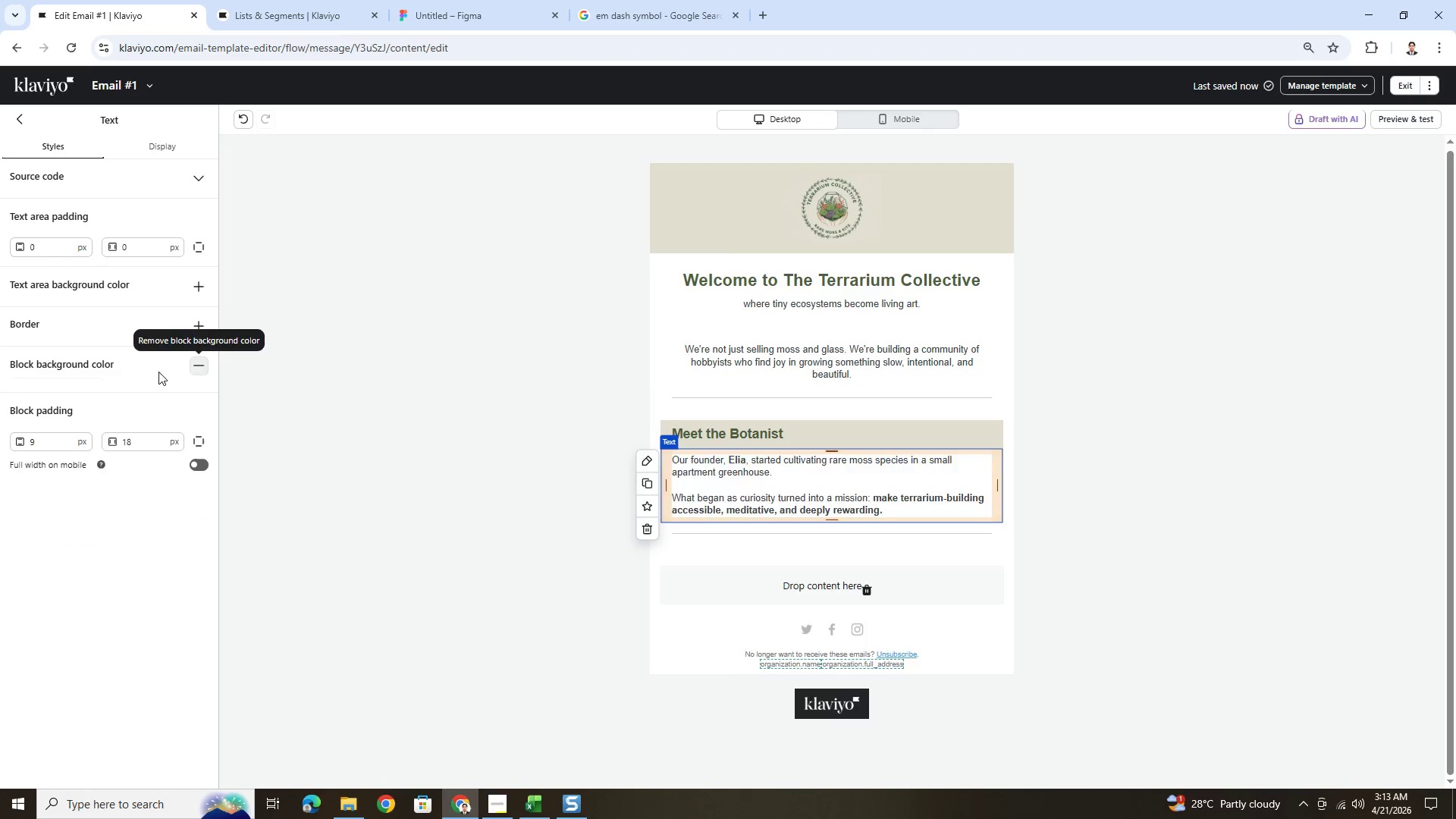 
key(Control+ControlLeft)
 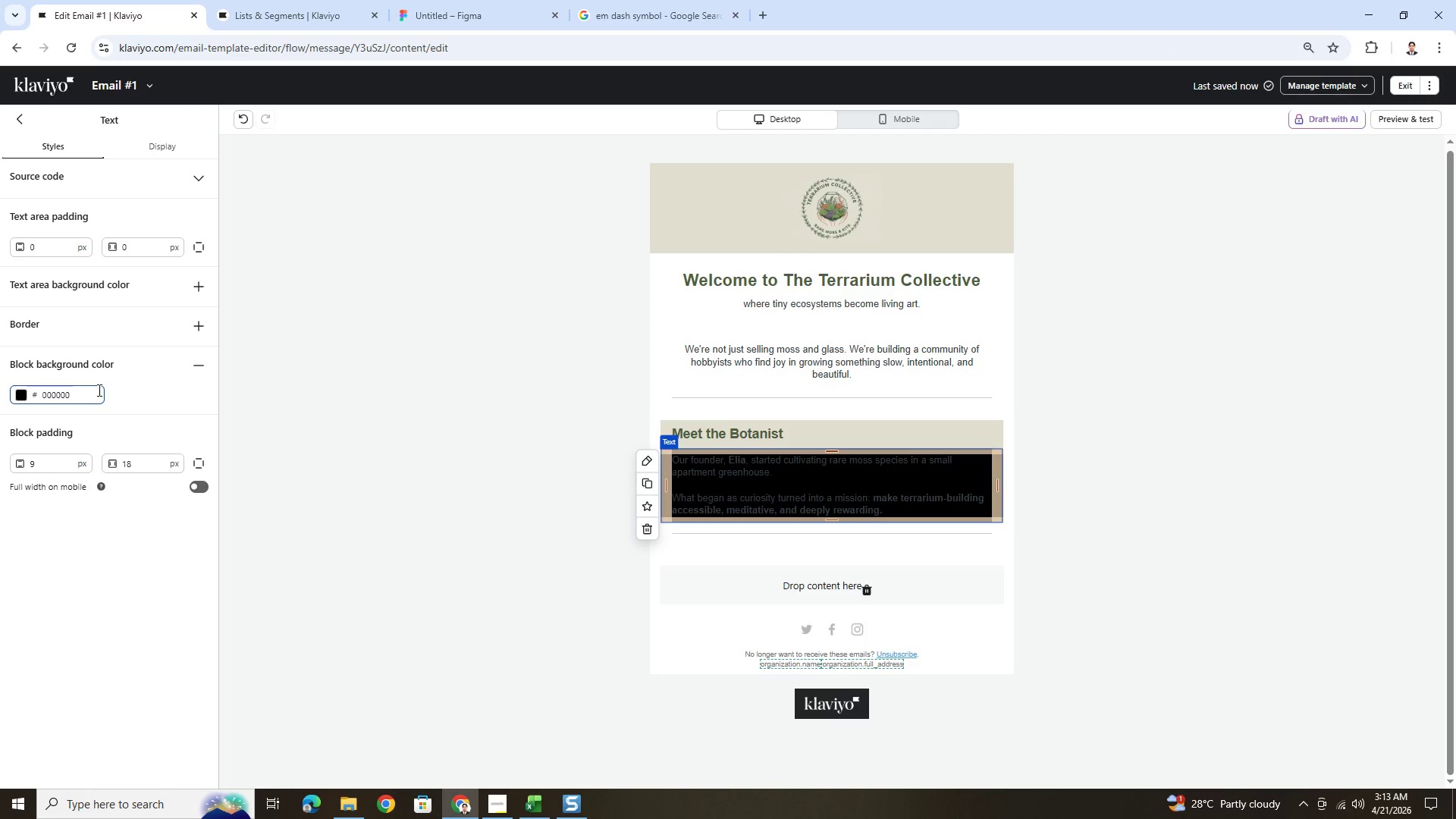 
double_click([98, 390])
 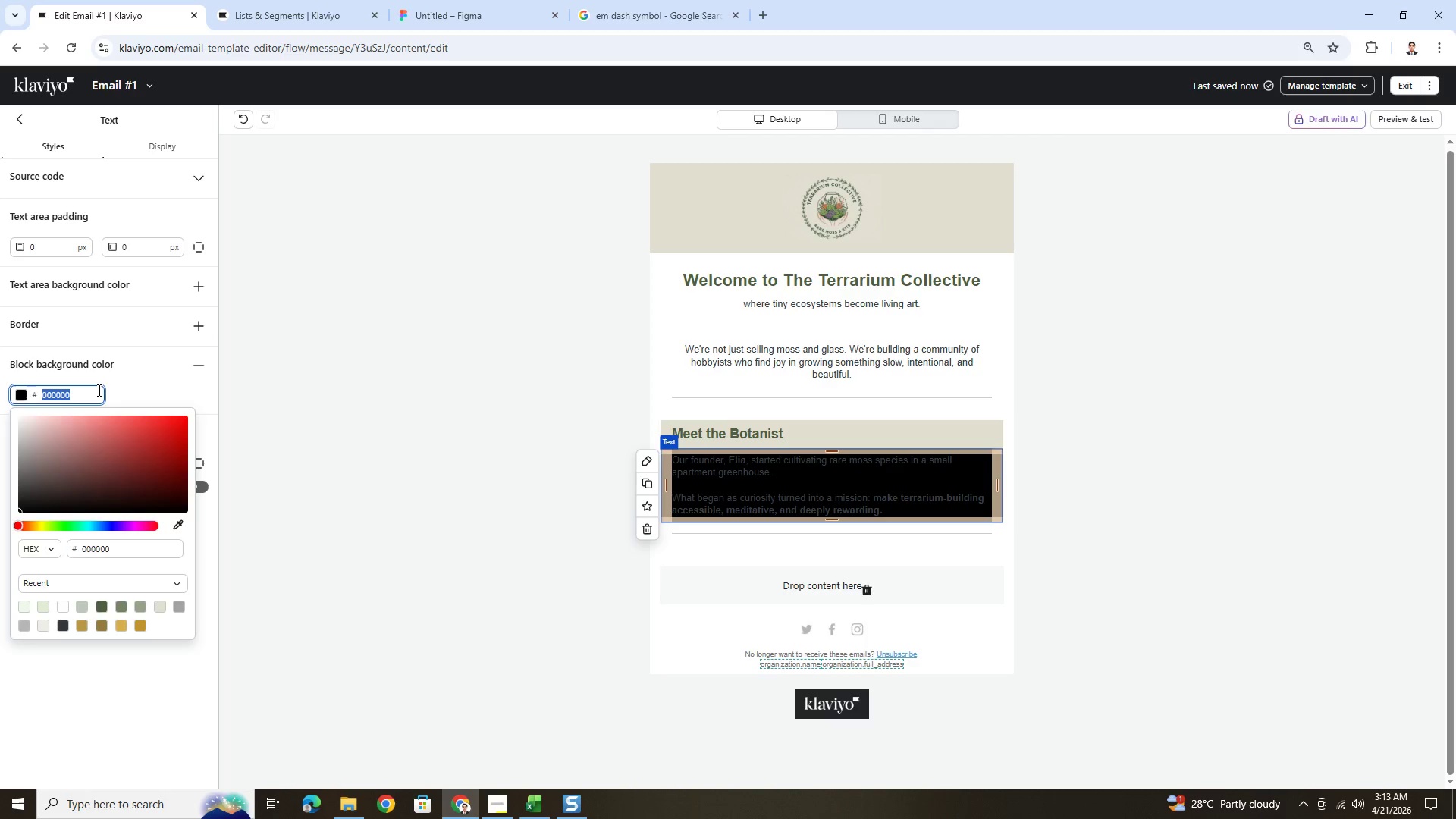 
key(Control+V)
 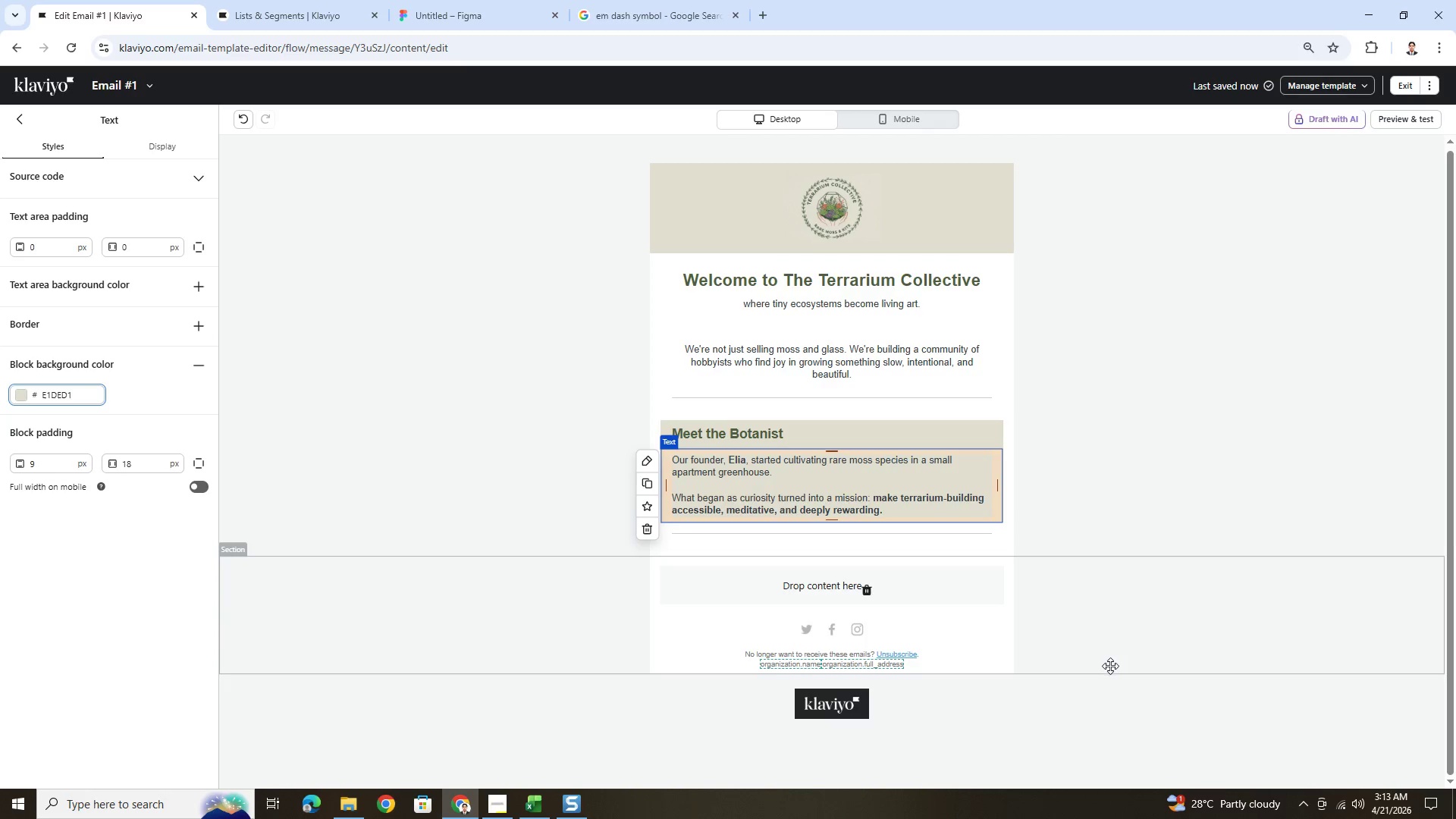 
double_click([1111, 667])
 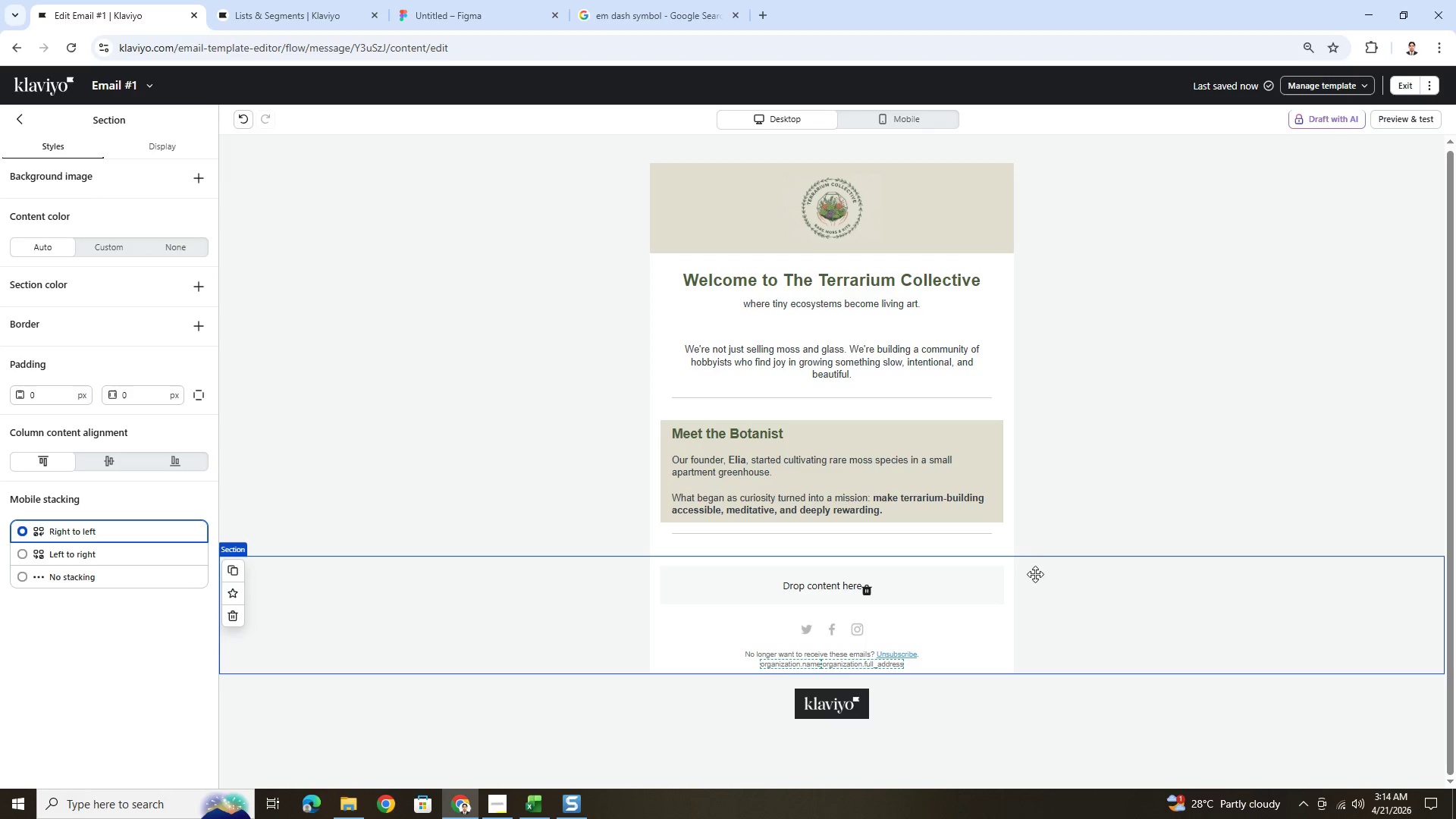 
left_click([958, 438])
 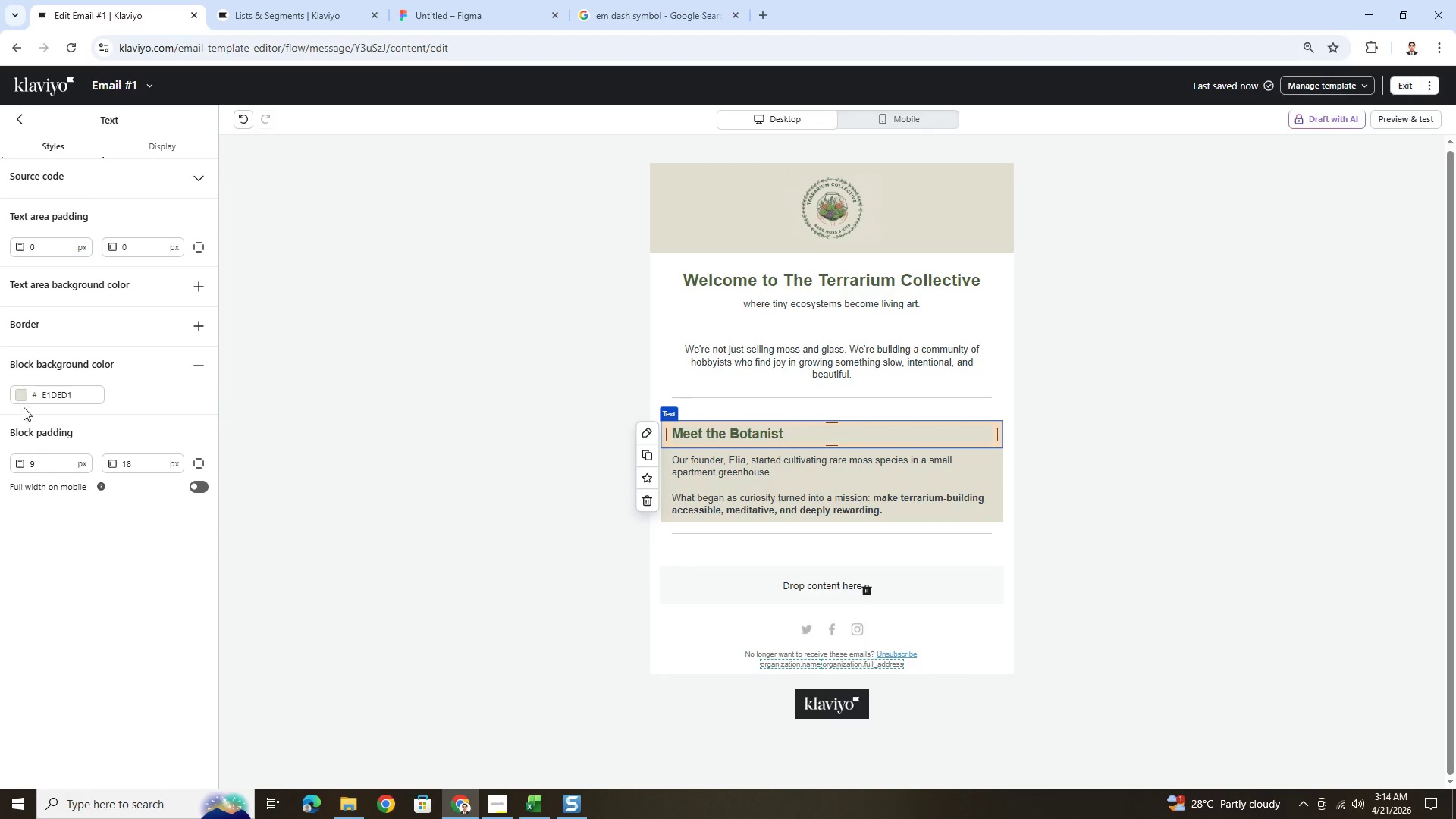 
double_click([57, 462])
 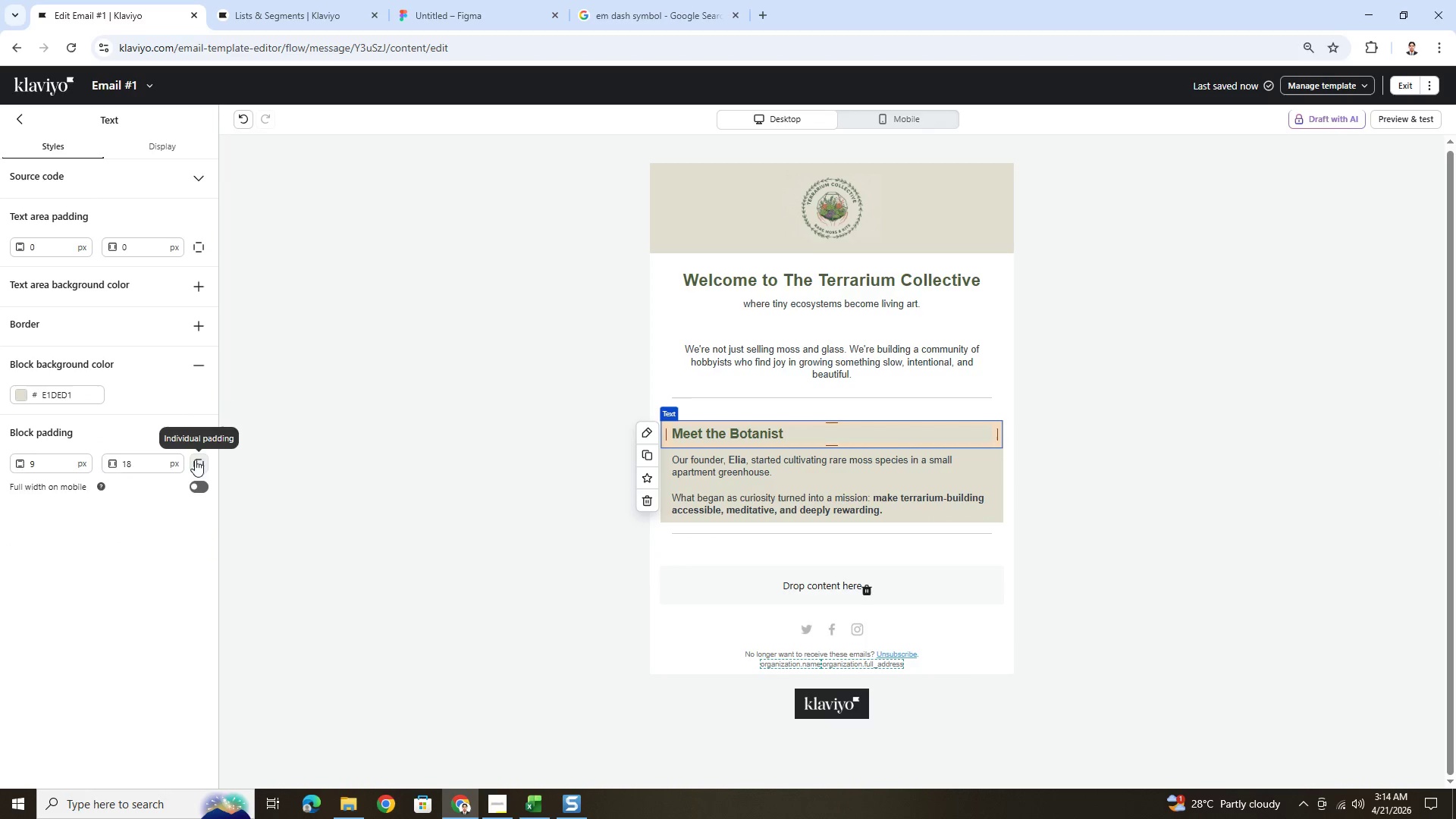 
double_click([54, 465])
 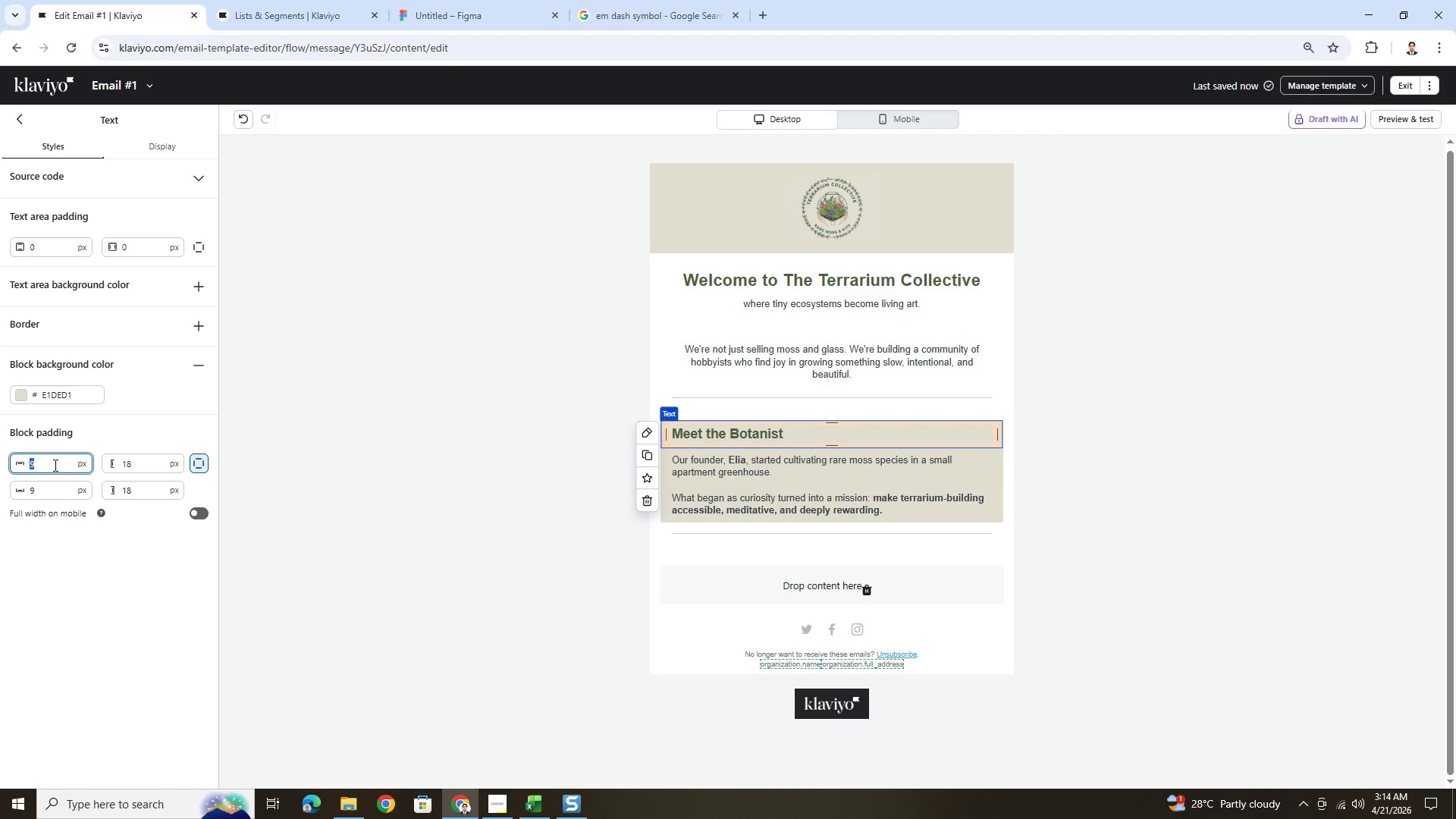 
key(Numpad1)
 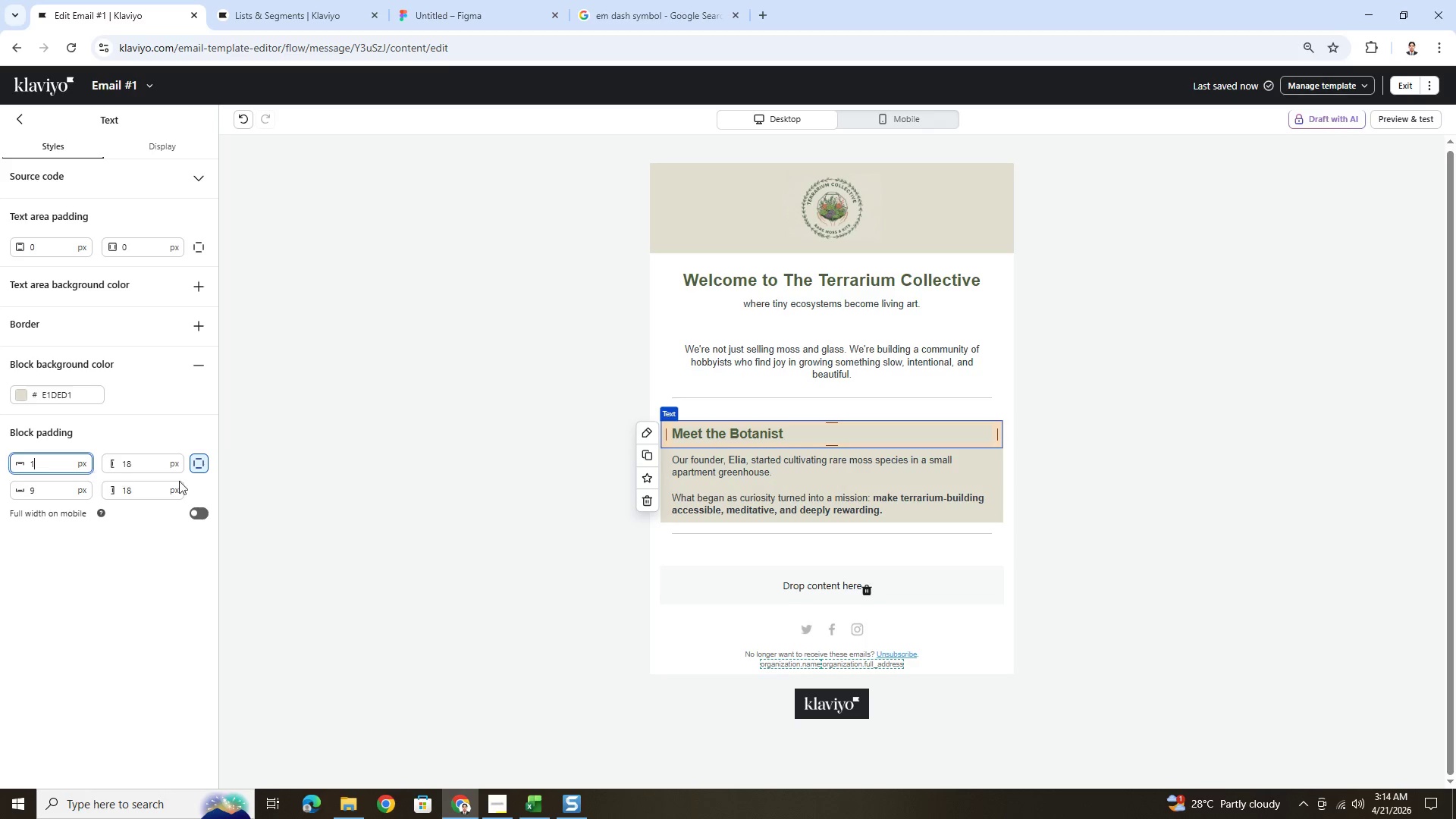 
key(Numpad8)
 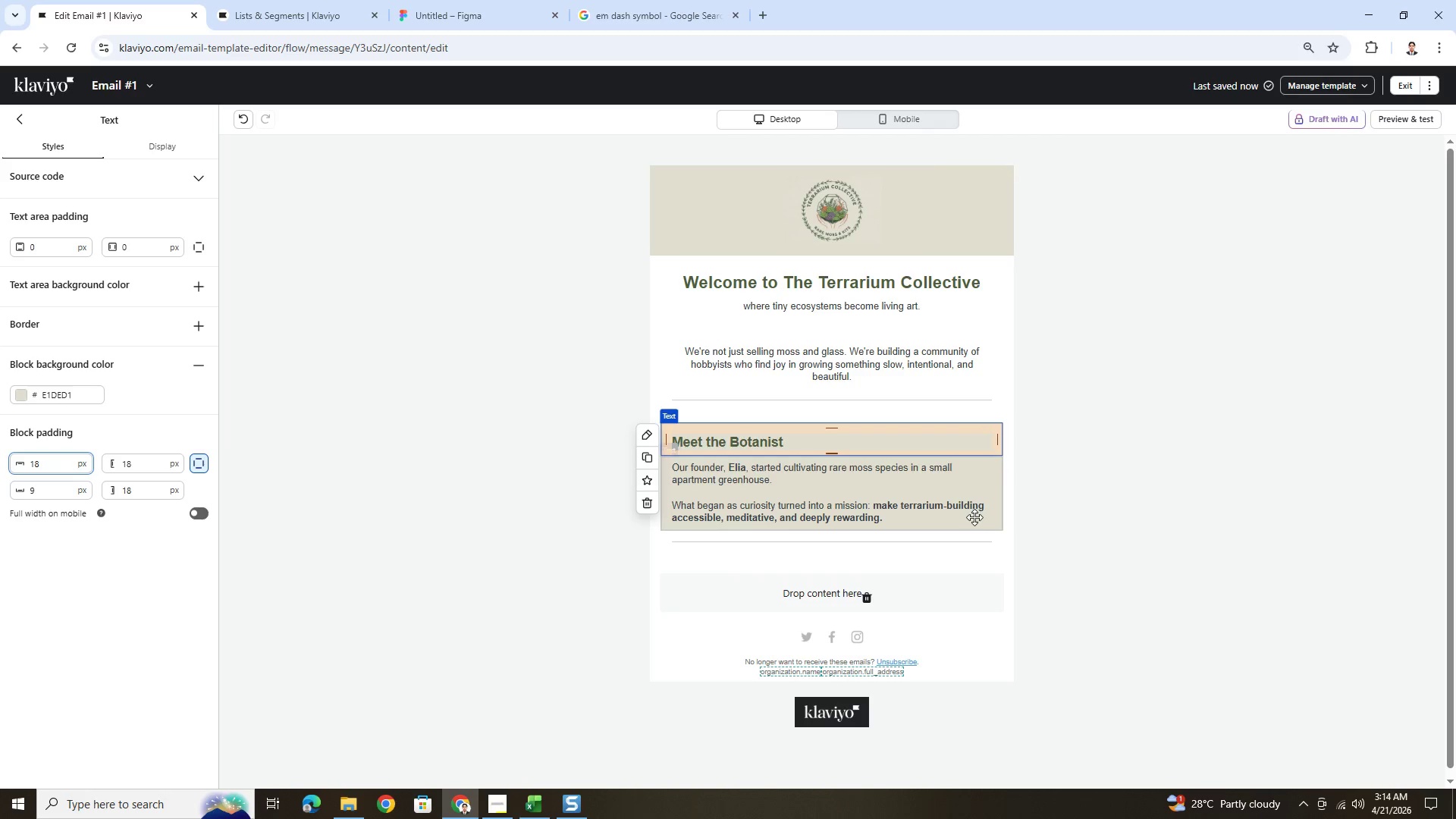 
left_click([977, 520])
 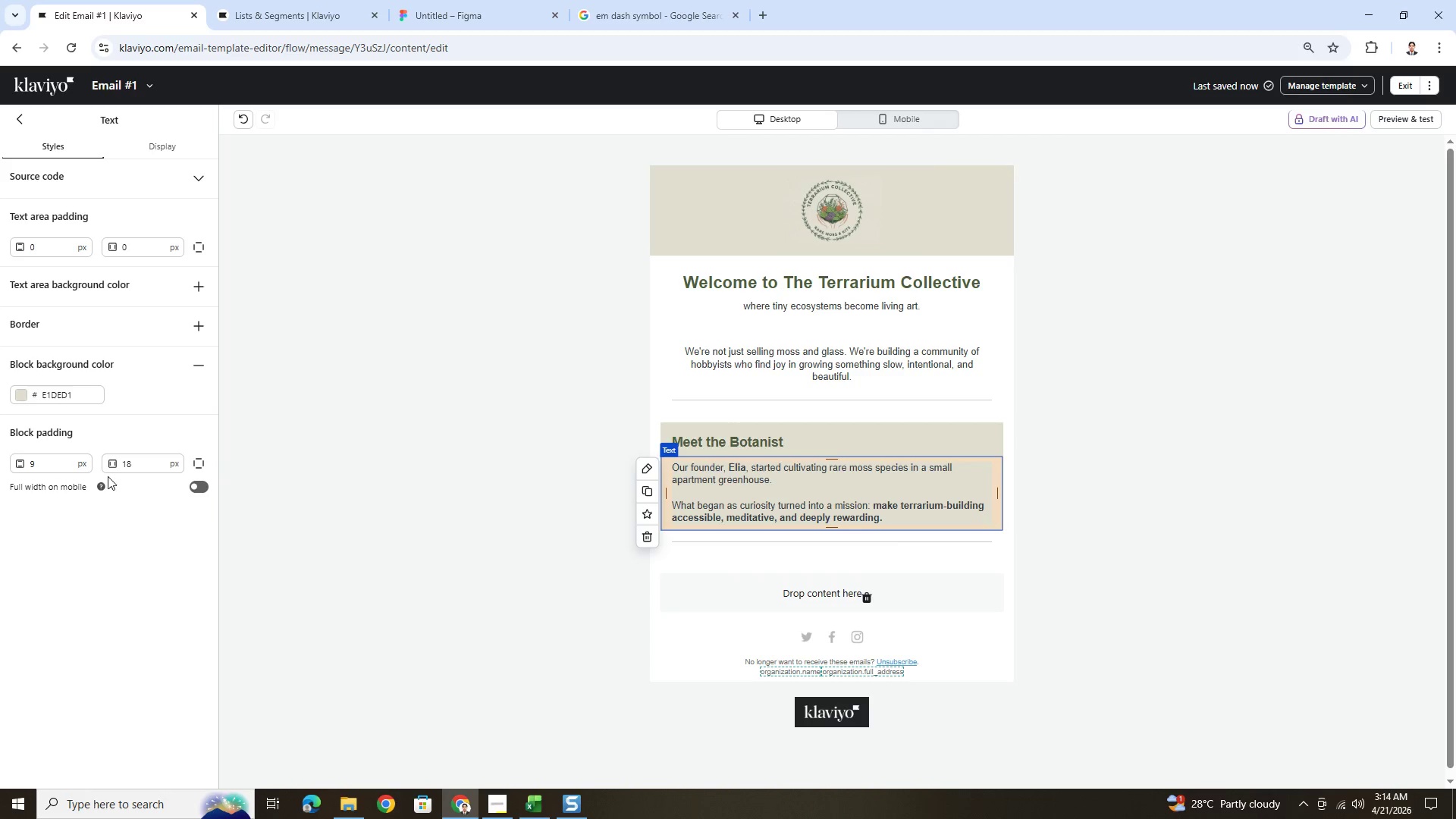 
left_click([196, 459])
 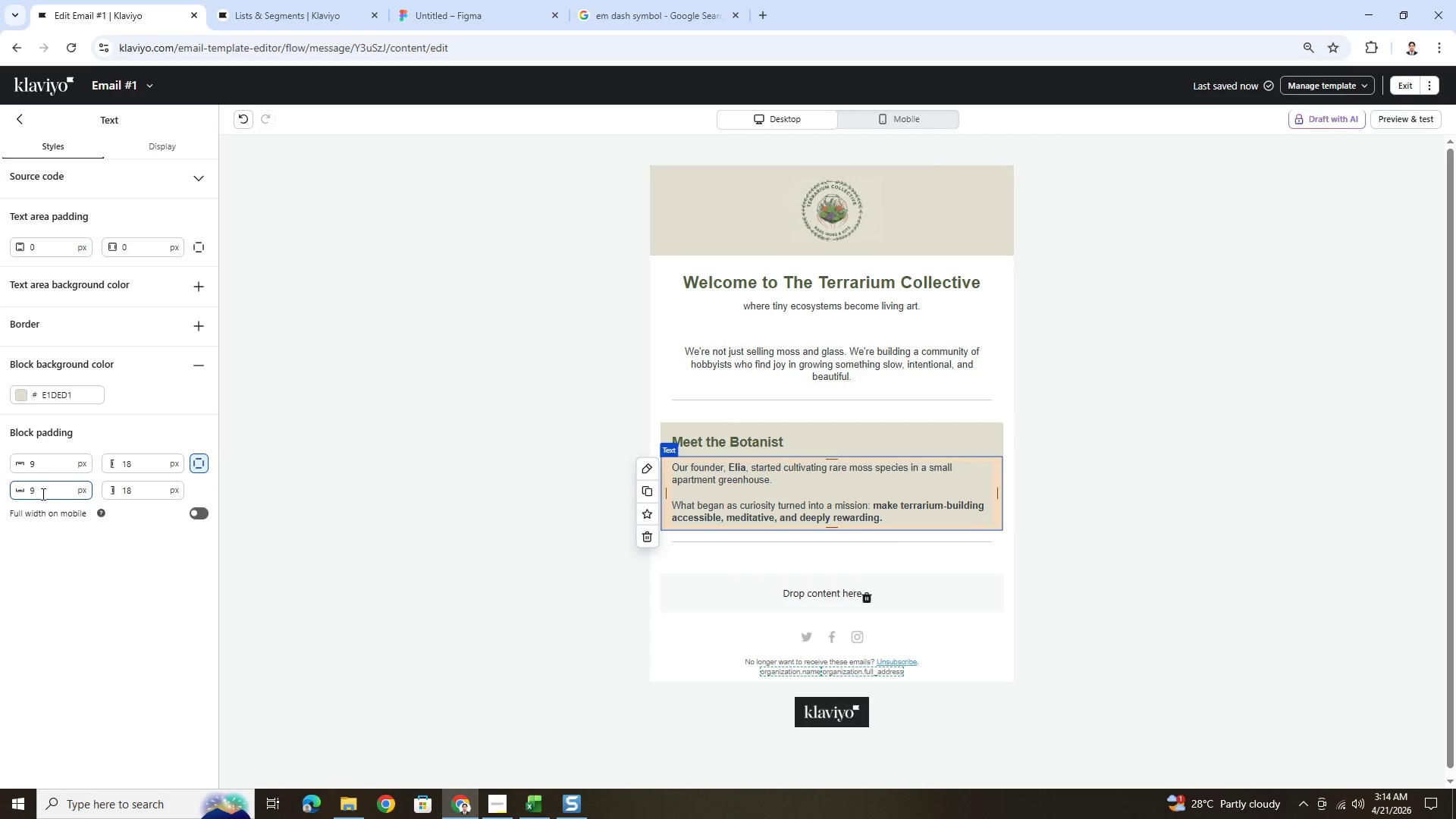 
double_click([42, 494])
 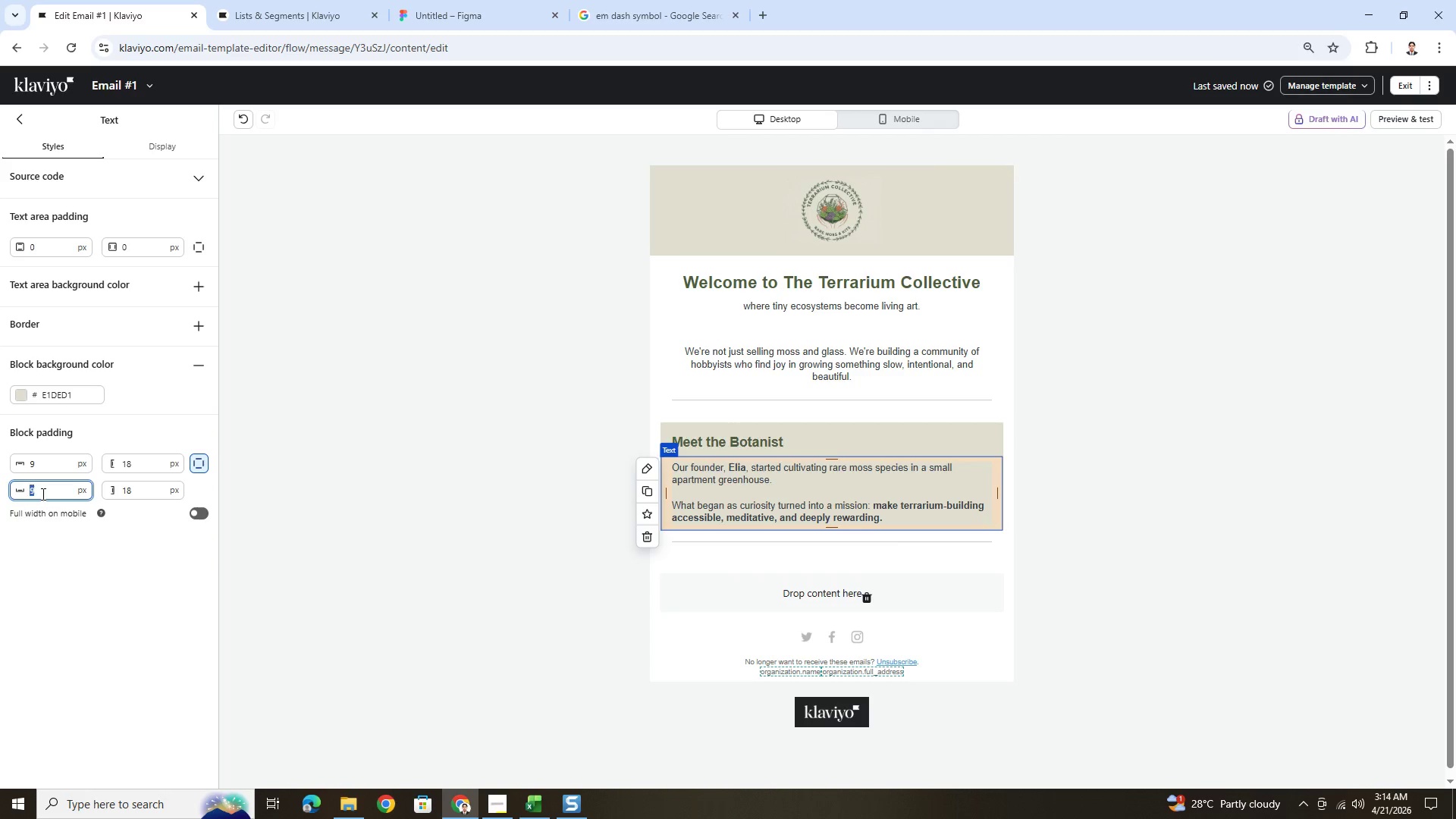 
key(Numpad1)
 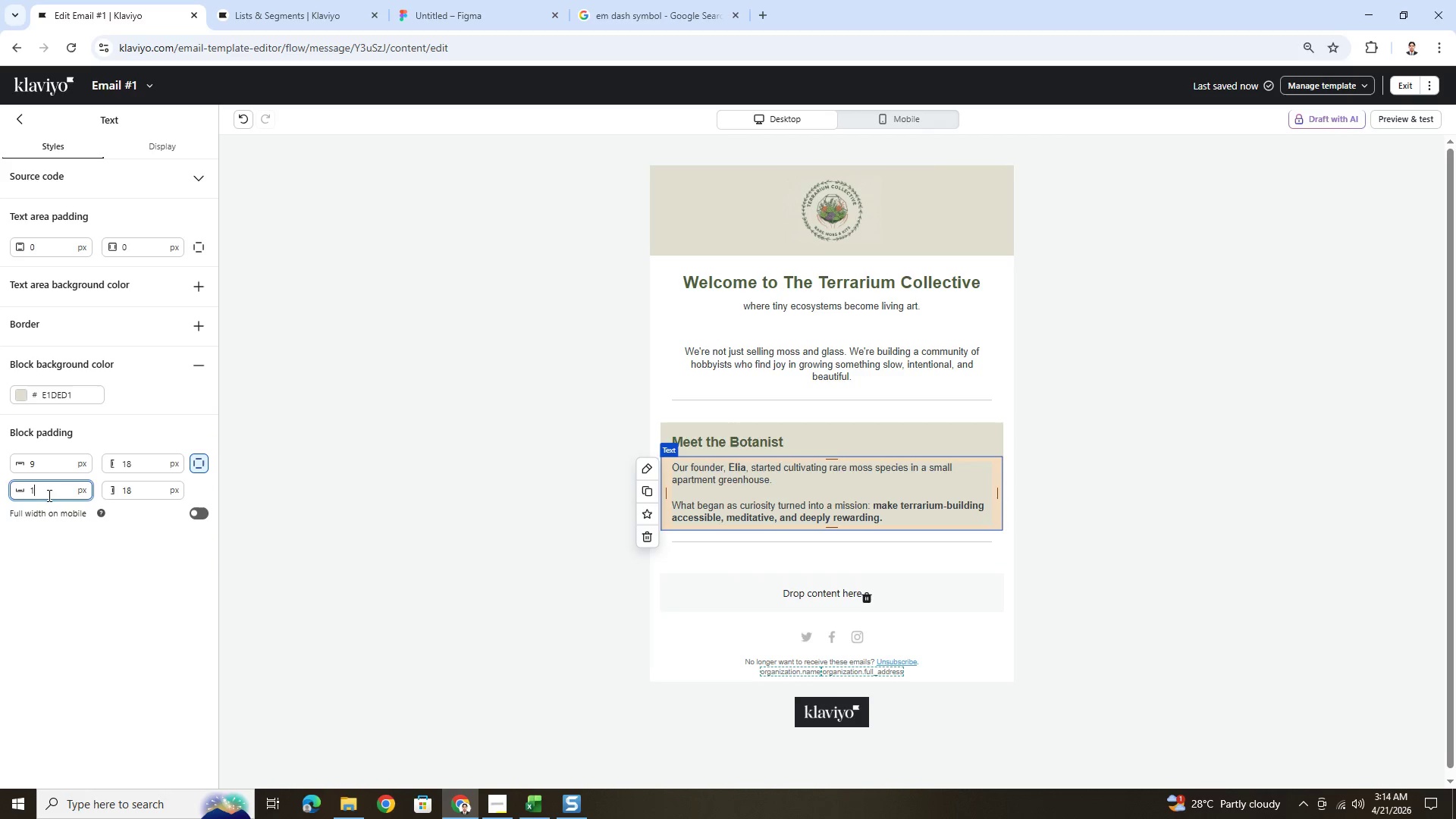 
key(Numpad8)
 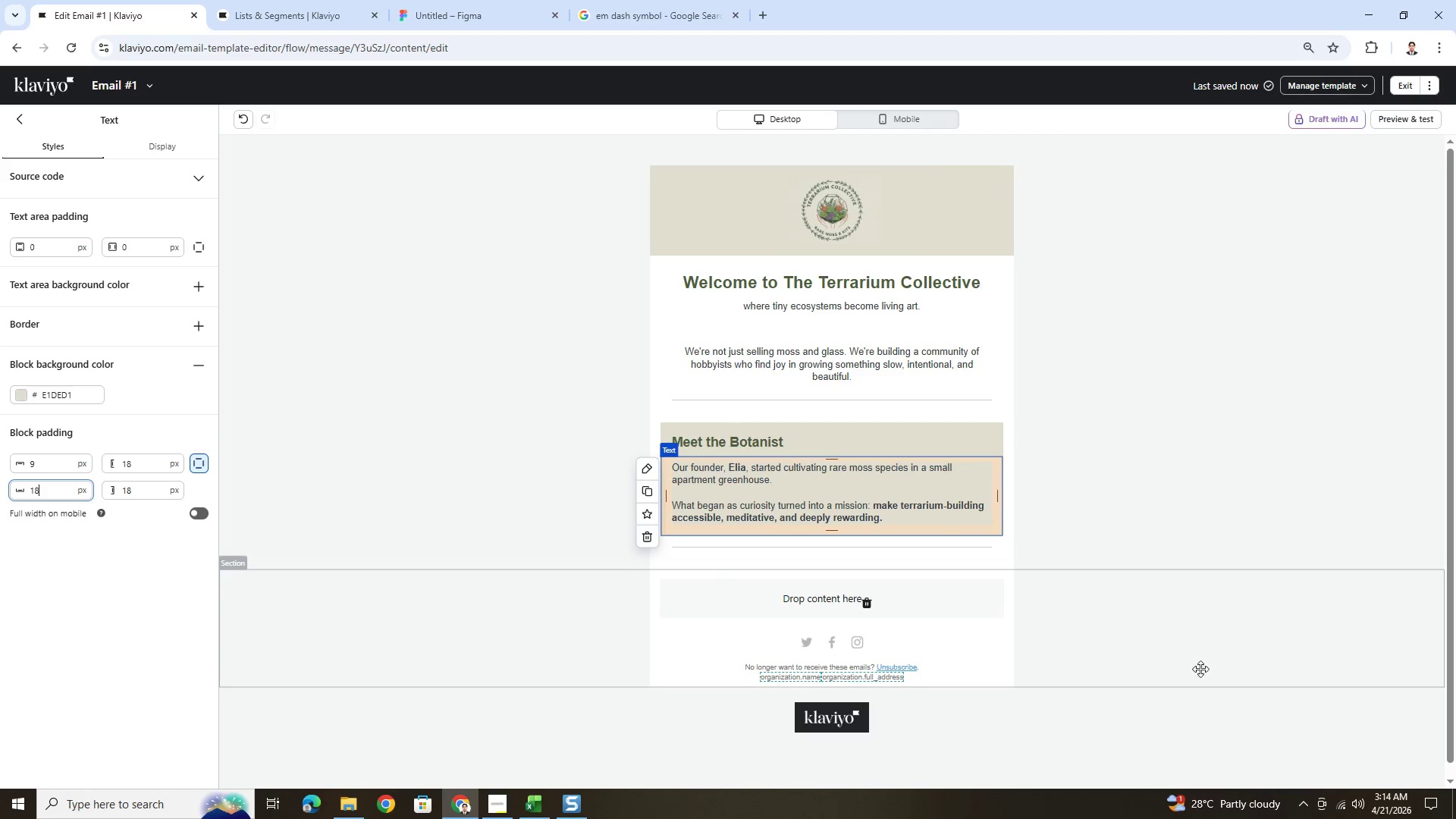 
left_click([1192, 689])
 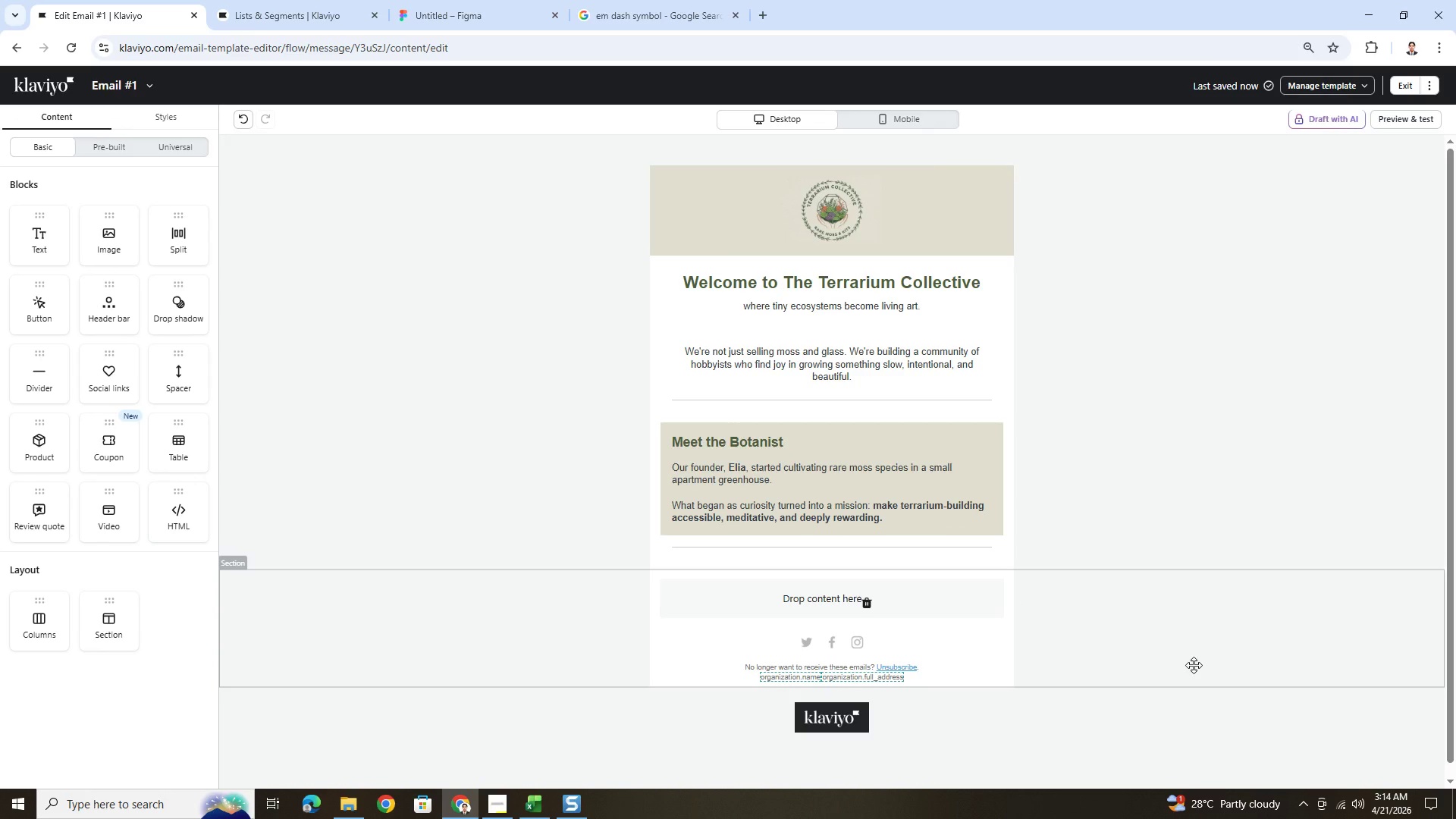 
wait(8.36)
 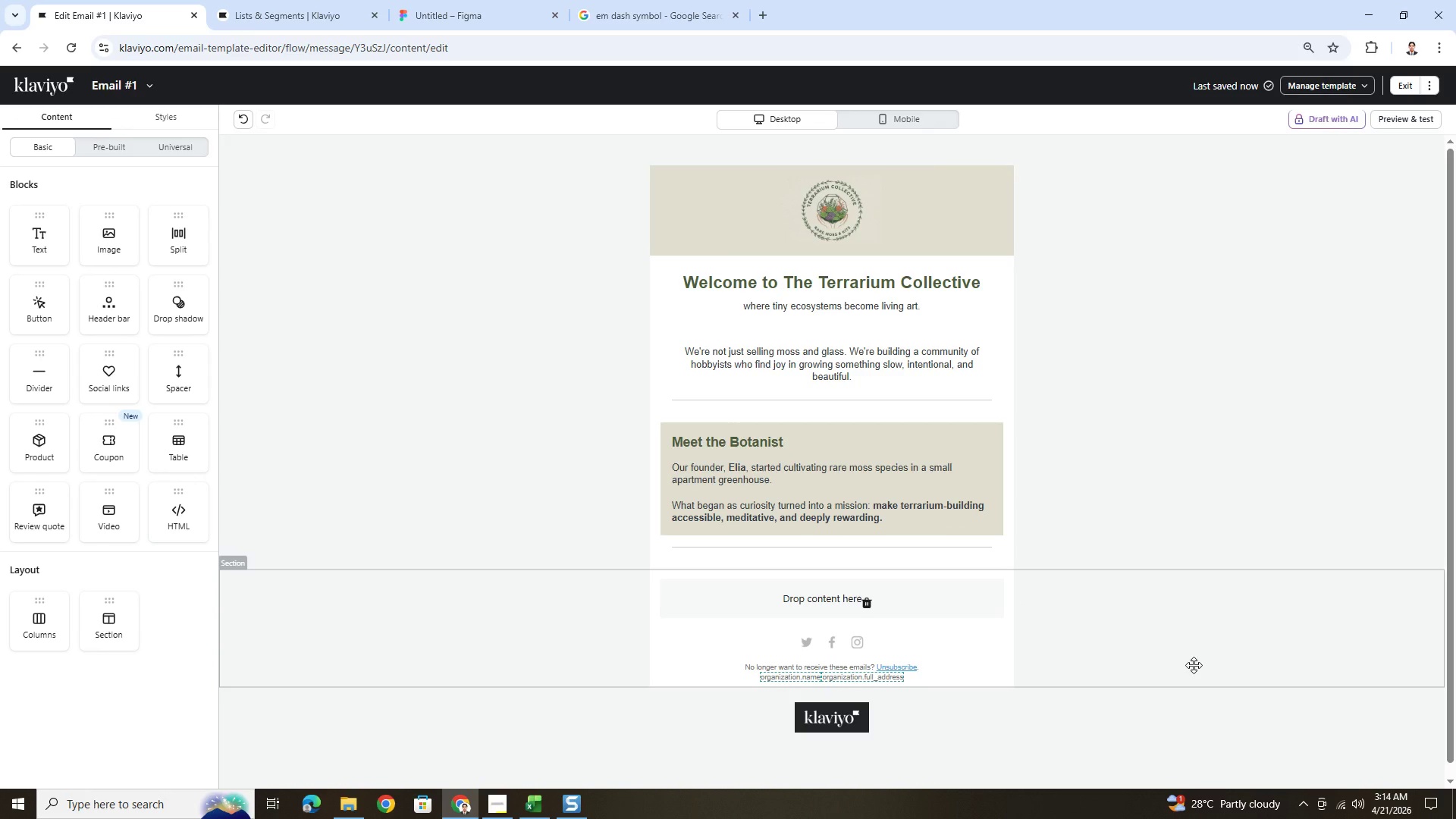 
left_click([1188, 695])
 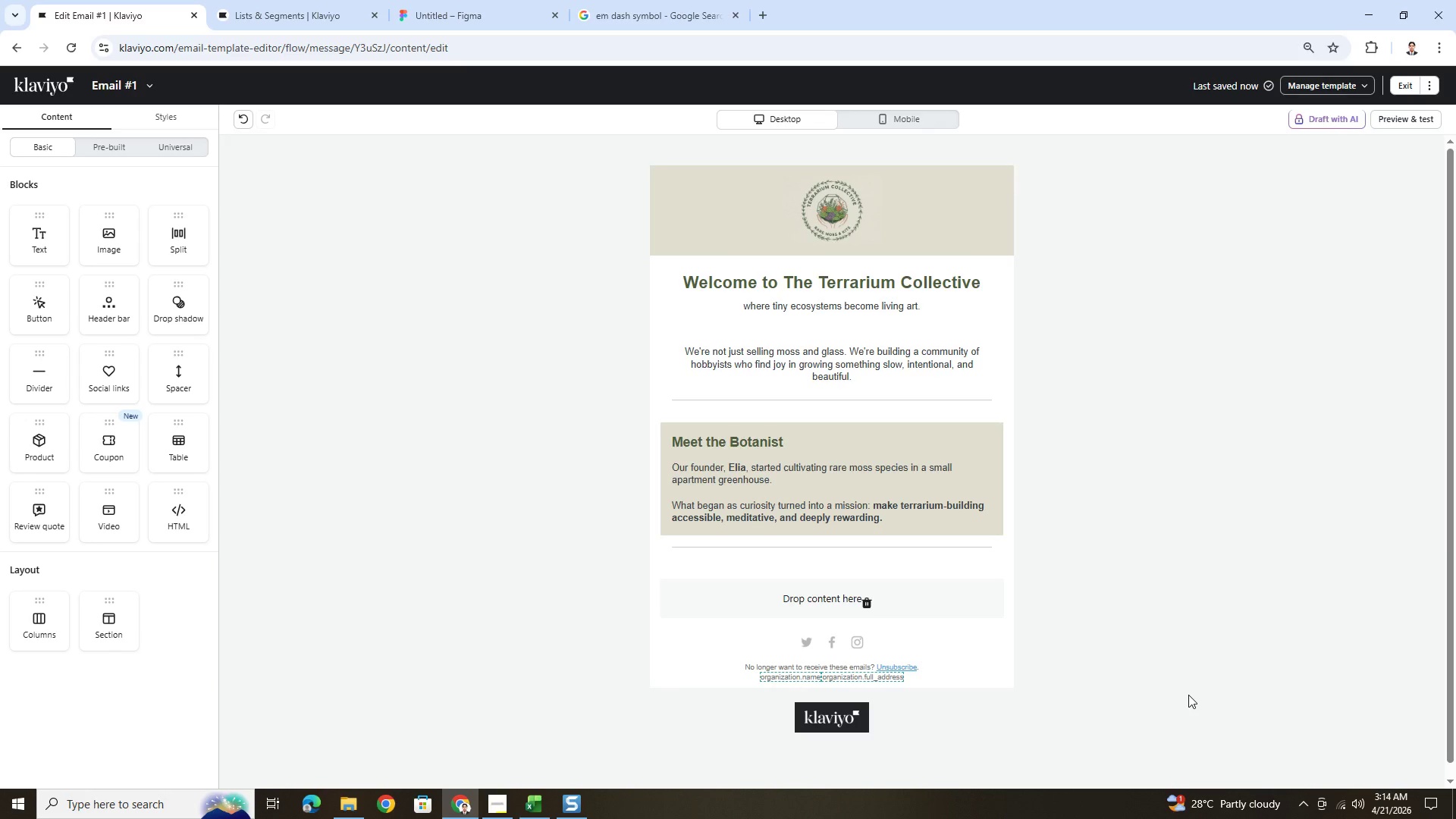 
wait(8.19)
 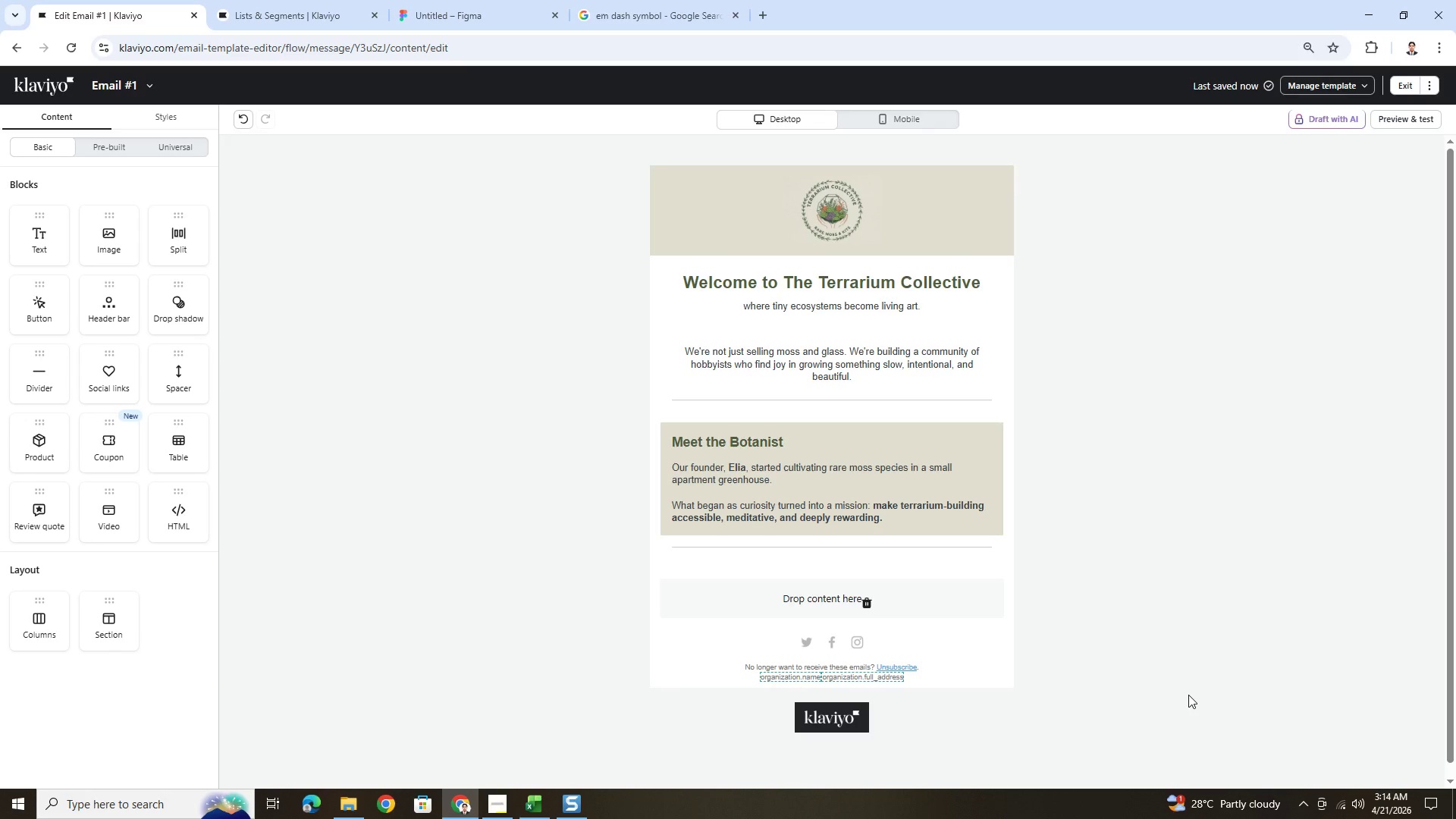 
left_click([970, 544])
 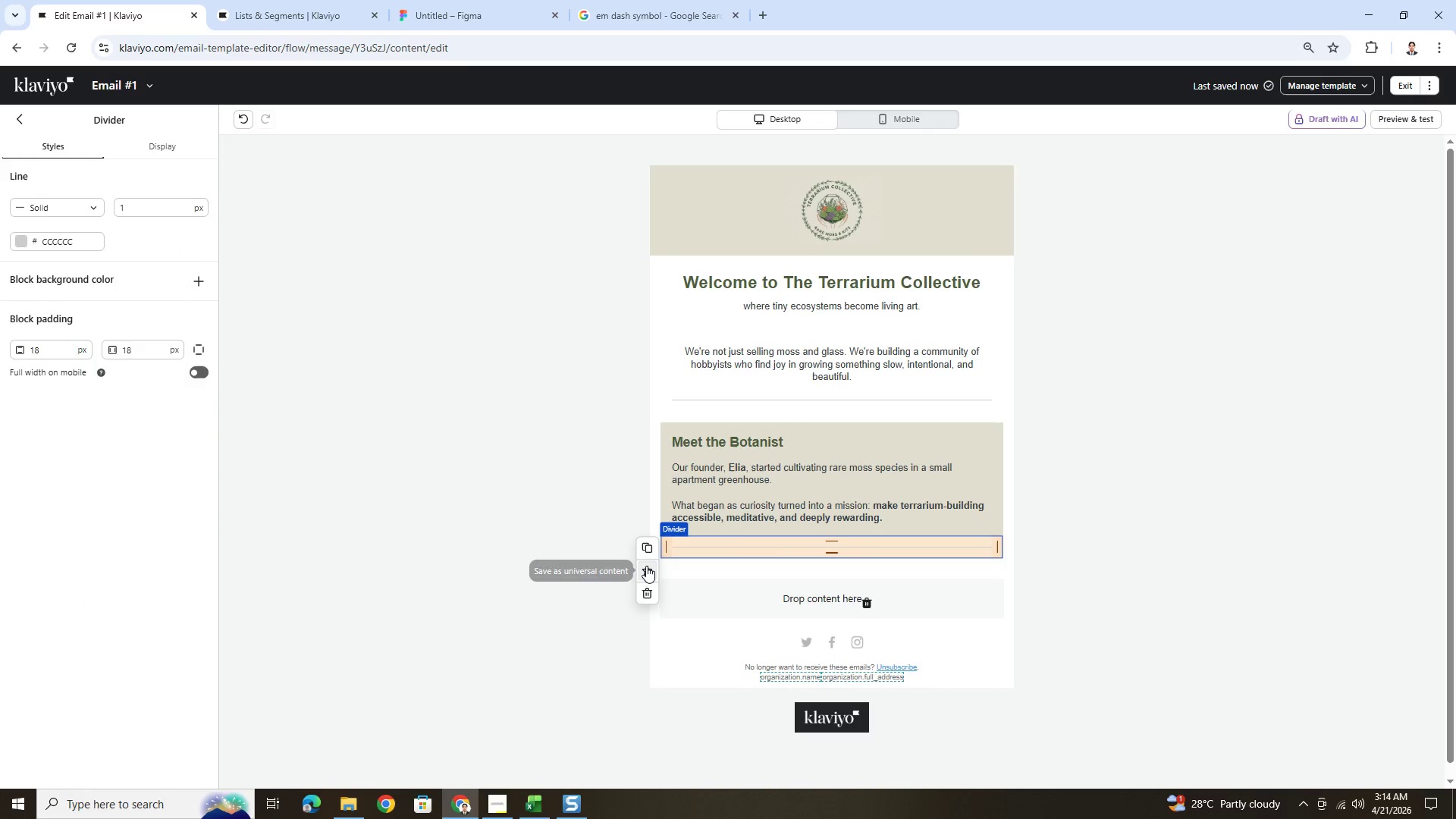 
left_click([647, 590])
 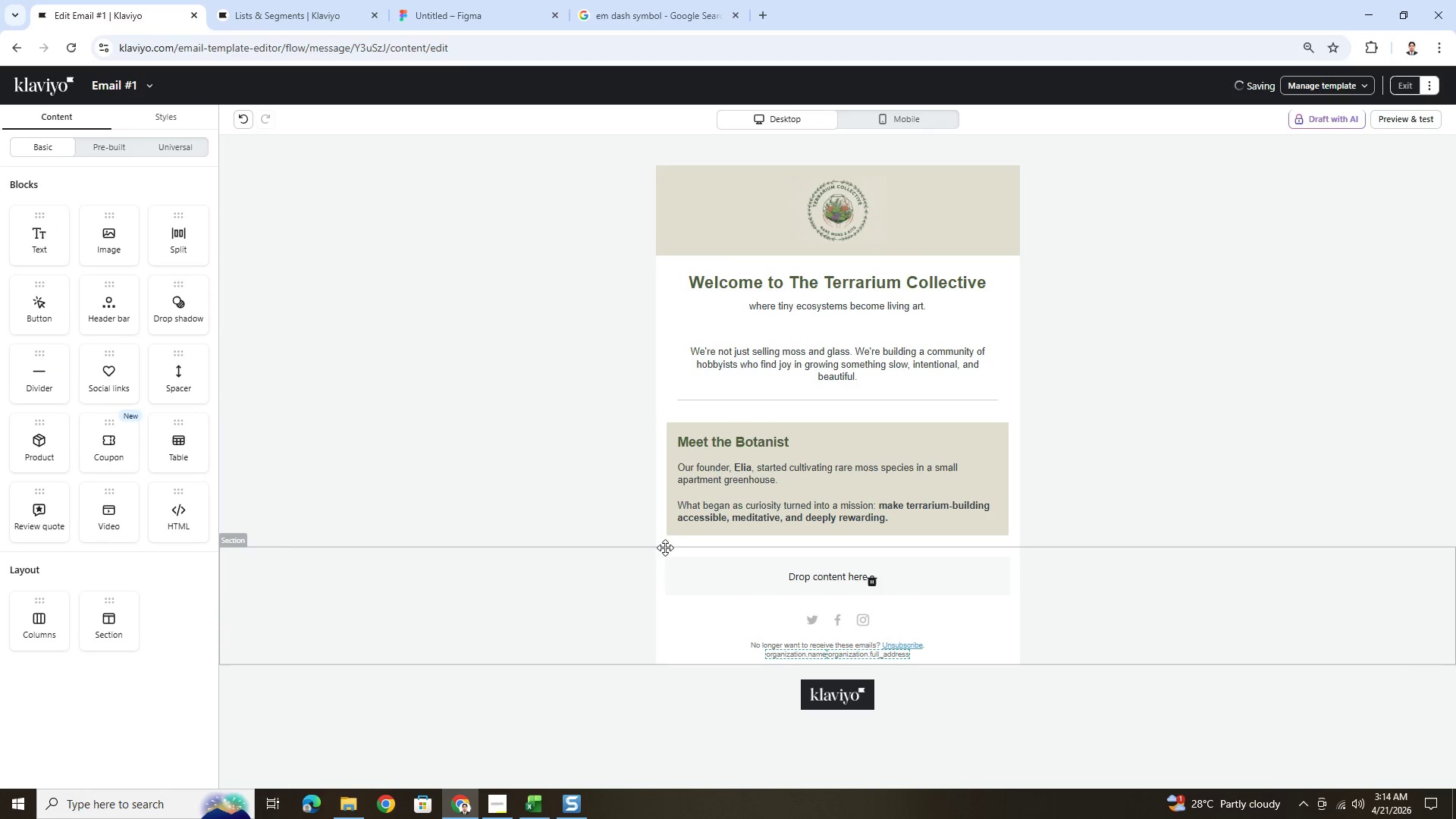 
left_click([470, 461])
 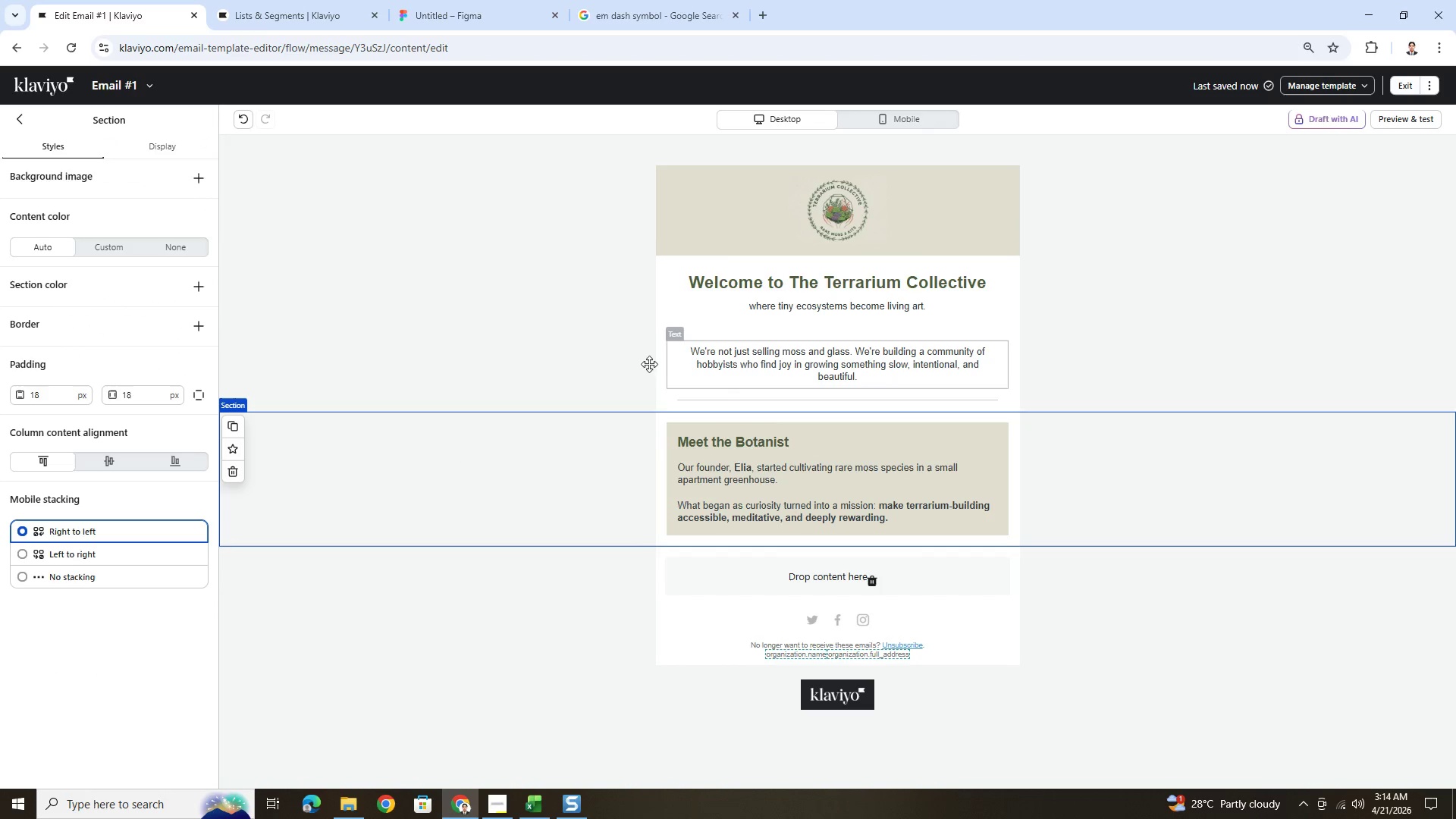 
left_click([557, 358])
 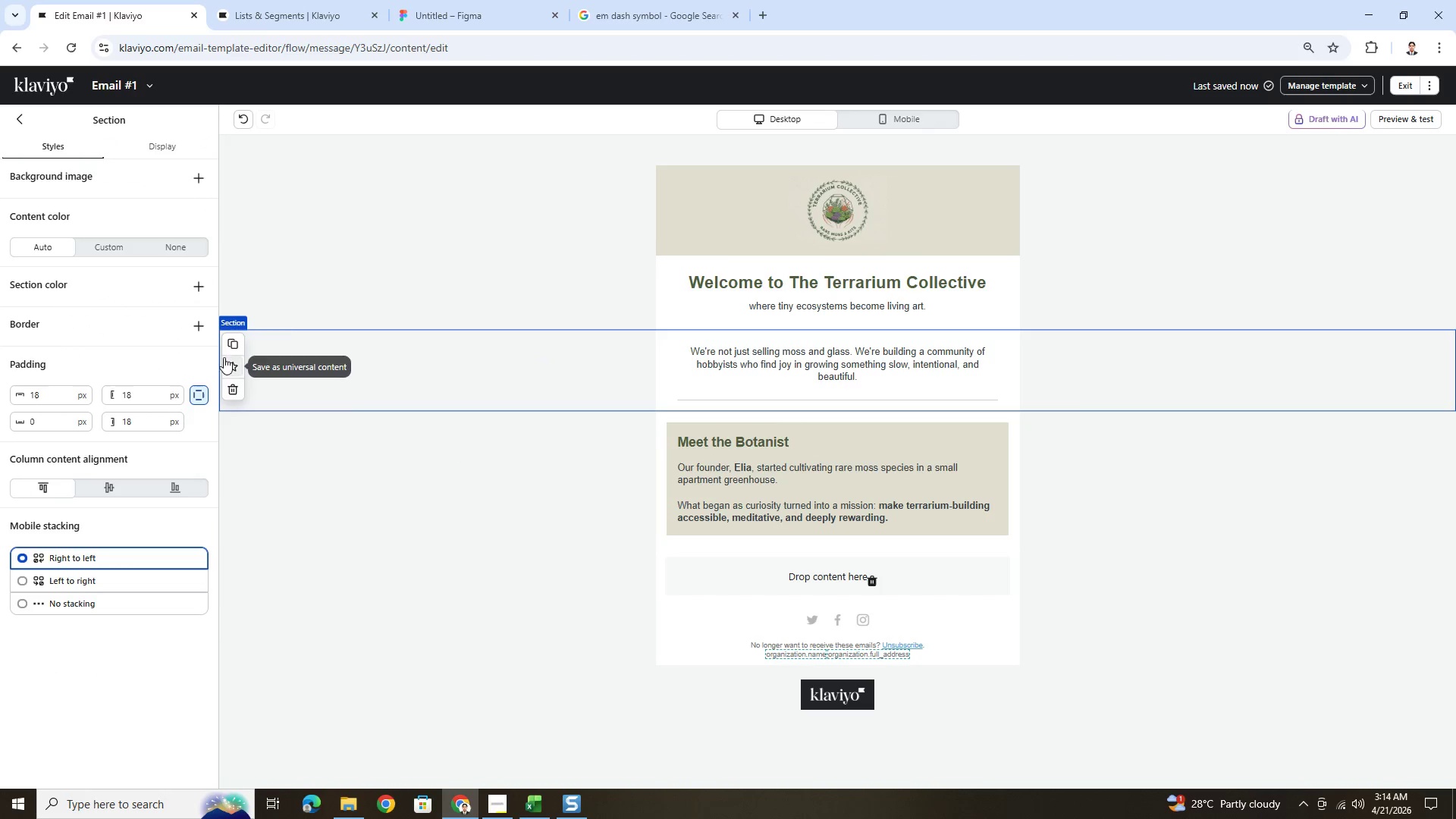 
left_click([233, 337])
 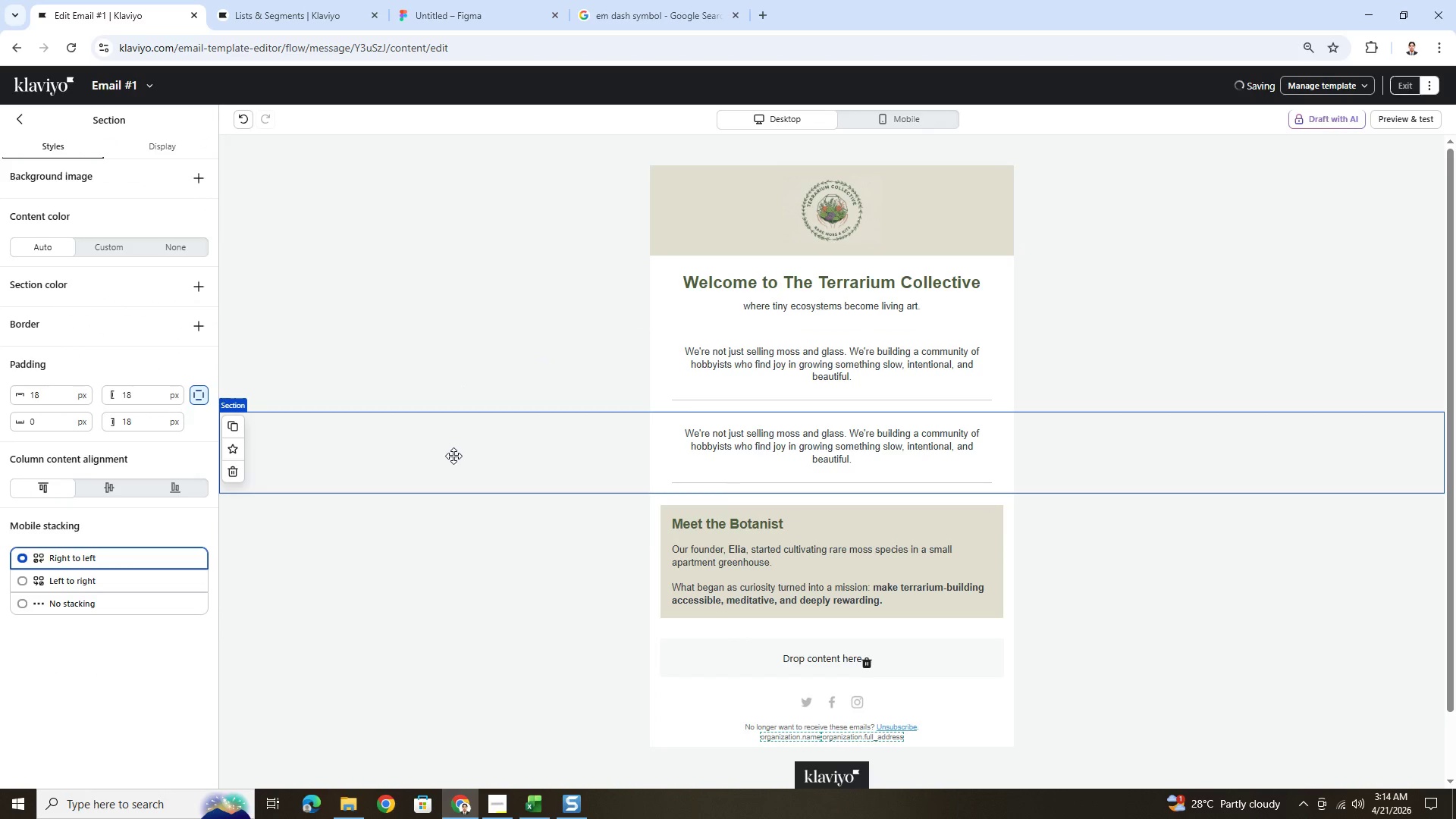 
left_click_drag(start_coordinate=[453, 452], to_coordinate=[454, 631])
 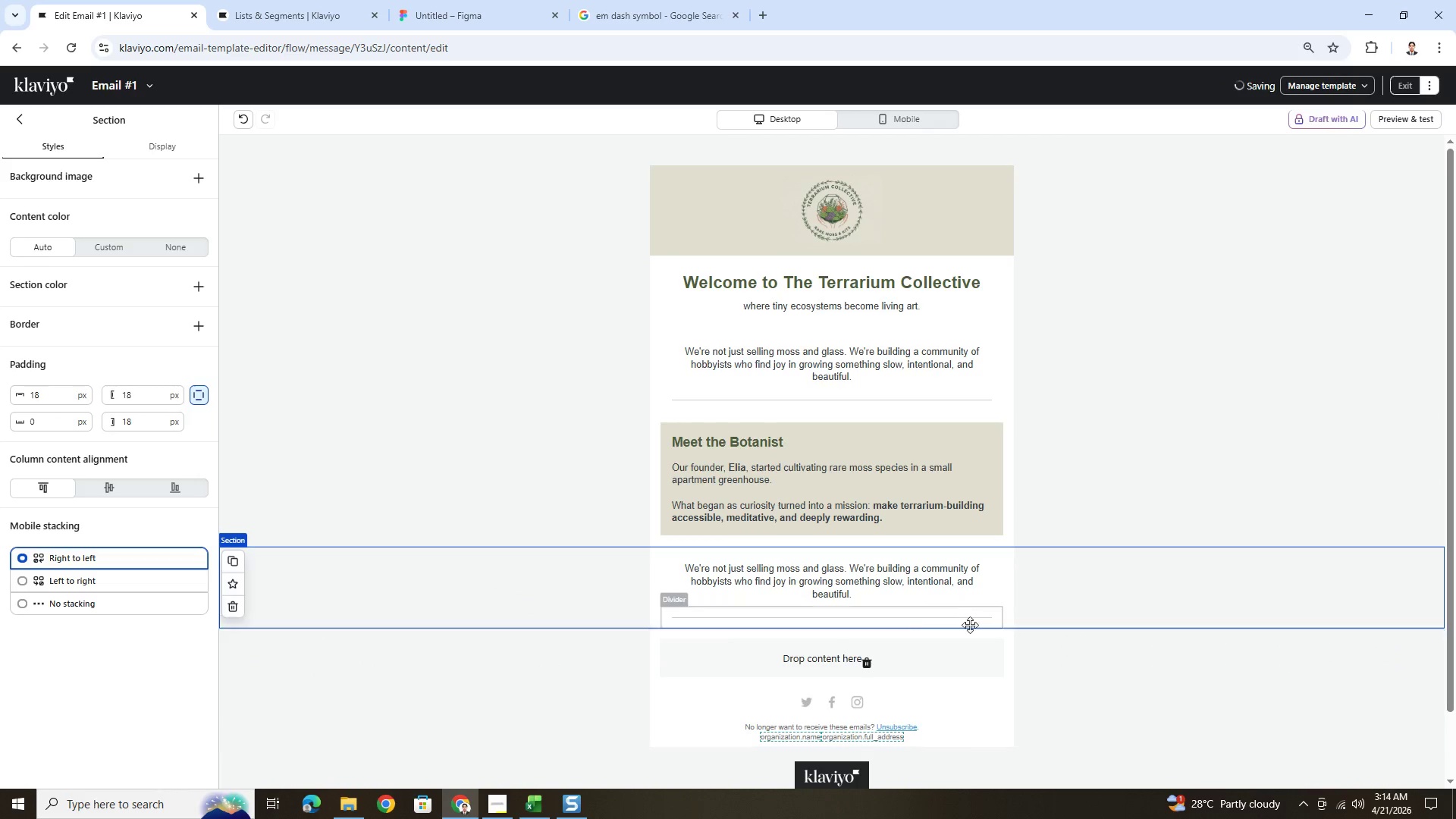 
wait(7.34)
 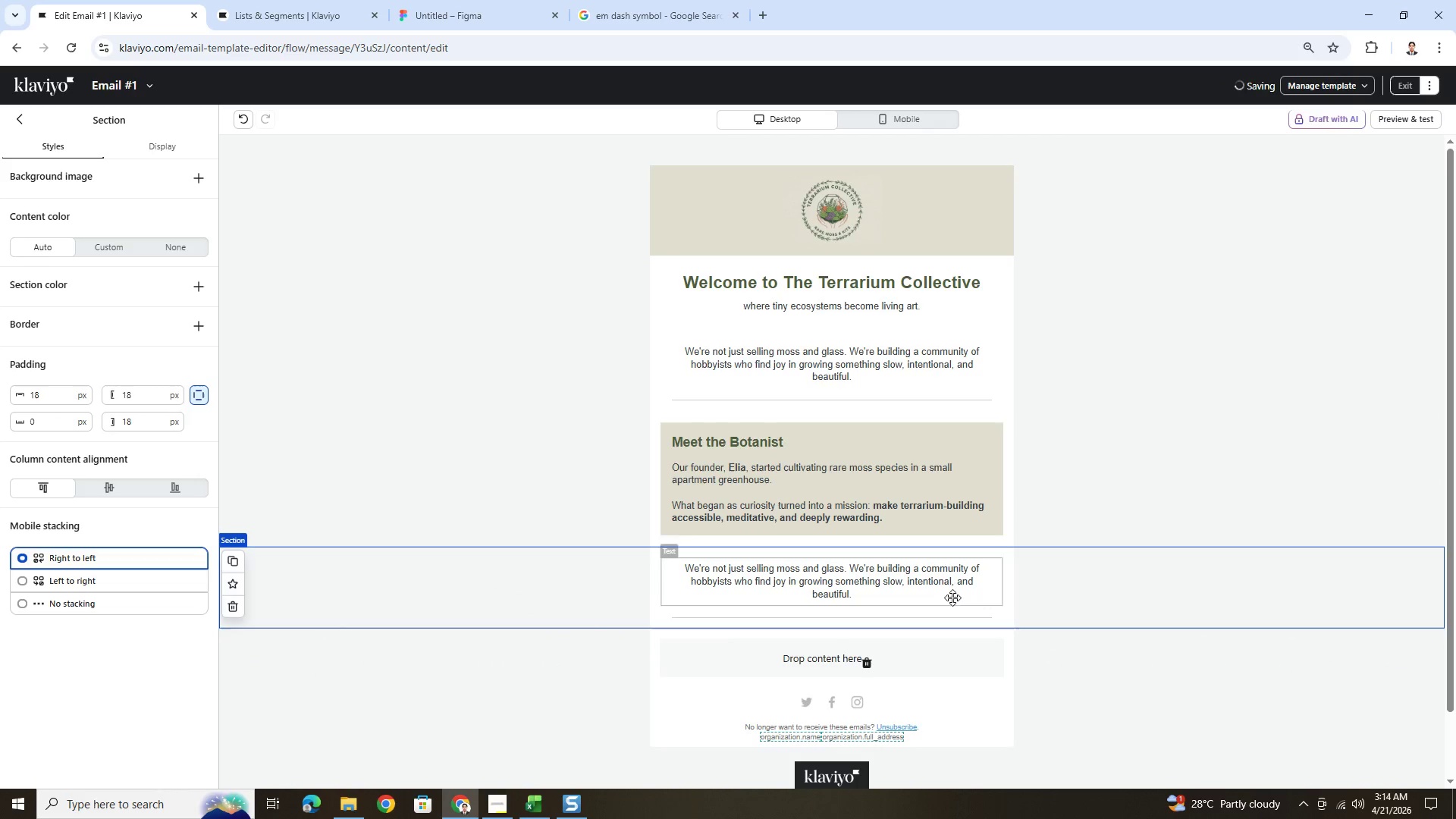 
double_click([883, 589])
 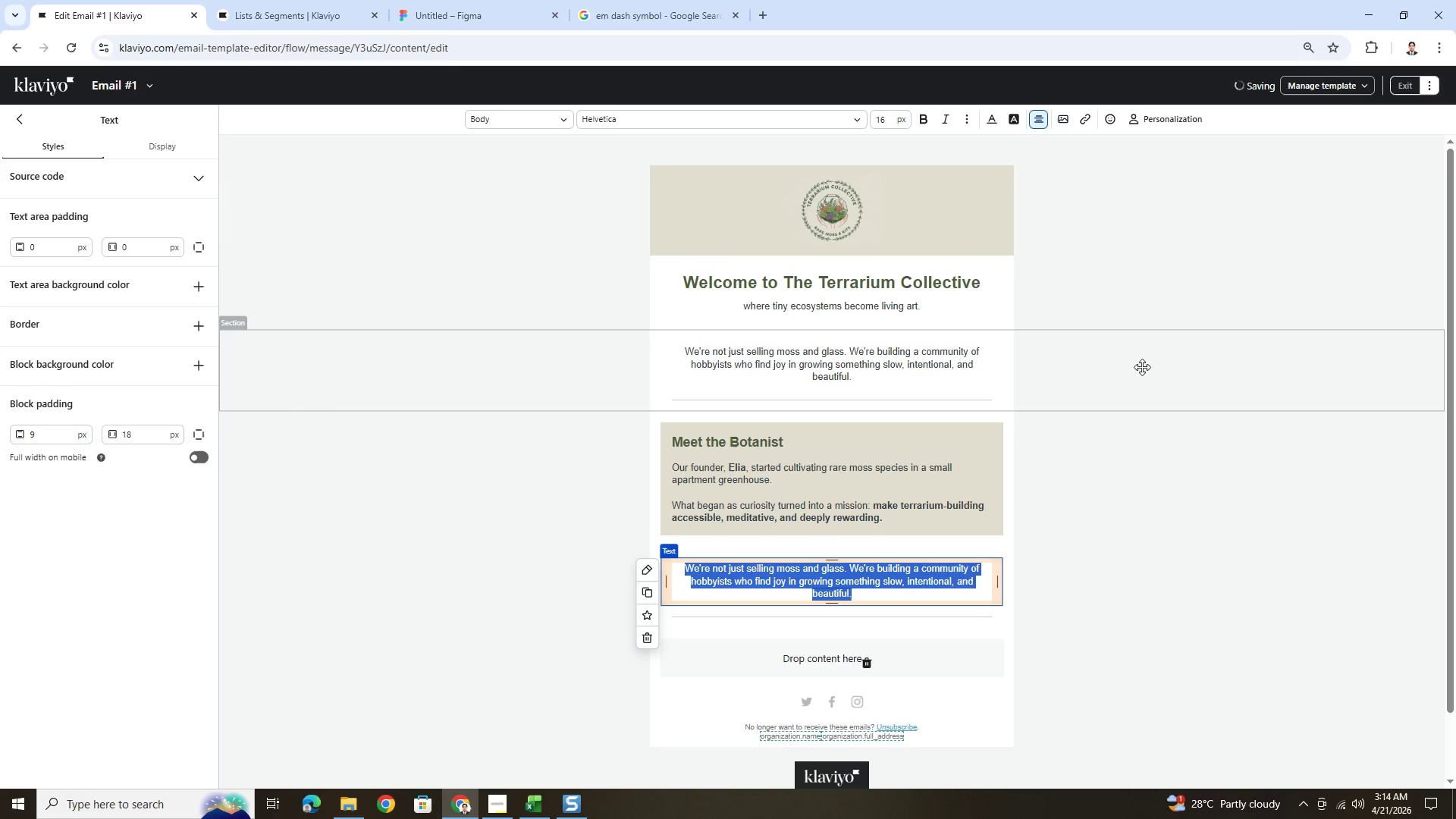 
wait(5.91)
 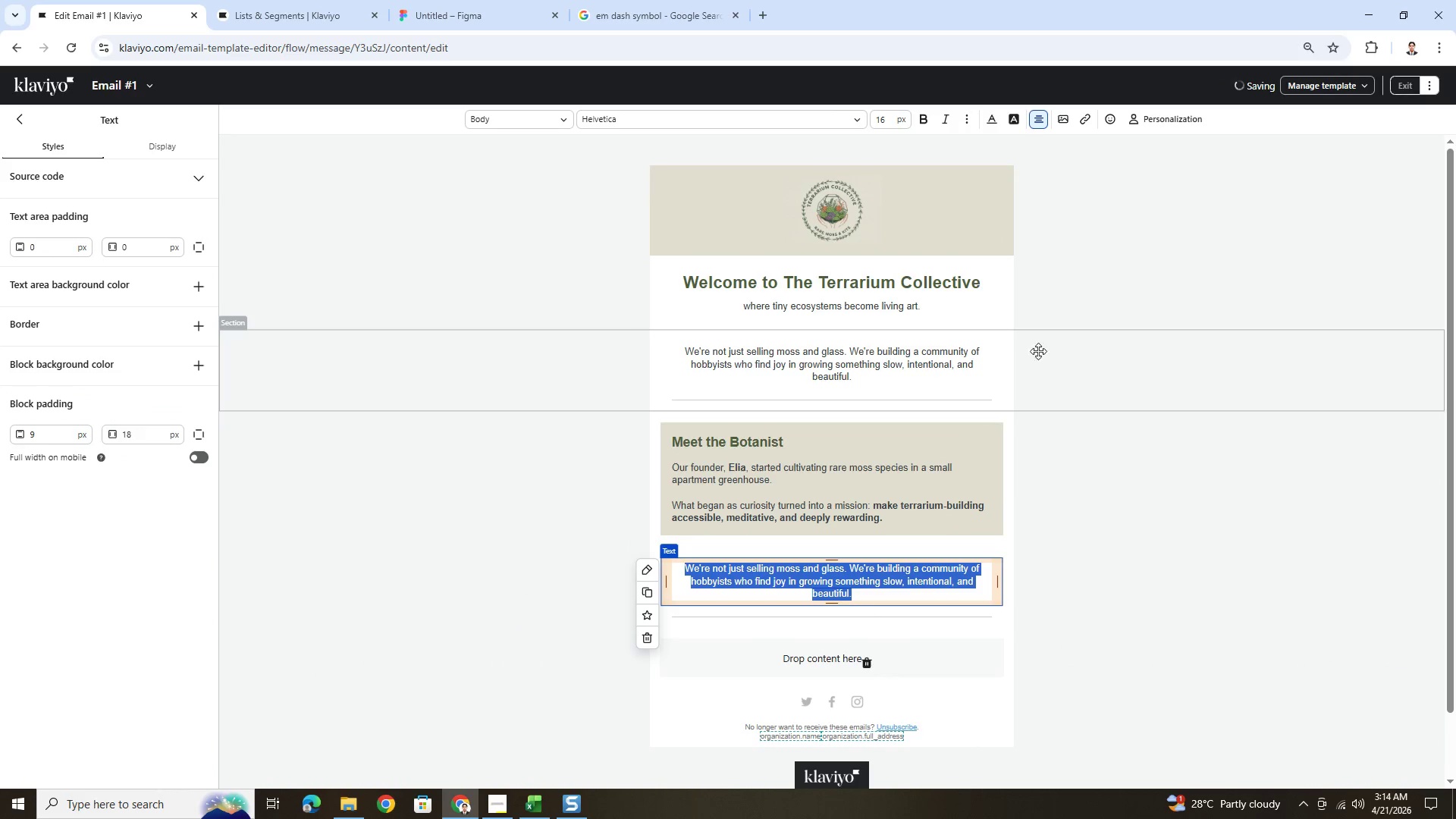 
left_click([1045, 119])
 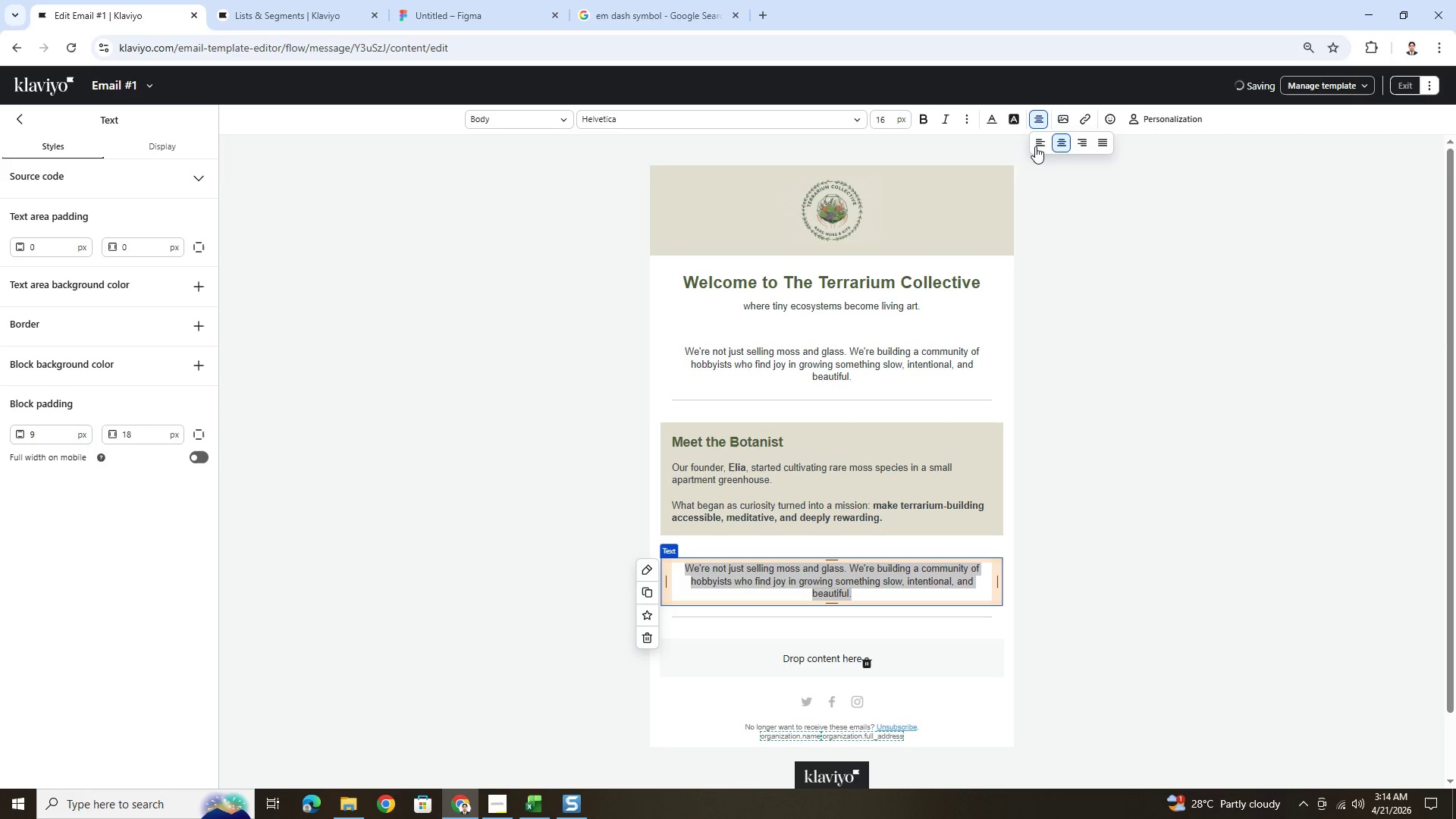 
left_click([1039, 145])
 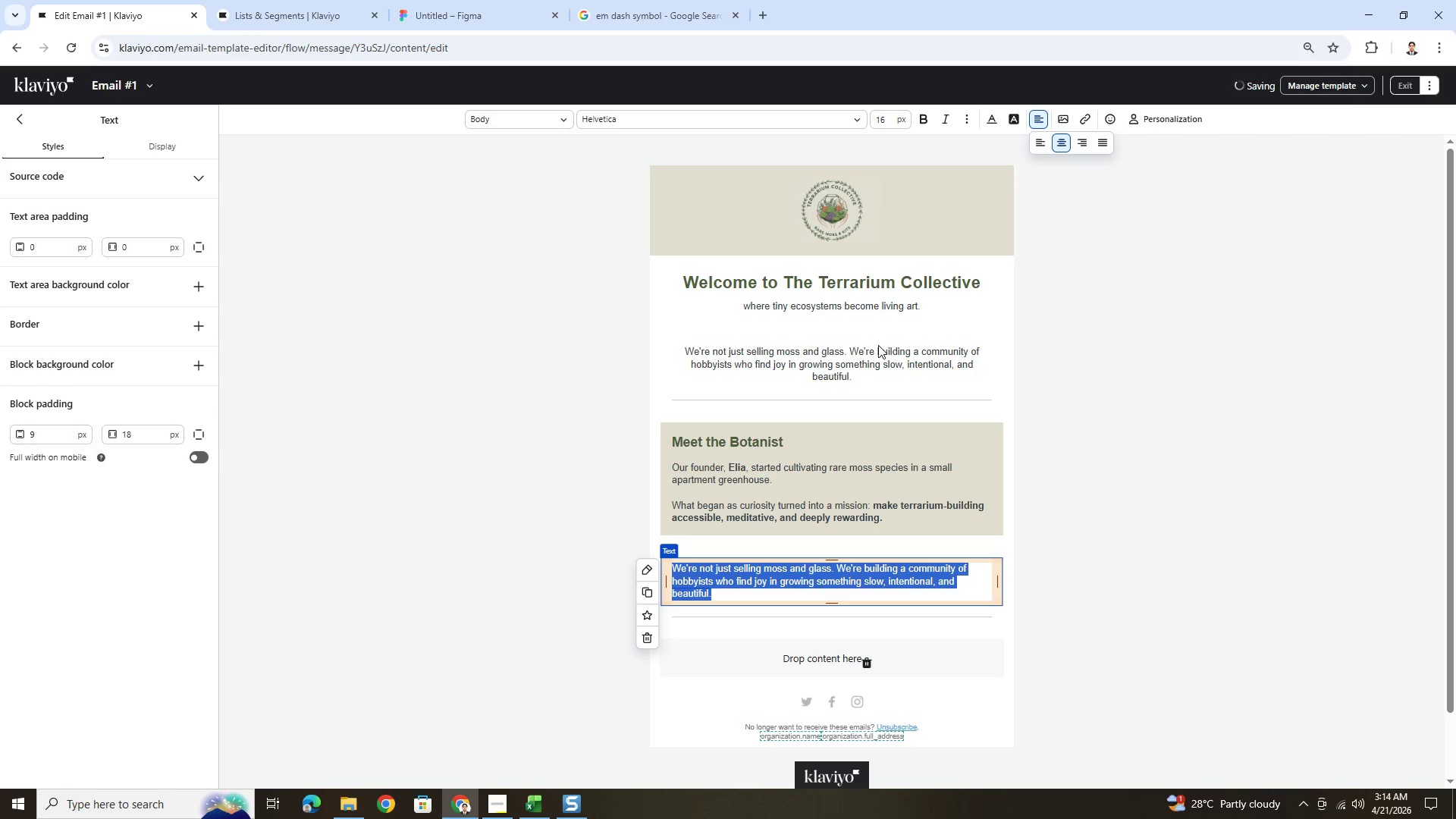 
left_click([878, 355])
 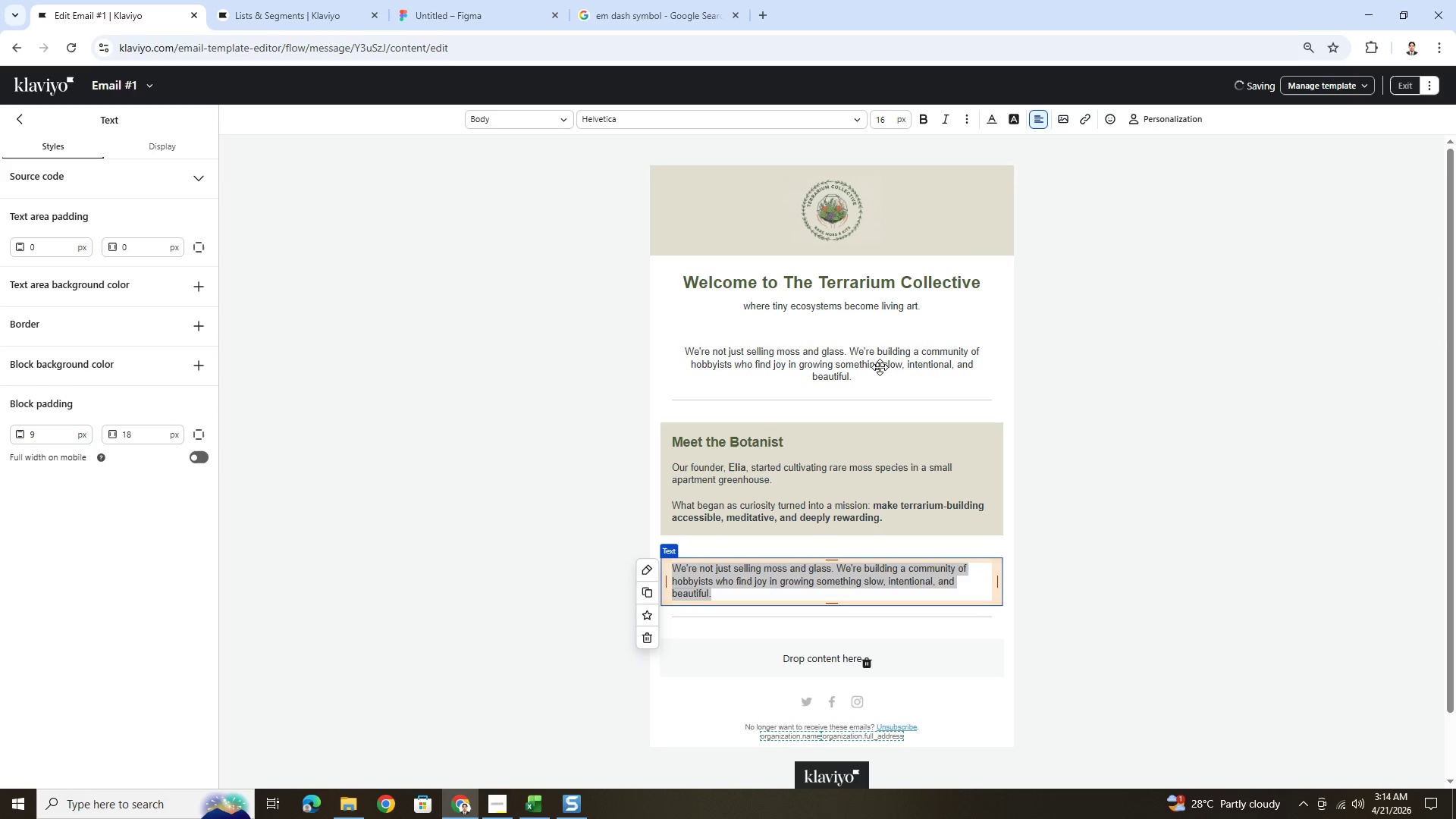 
double_click([880, 367])
 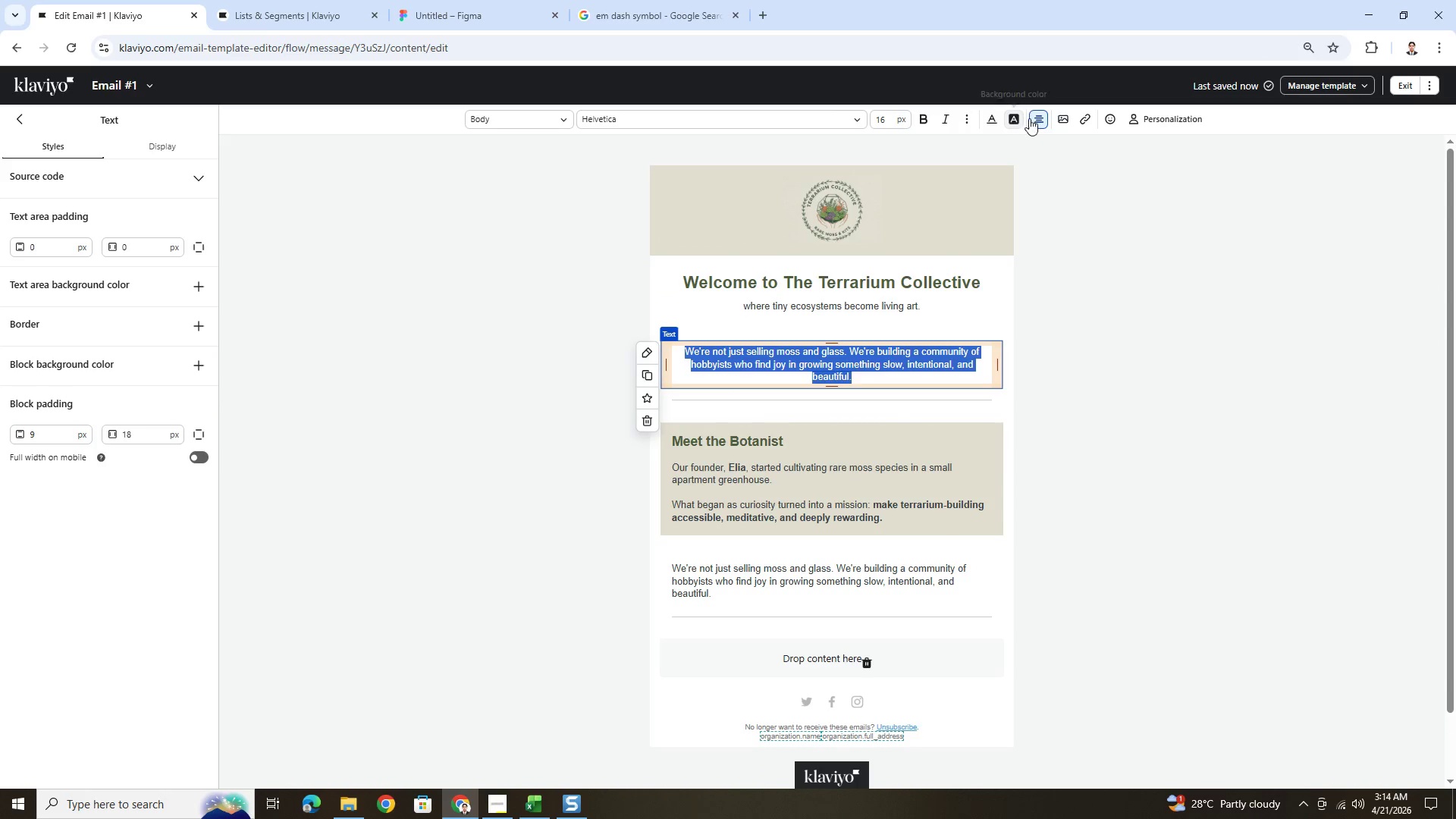 
left_click([1038, 145])
 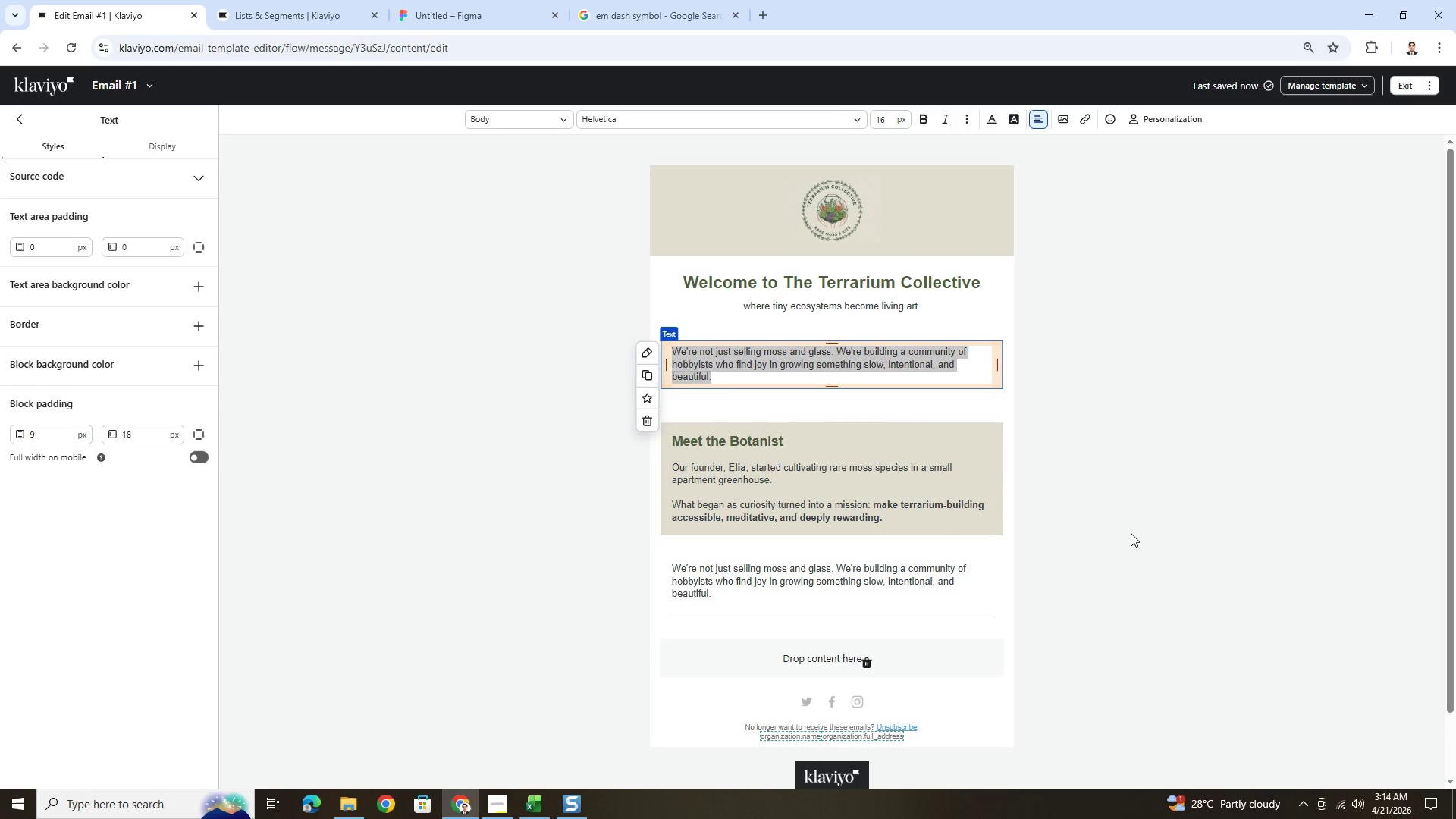 
double_click([1131, 534])
 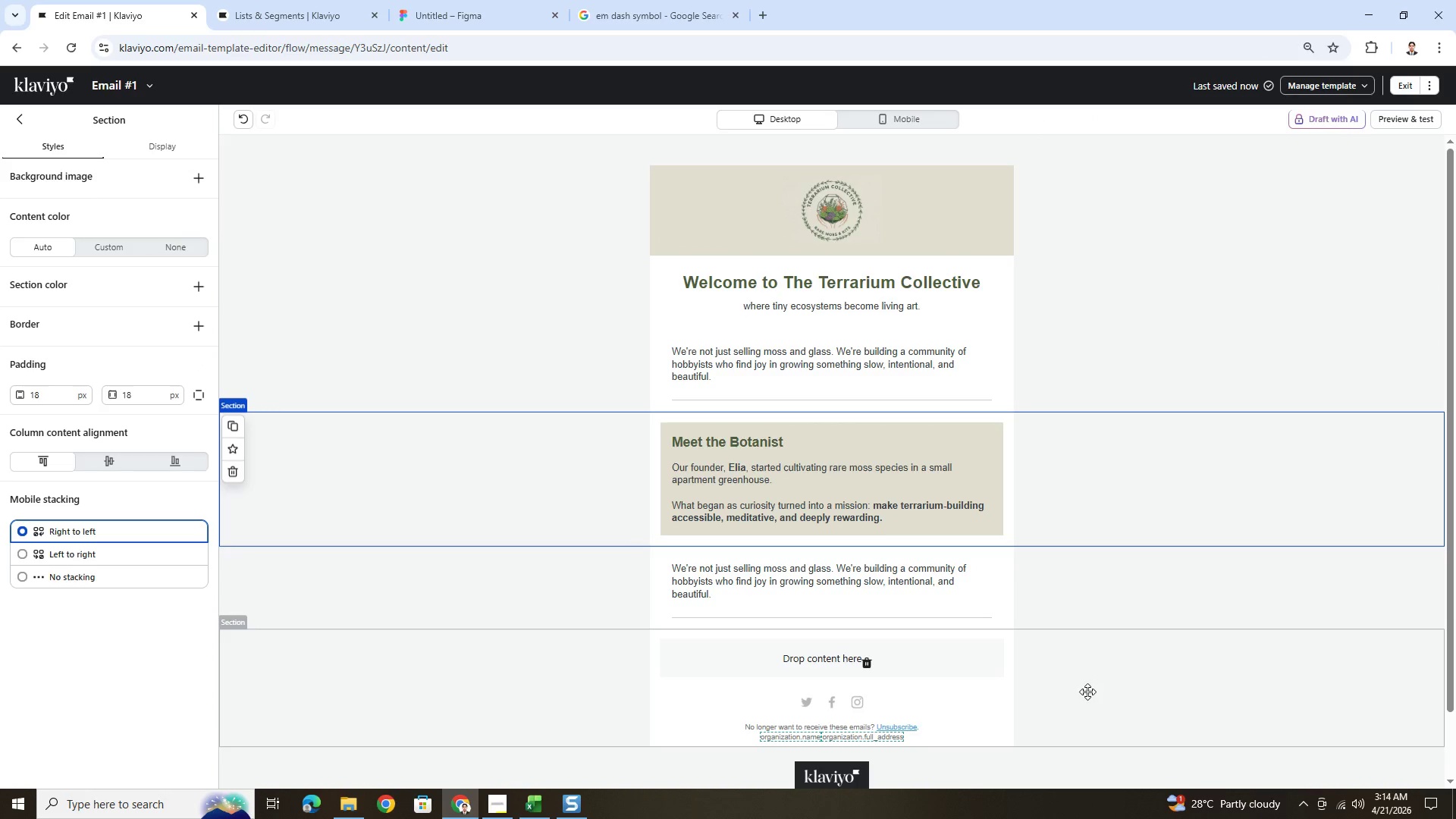 
left_click([1087, 692])
 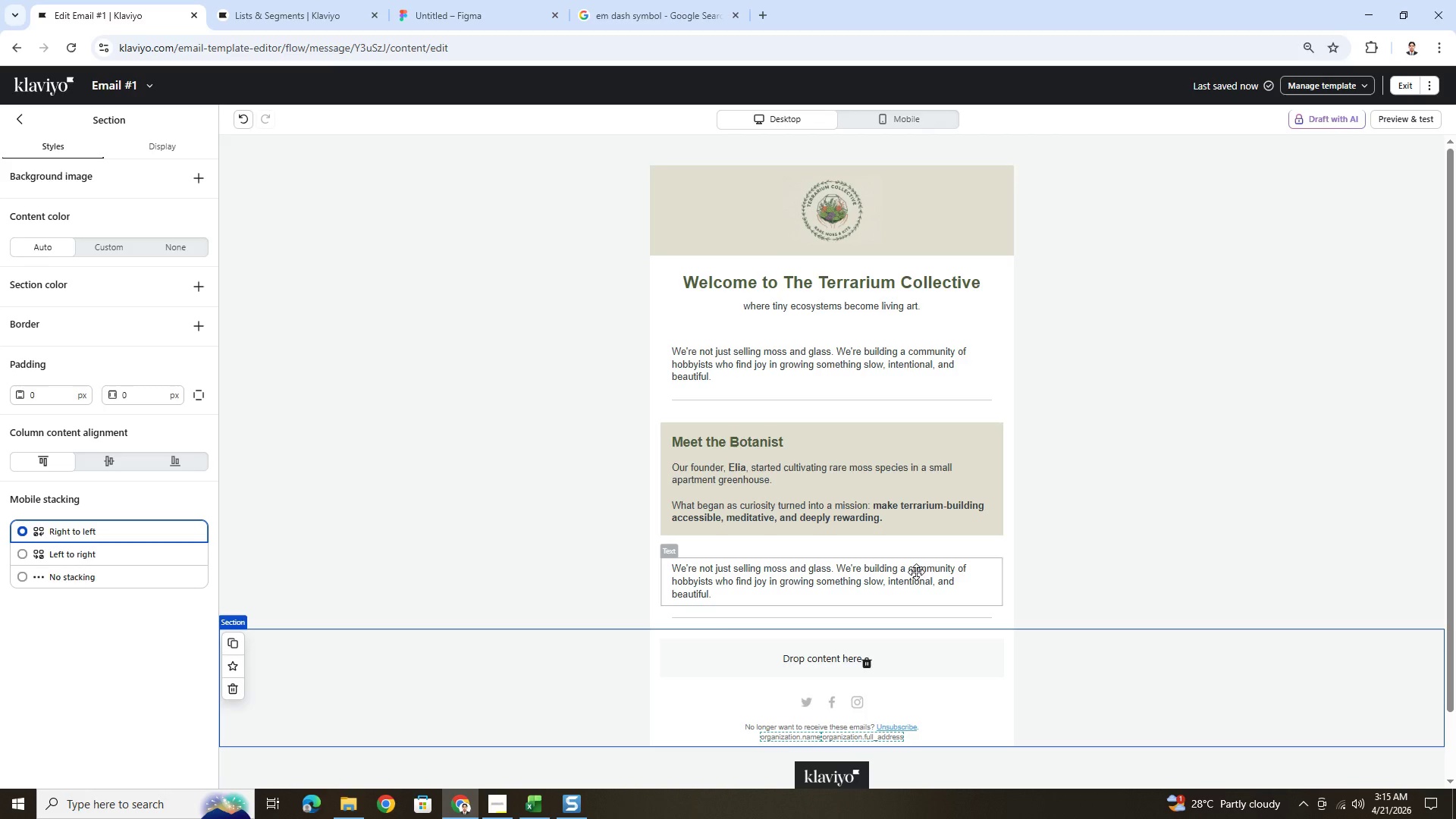 
double_click([916, 572])
 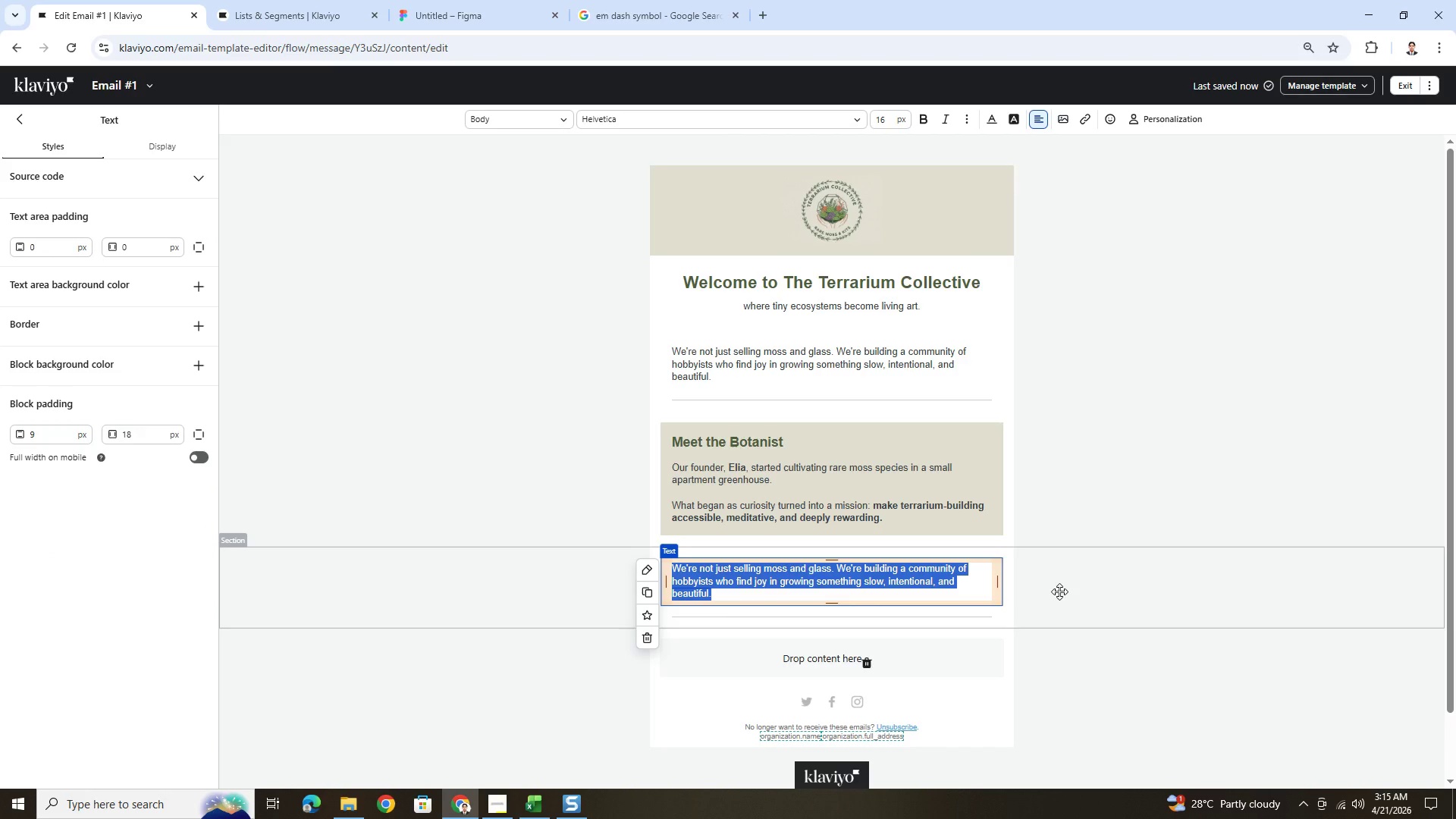 
type(Over the next few days, wel)
key(Backspace)
type(';;)
key(Backspace)
type(ll s)
key(Backspace)
key(Backspace)
key(Backspace)
key(Backspace)
key(Backspace)
type(ll share:)
 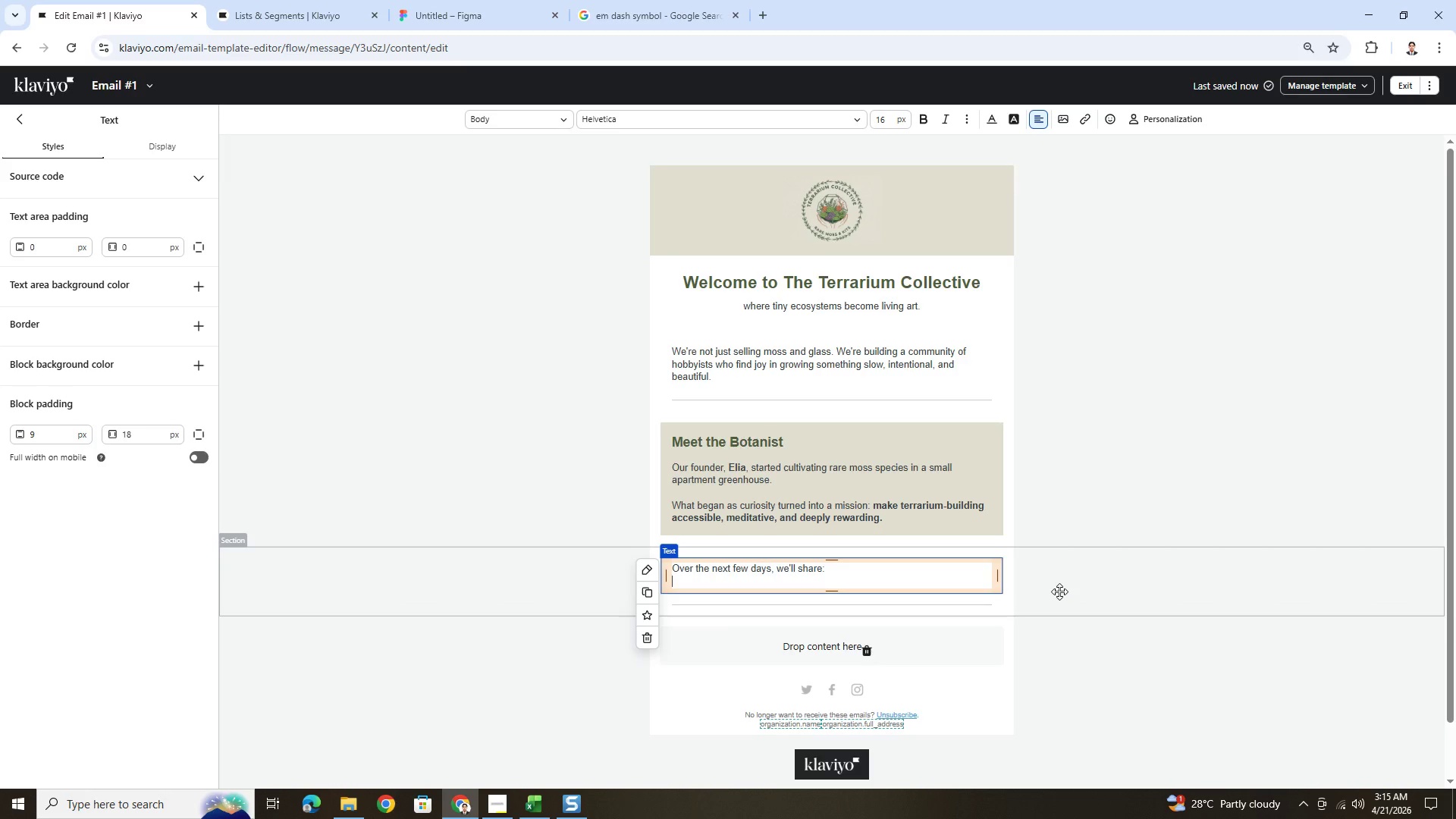 
 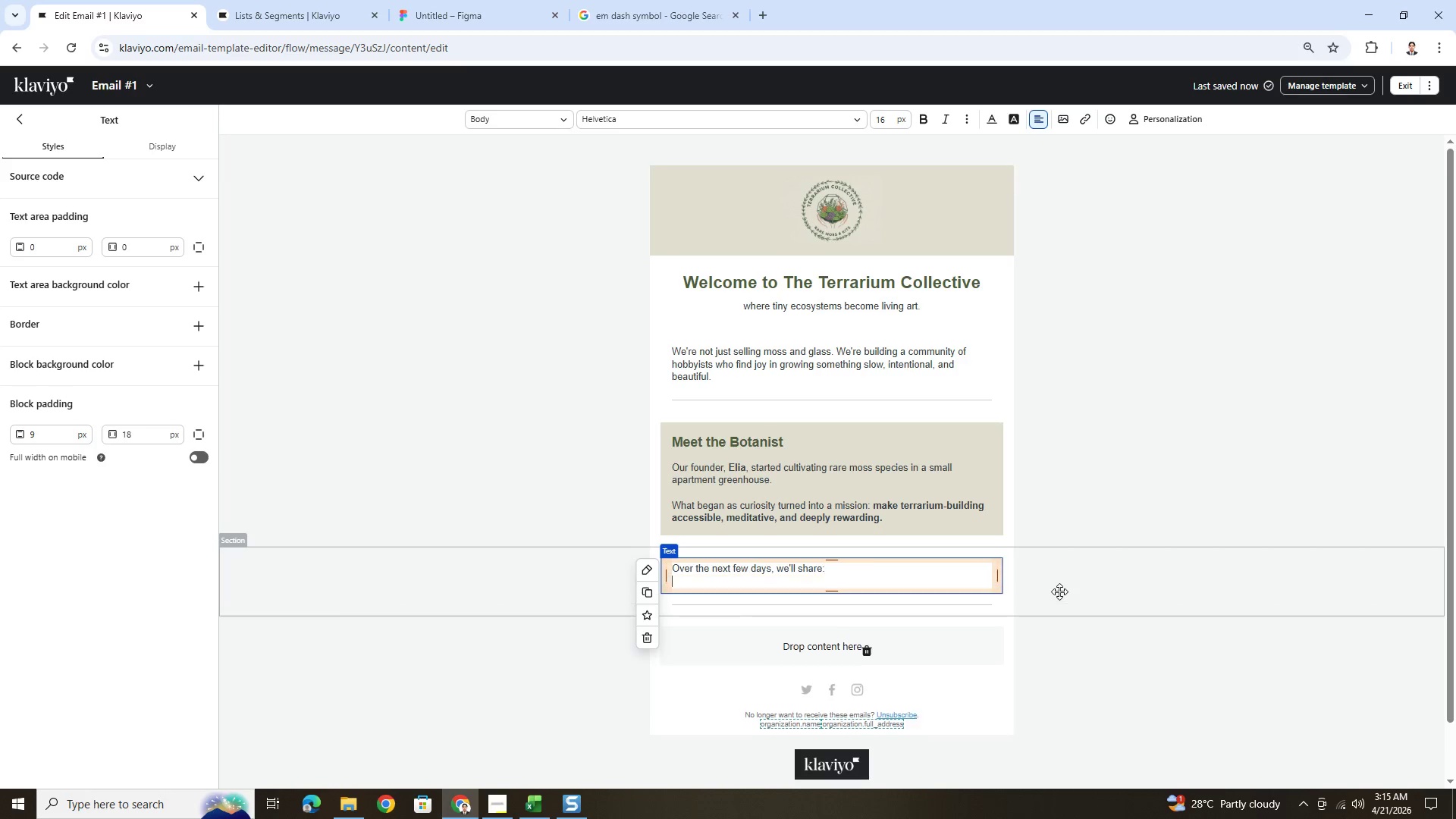 
key(Enter)
 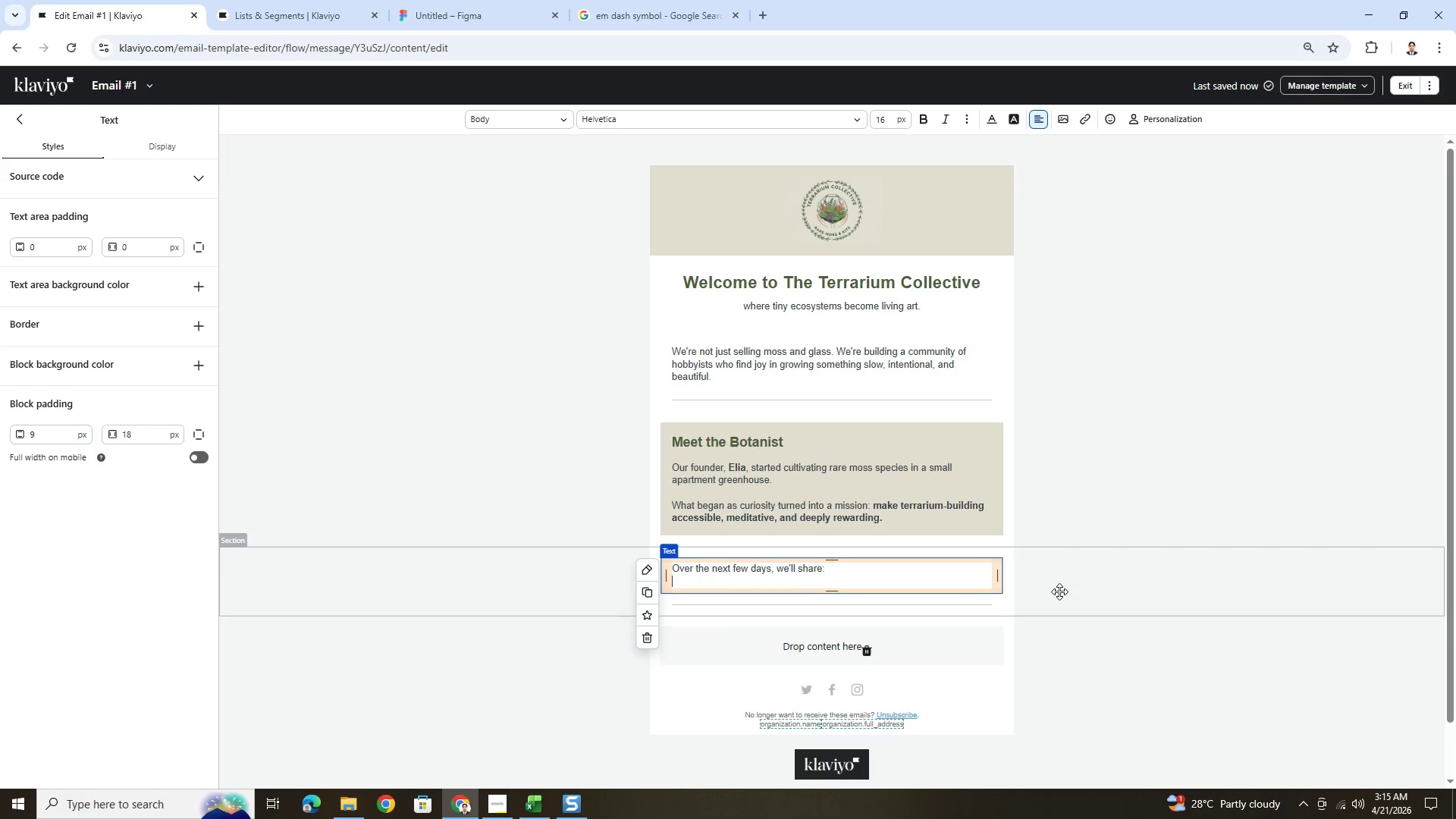 
wait(9.42)
 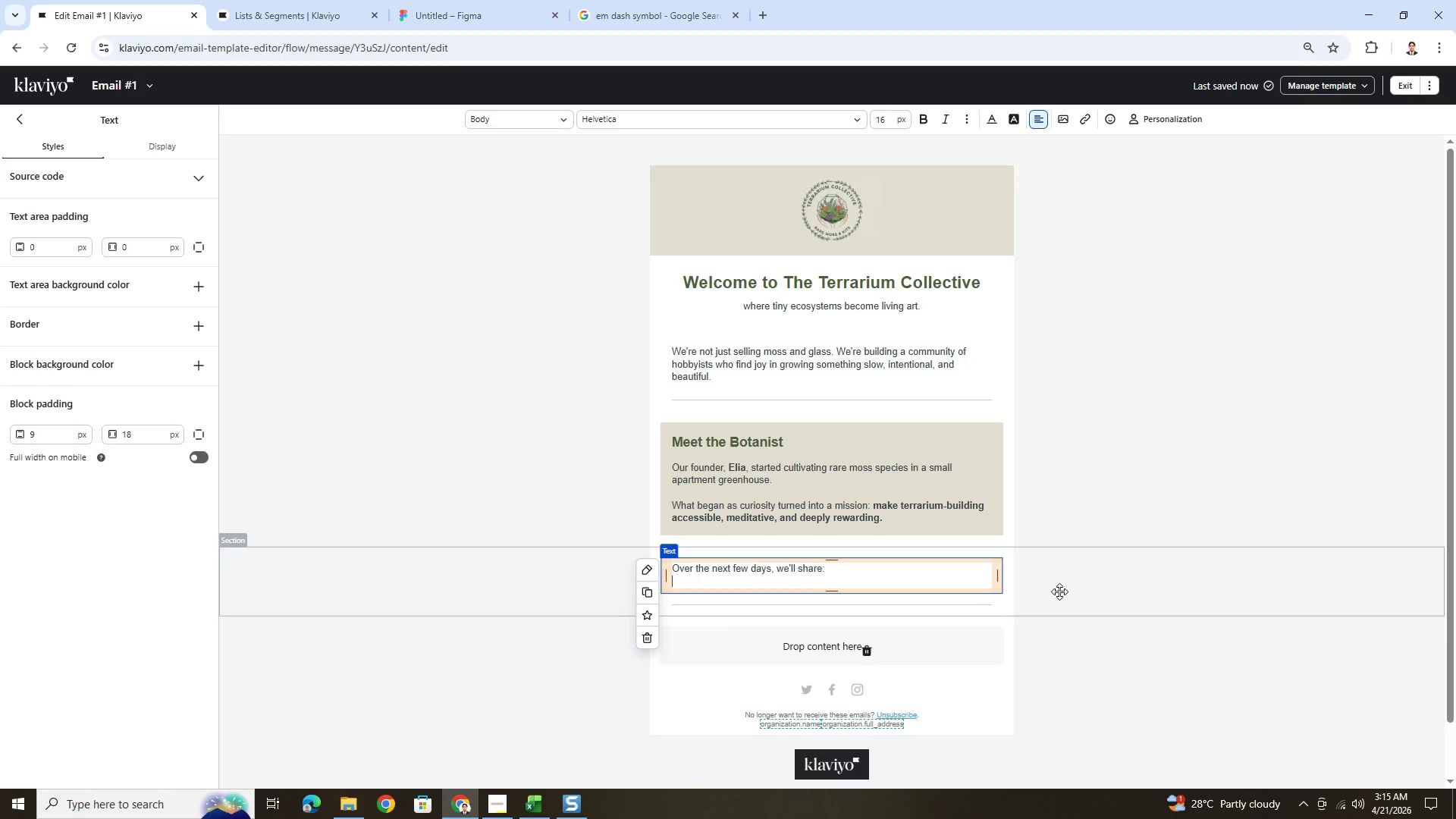 
left_click([675, 2])
 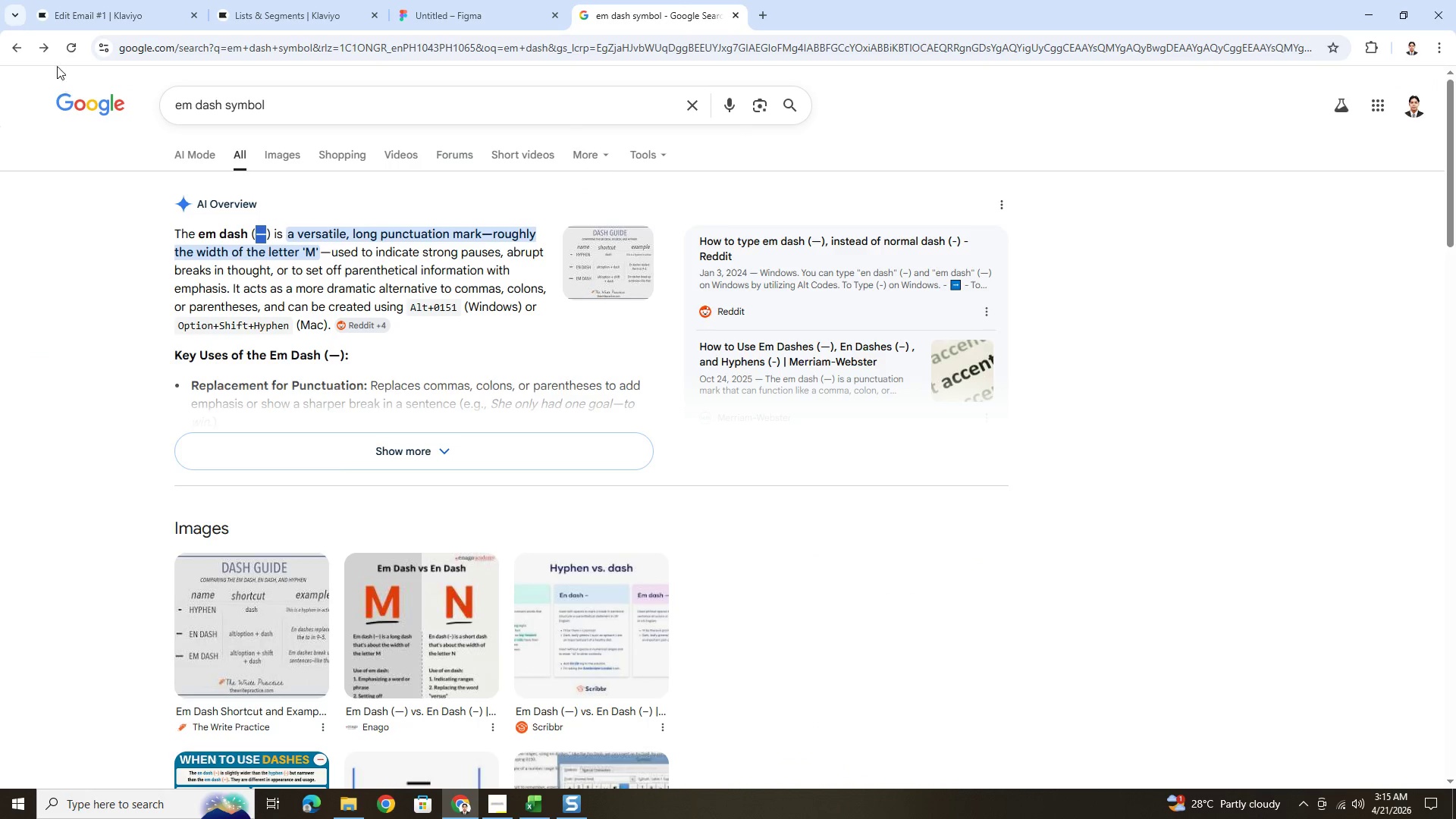 
left_click([49, 50])
 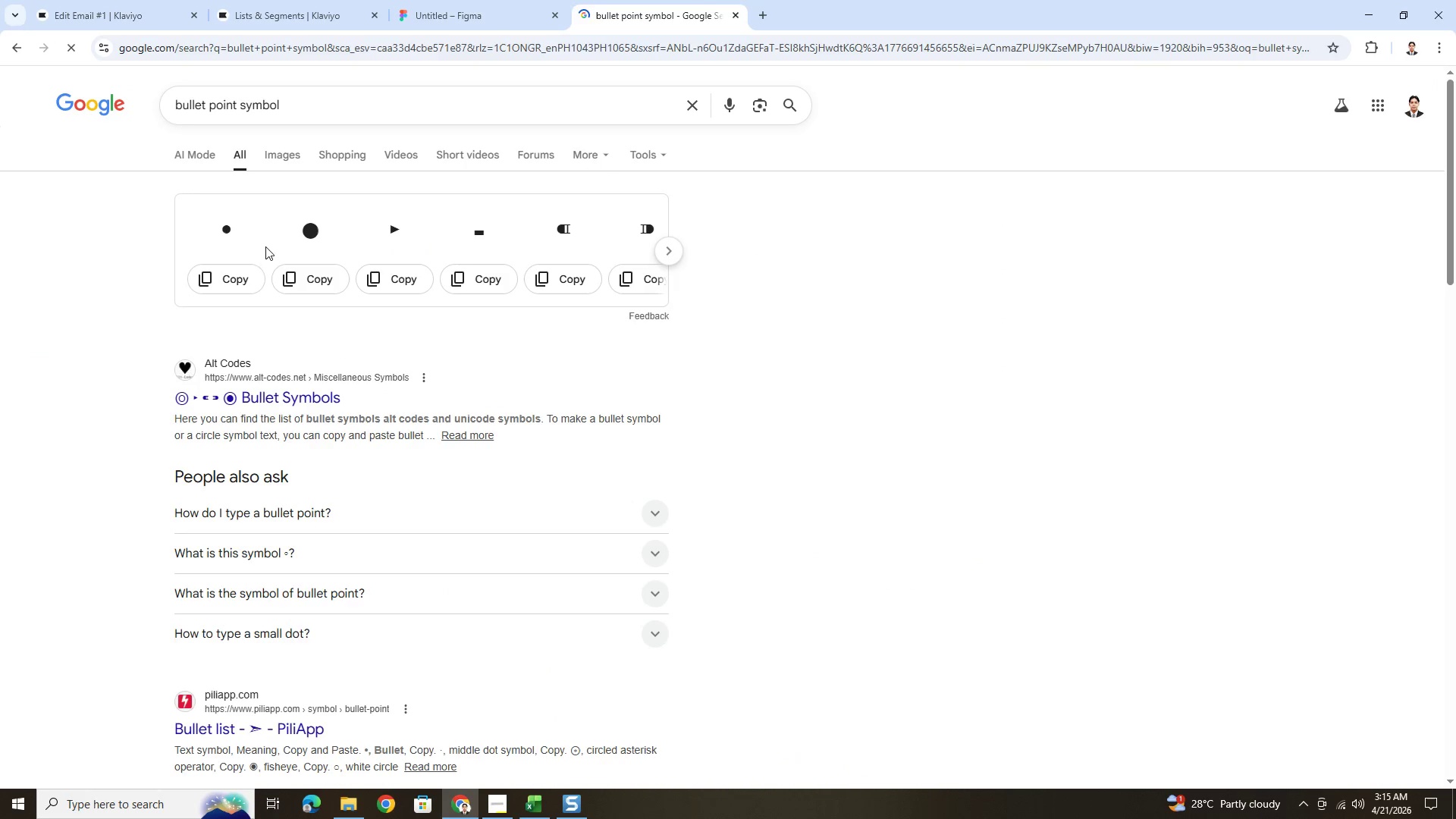 
left_click([245, 272])
 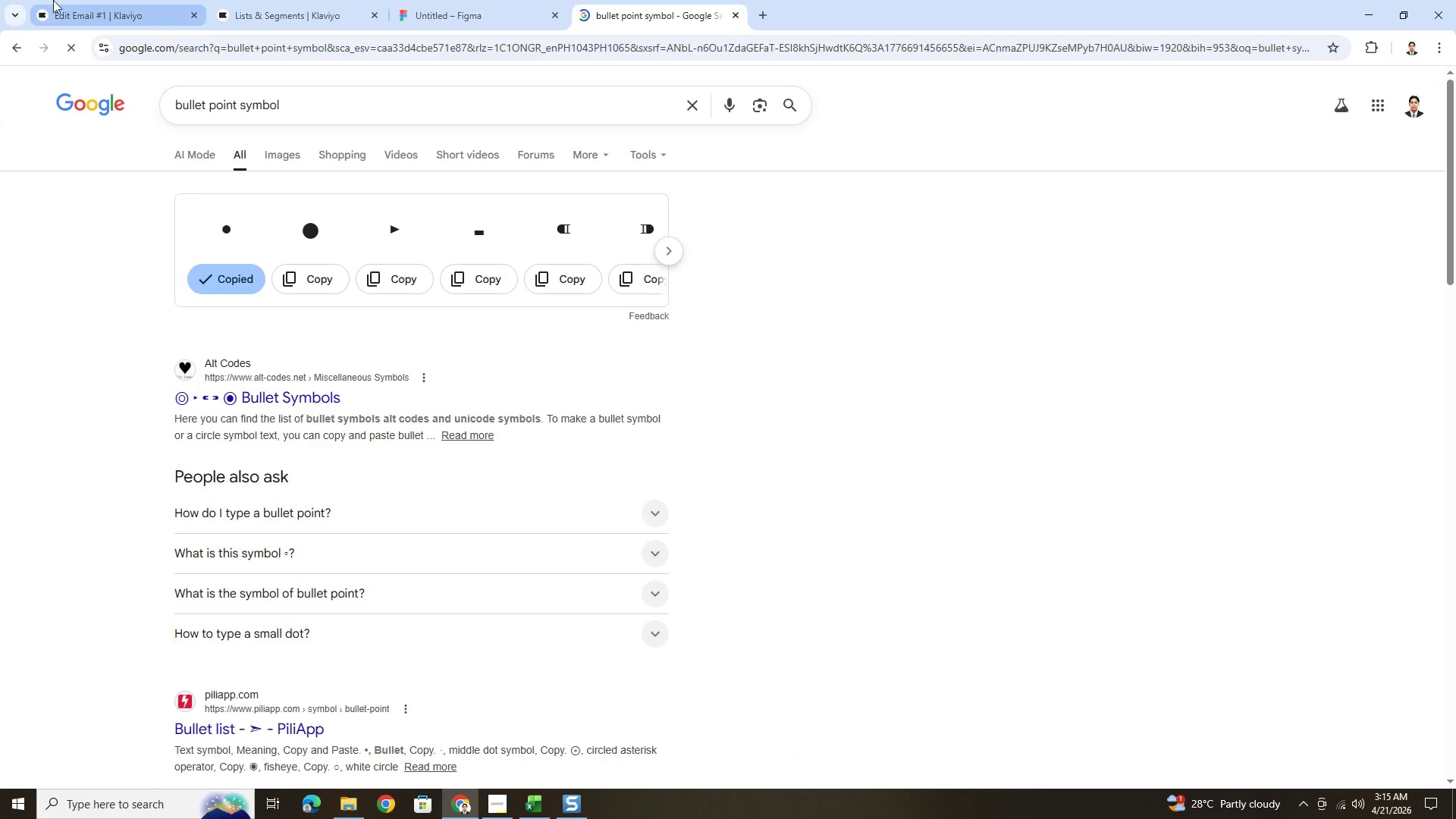 
left_click([59, 0])
 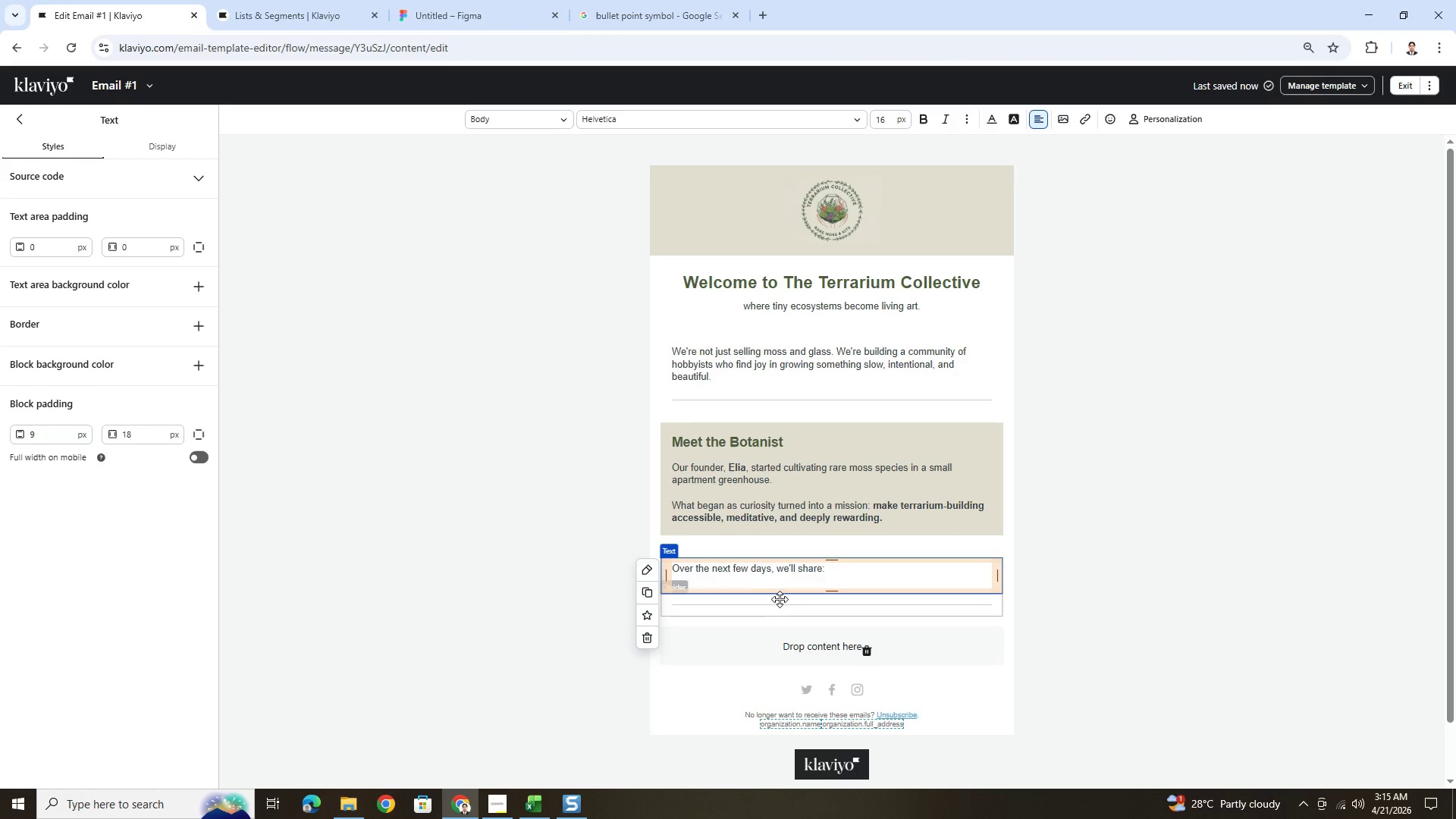 
key(Control+V)
 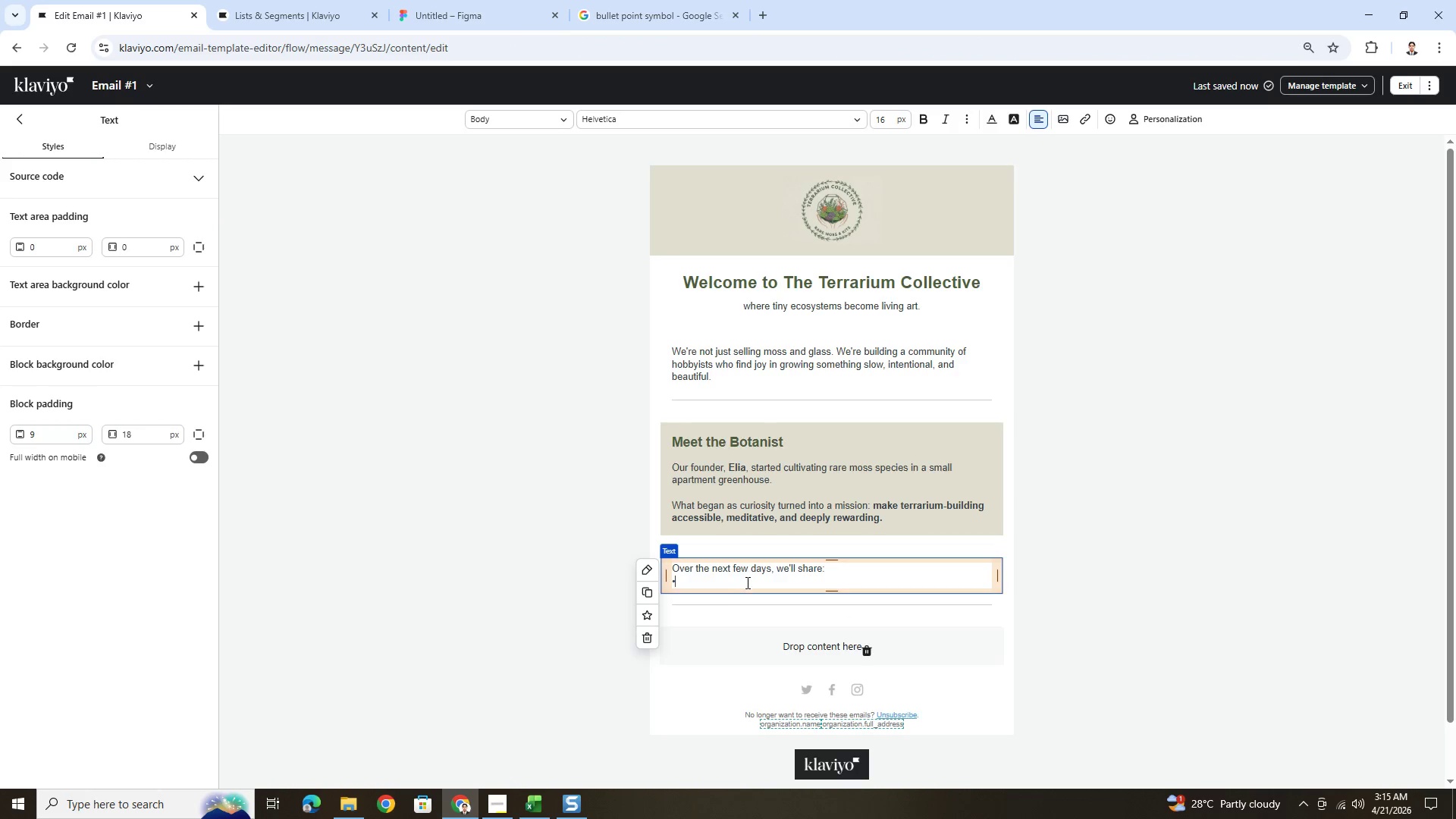 
type( Care techniques most beginners ms)
key(Backspace)
type(iss)
 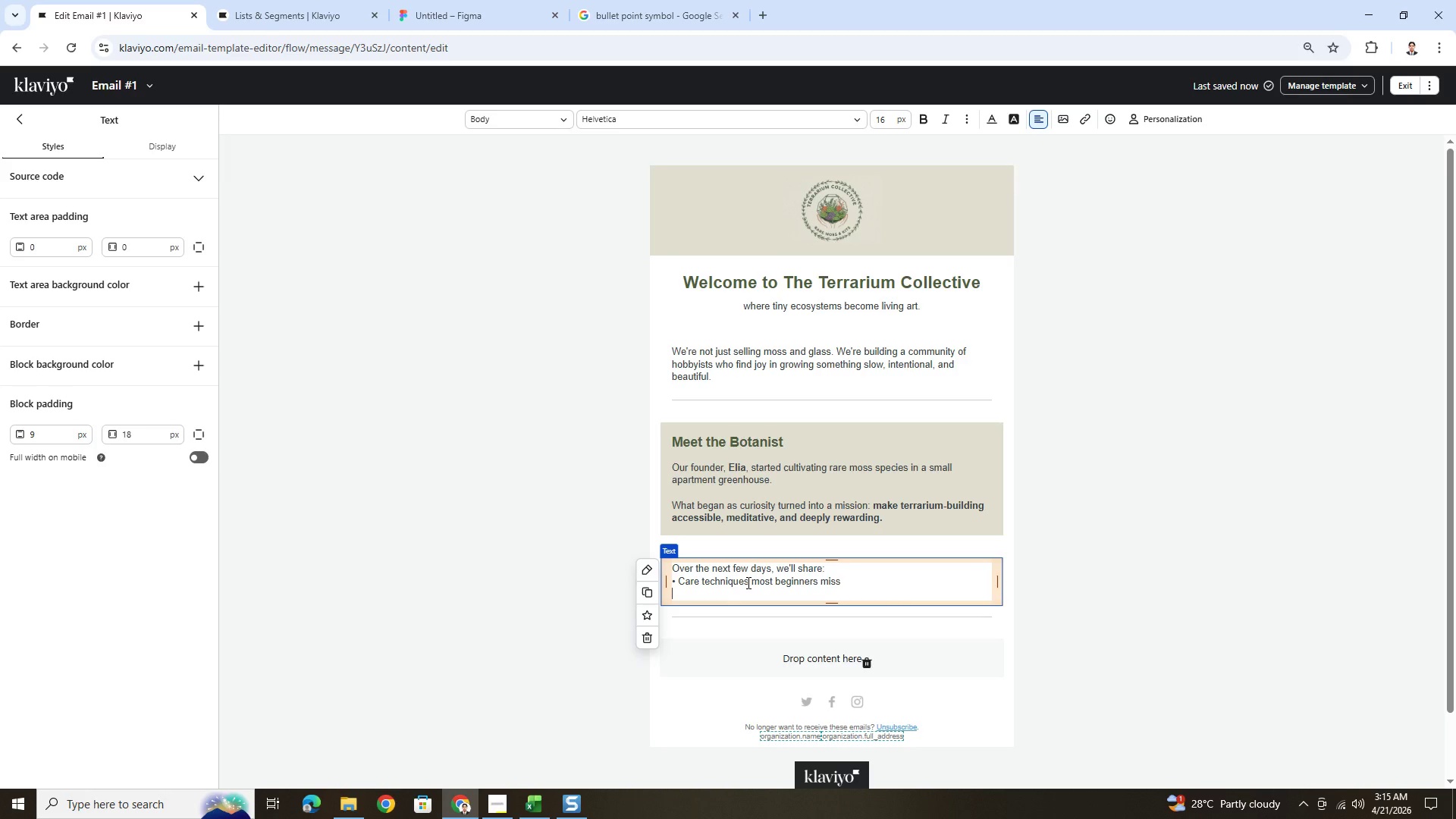 
 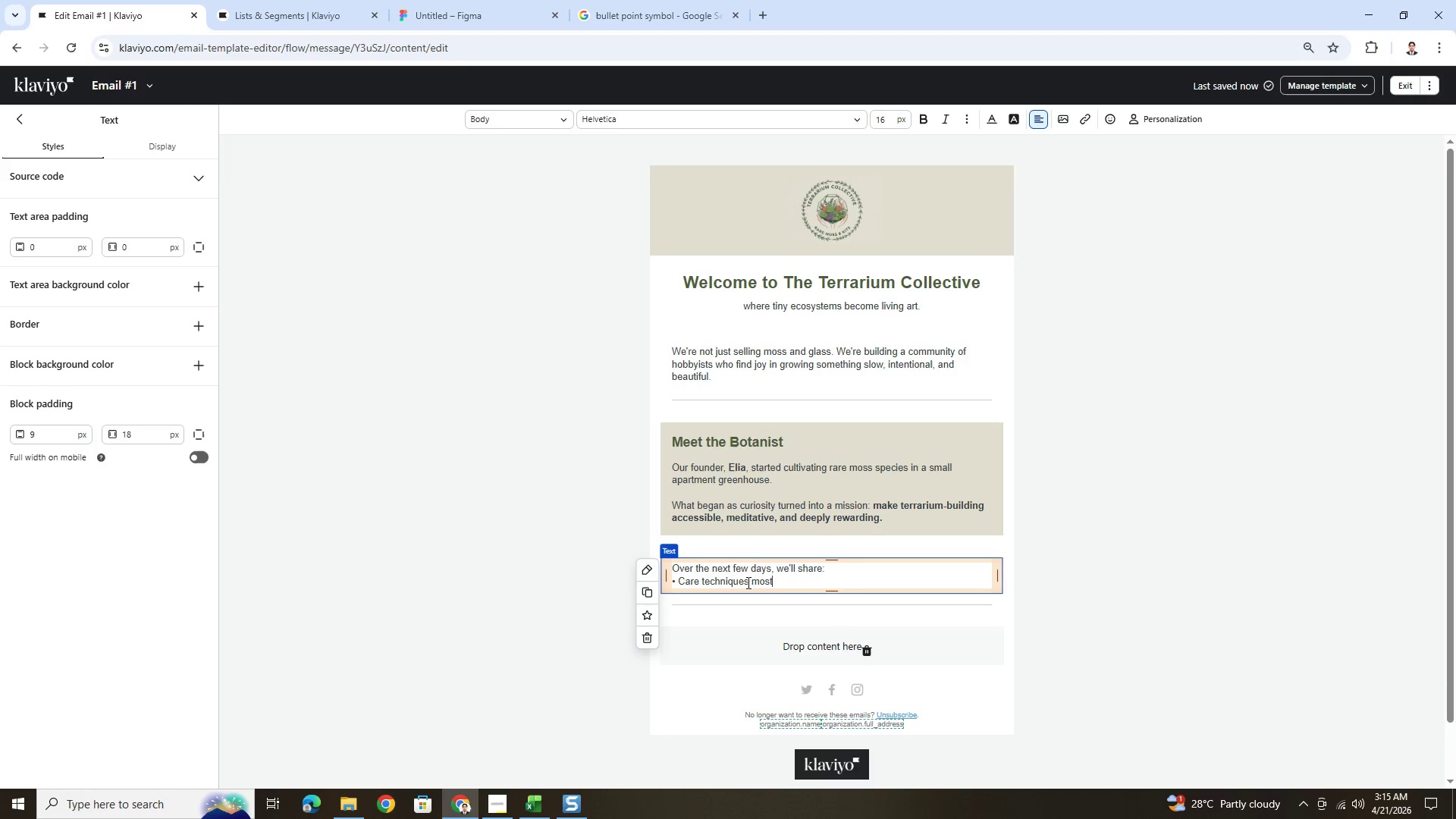 
key(Enter)
 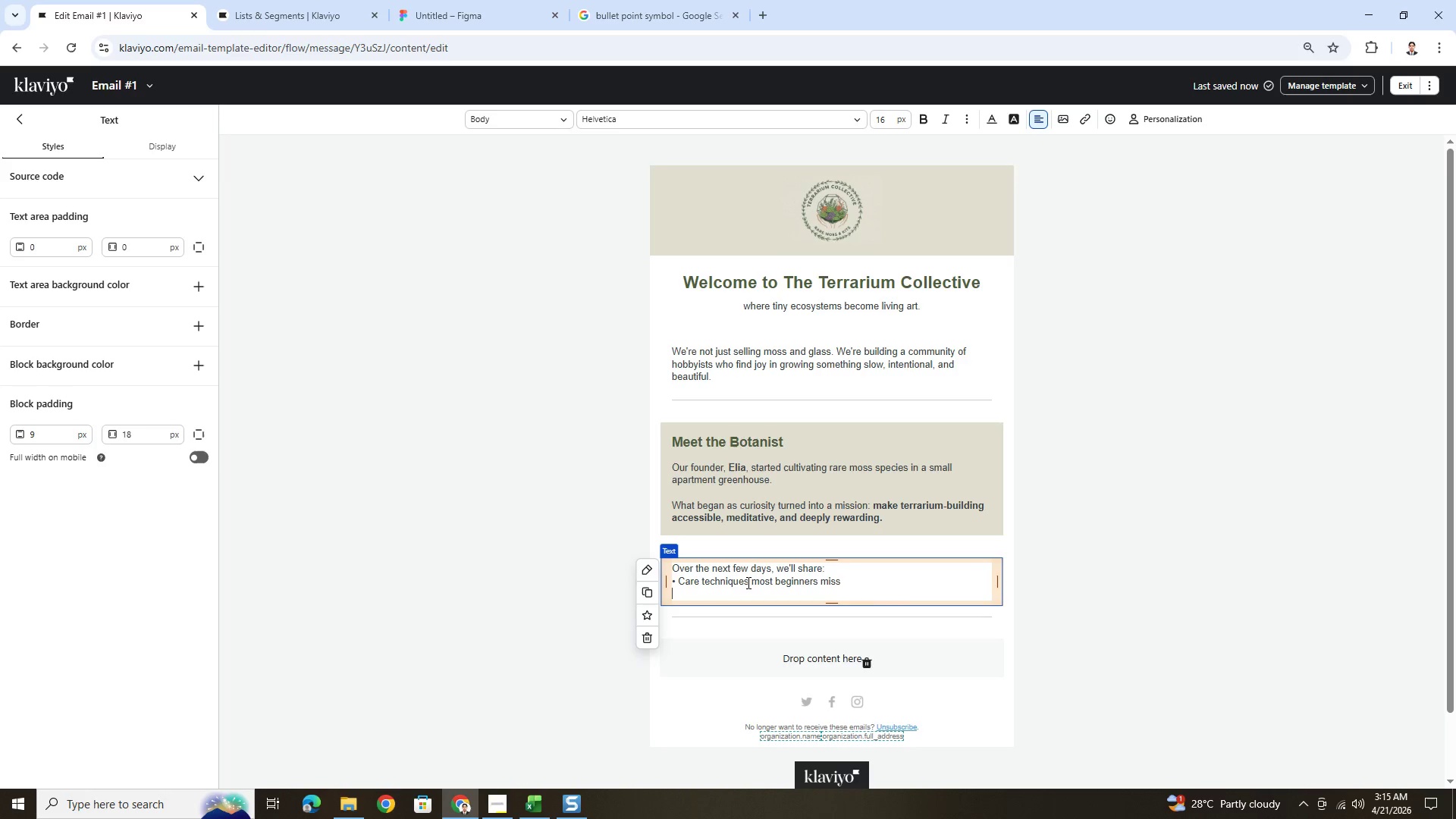 
key(Control+V)
 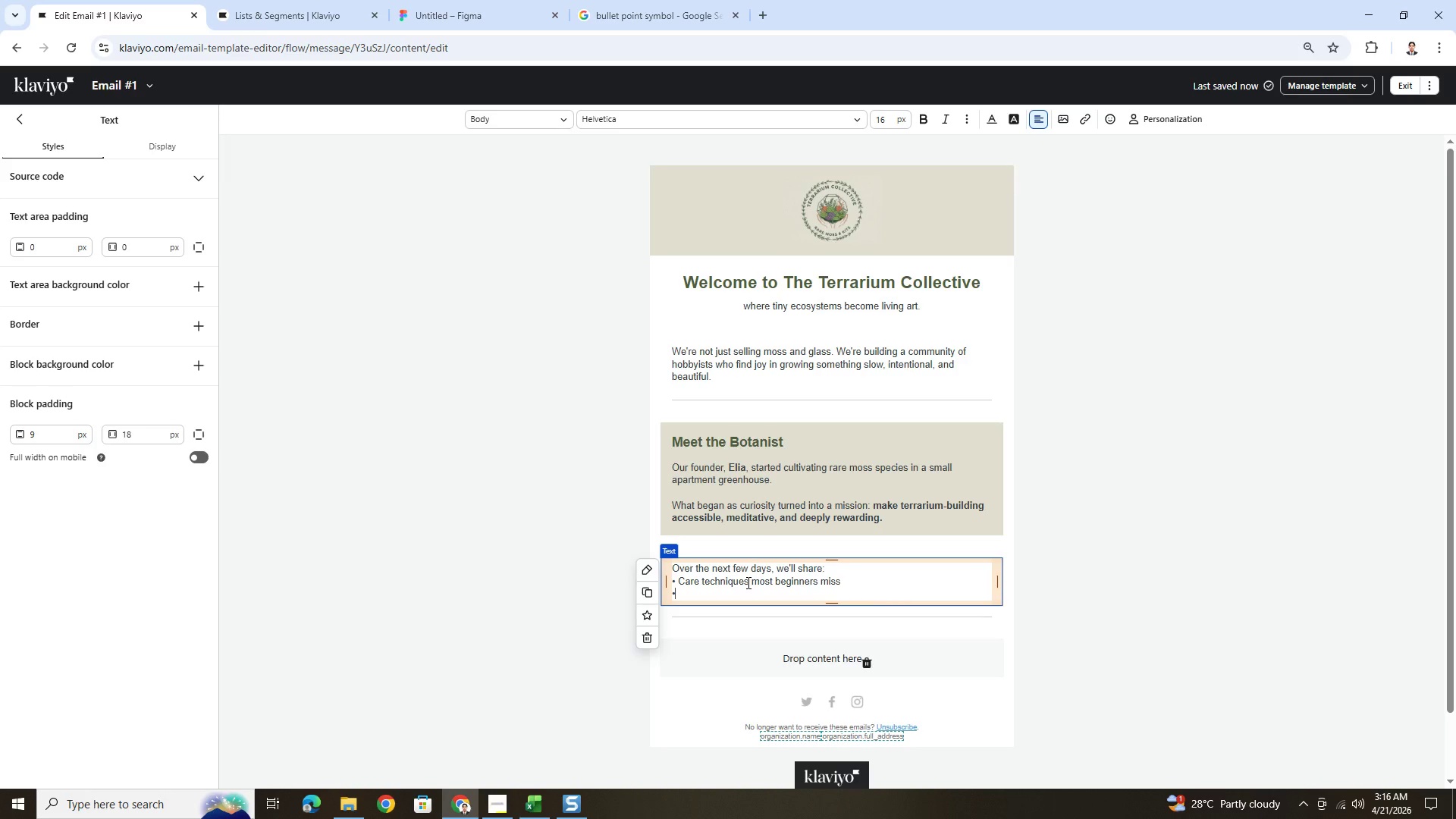 
type( Inspiration from real collectors)
 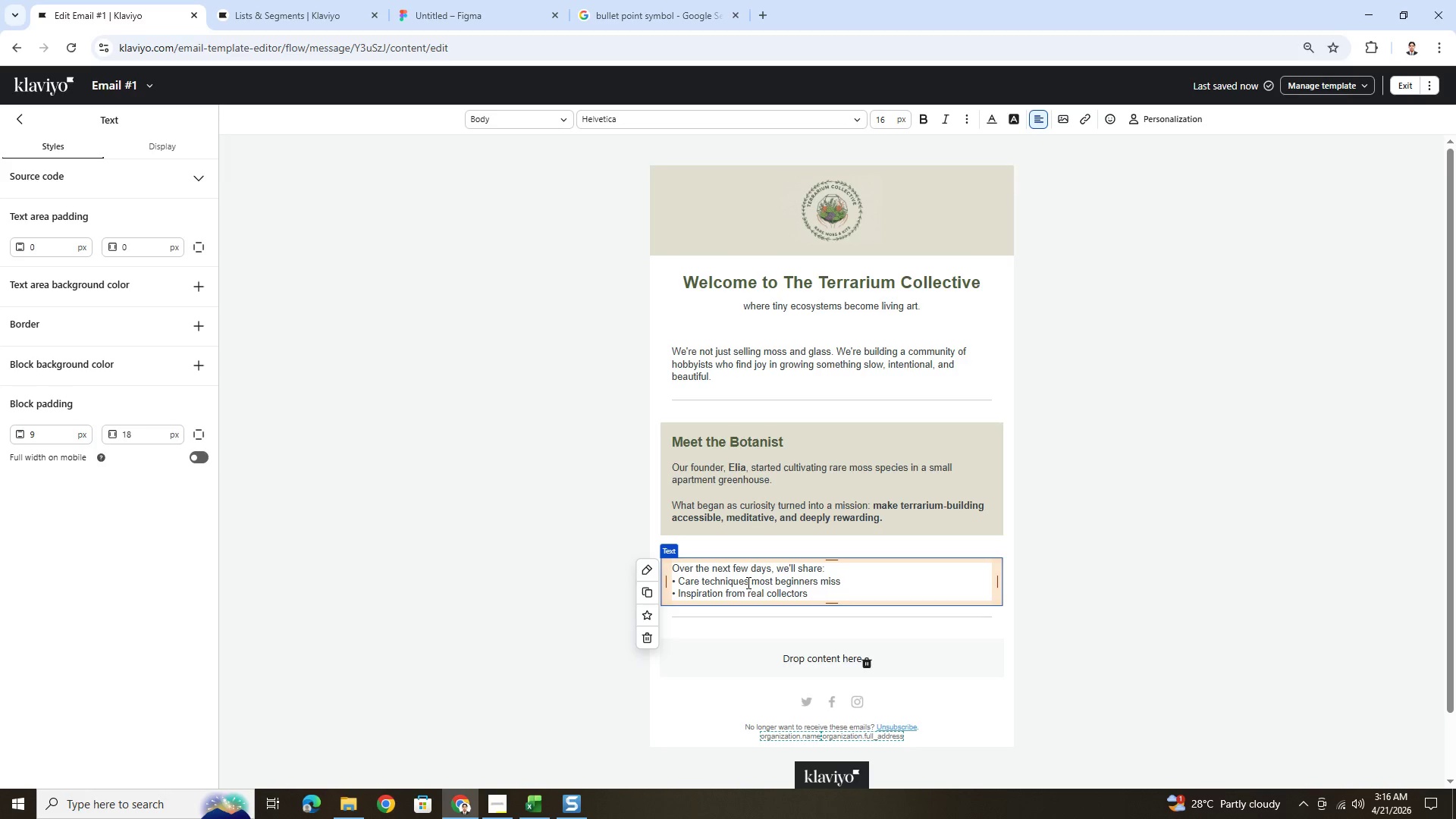 
wait(8.28)
 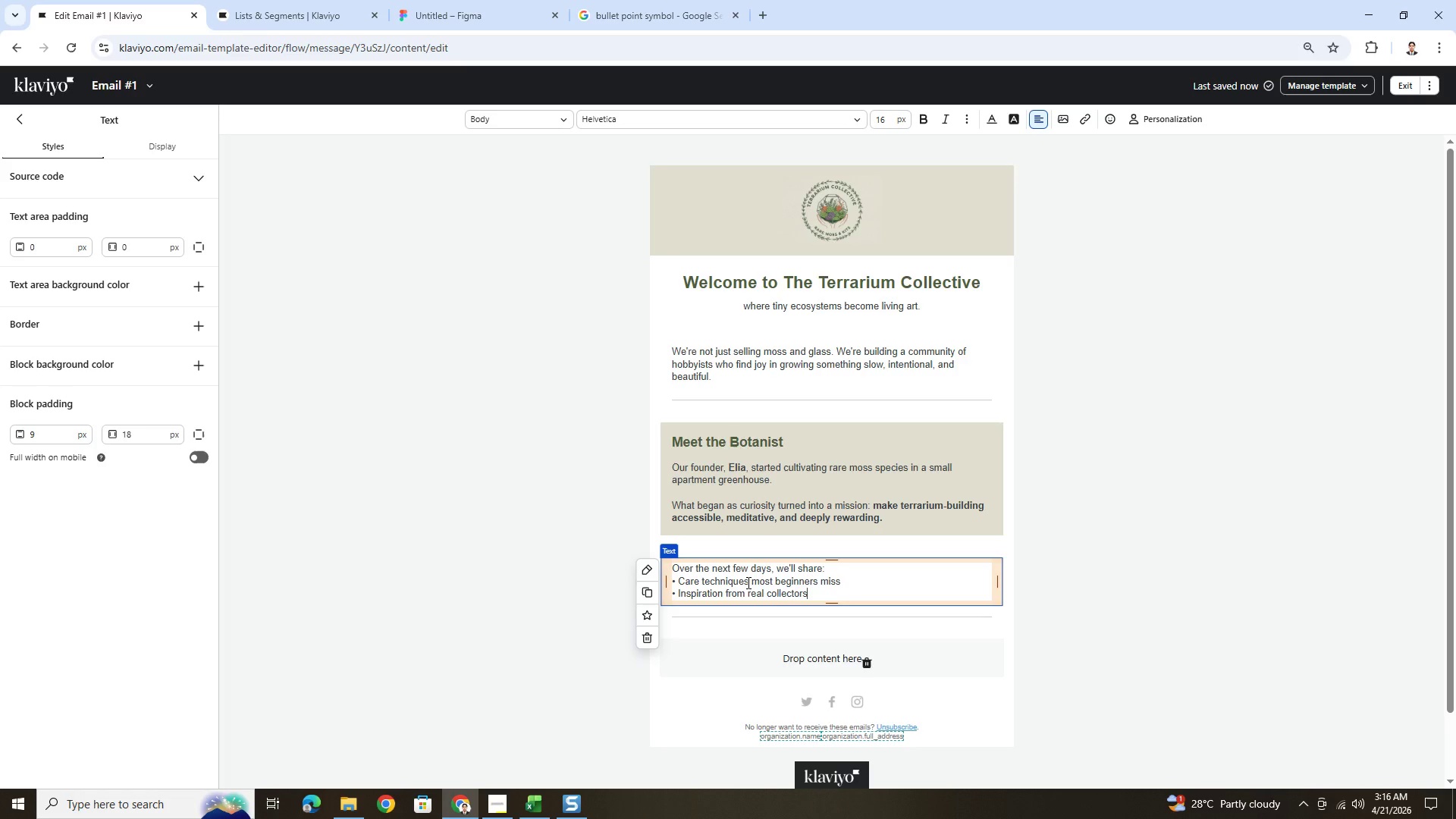 
key(Enter)
 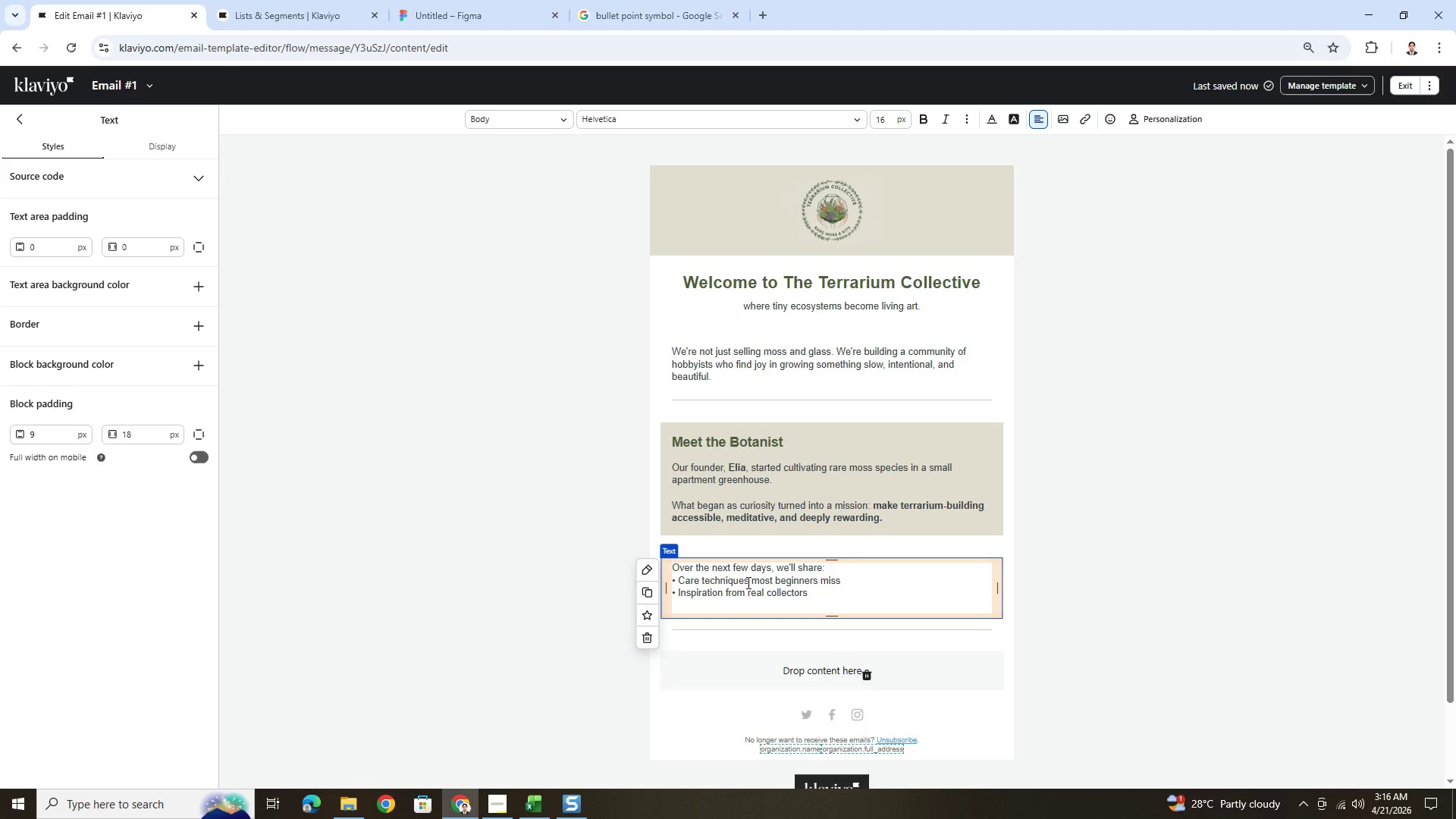 
key(Control+V)
 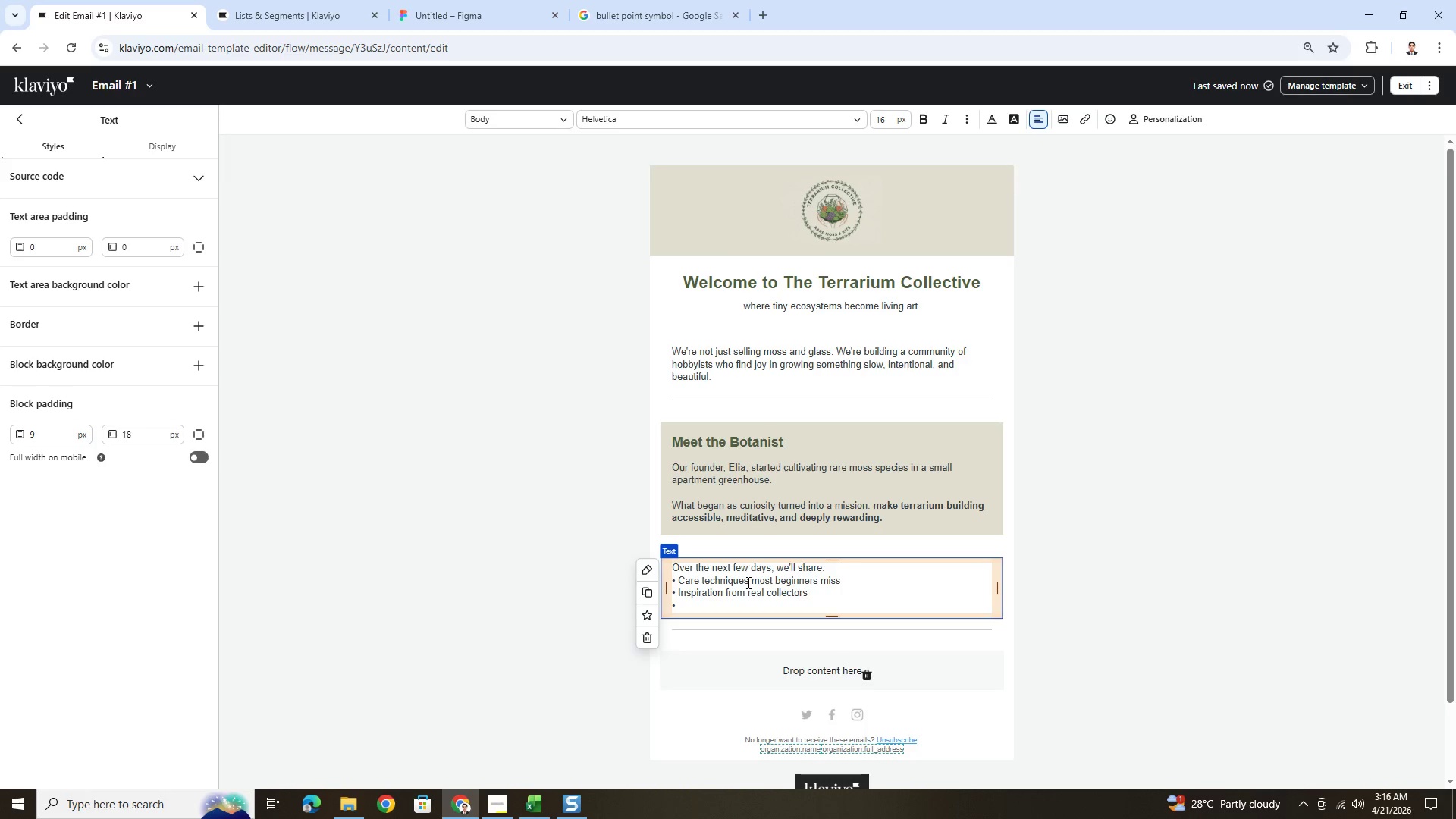 
type( A los)
key(Backspace)
key(Backspace)
key(Backspace)
type(closer look at our starter kits)
 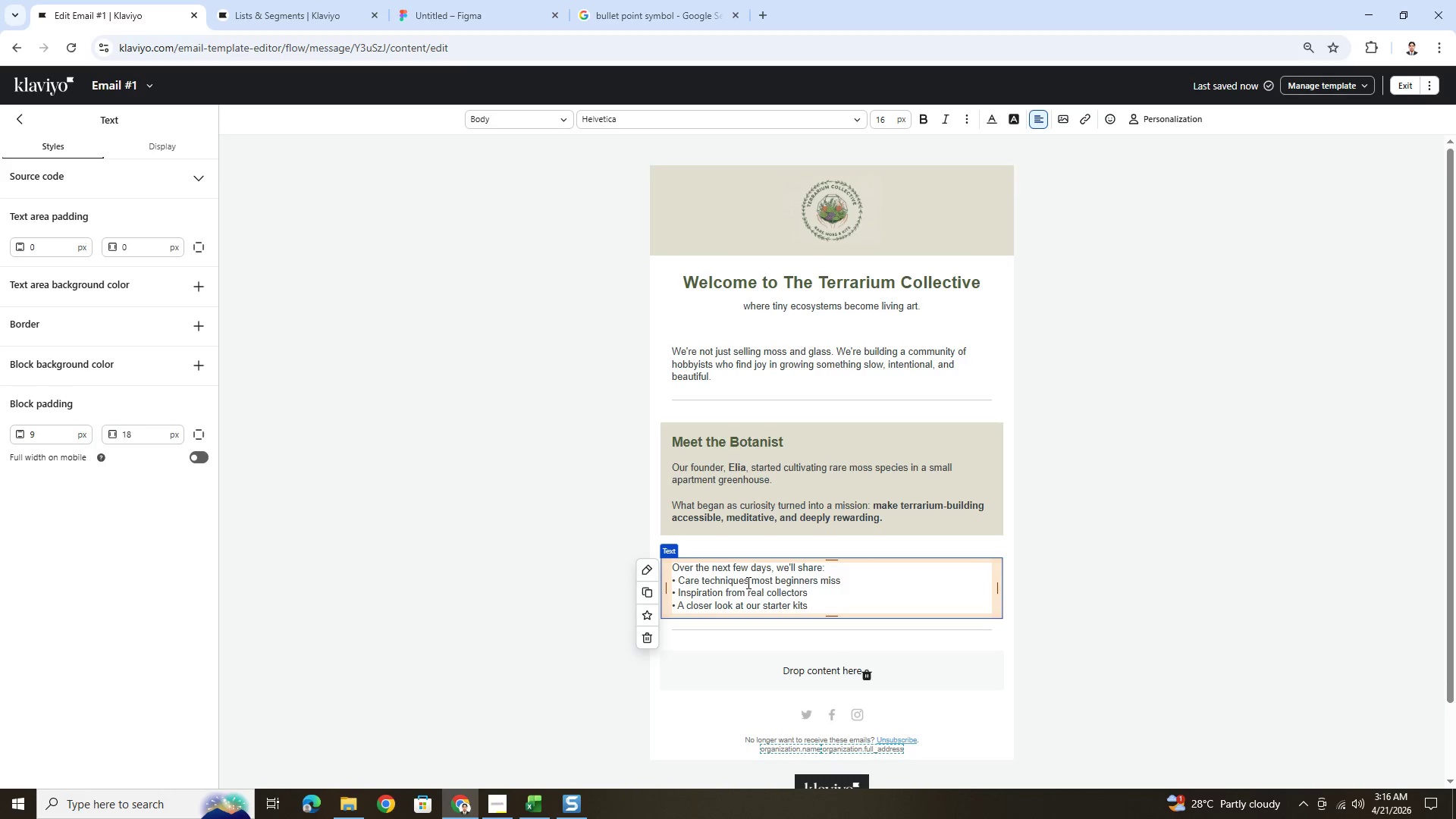 
wait(16.41)
 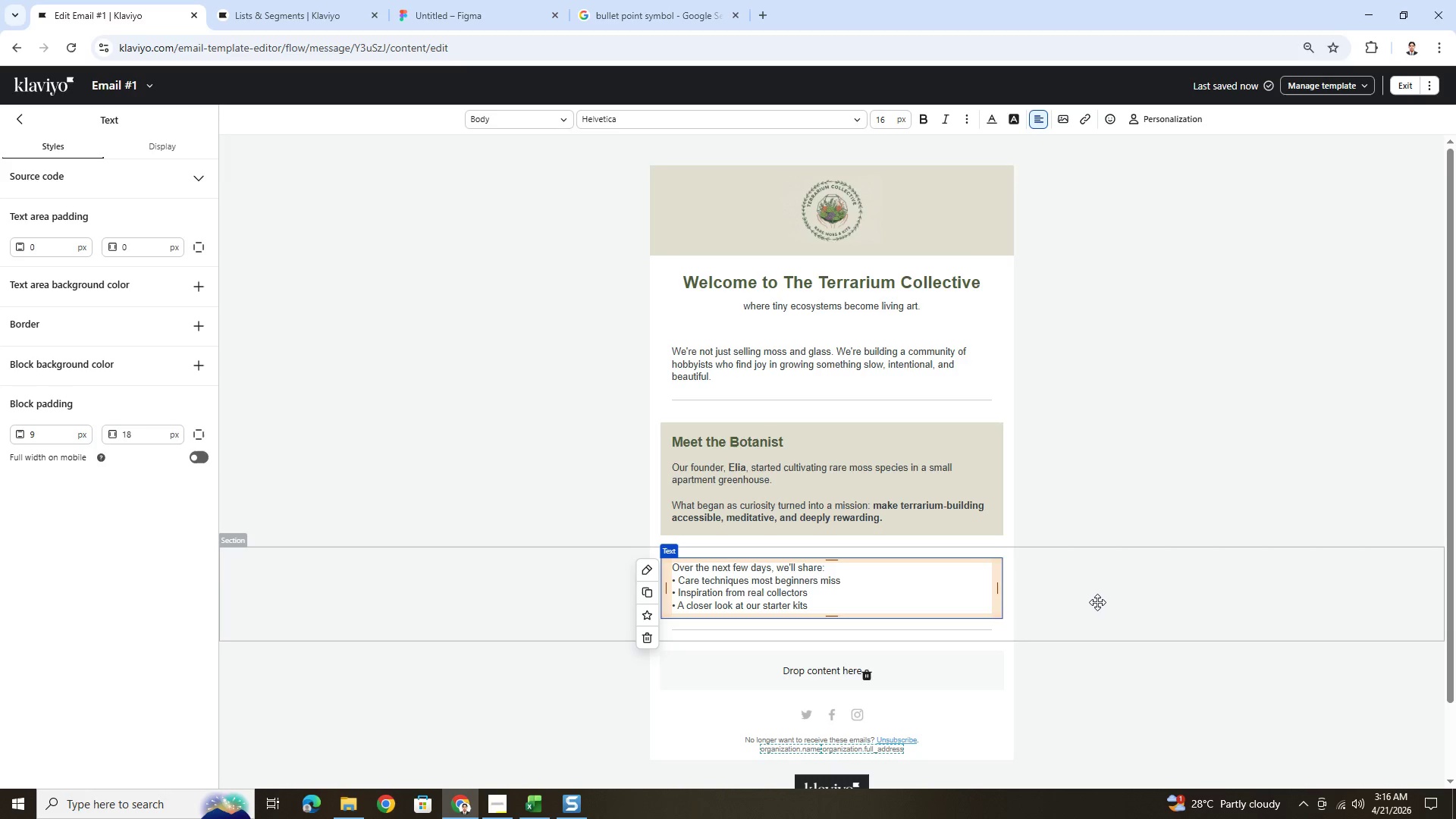 
left_click([1097, 602])
 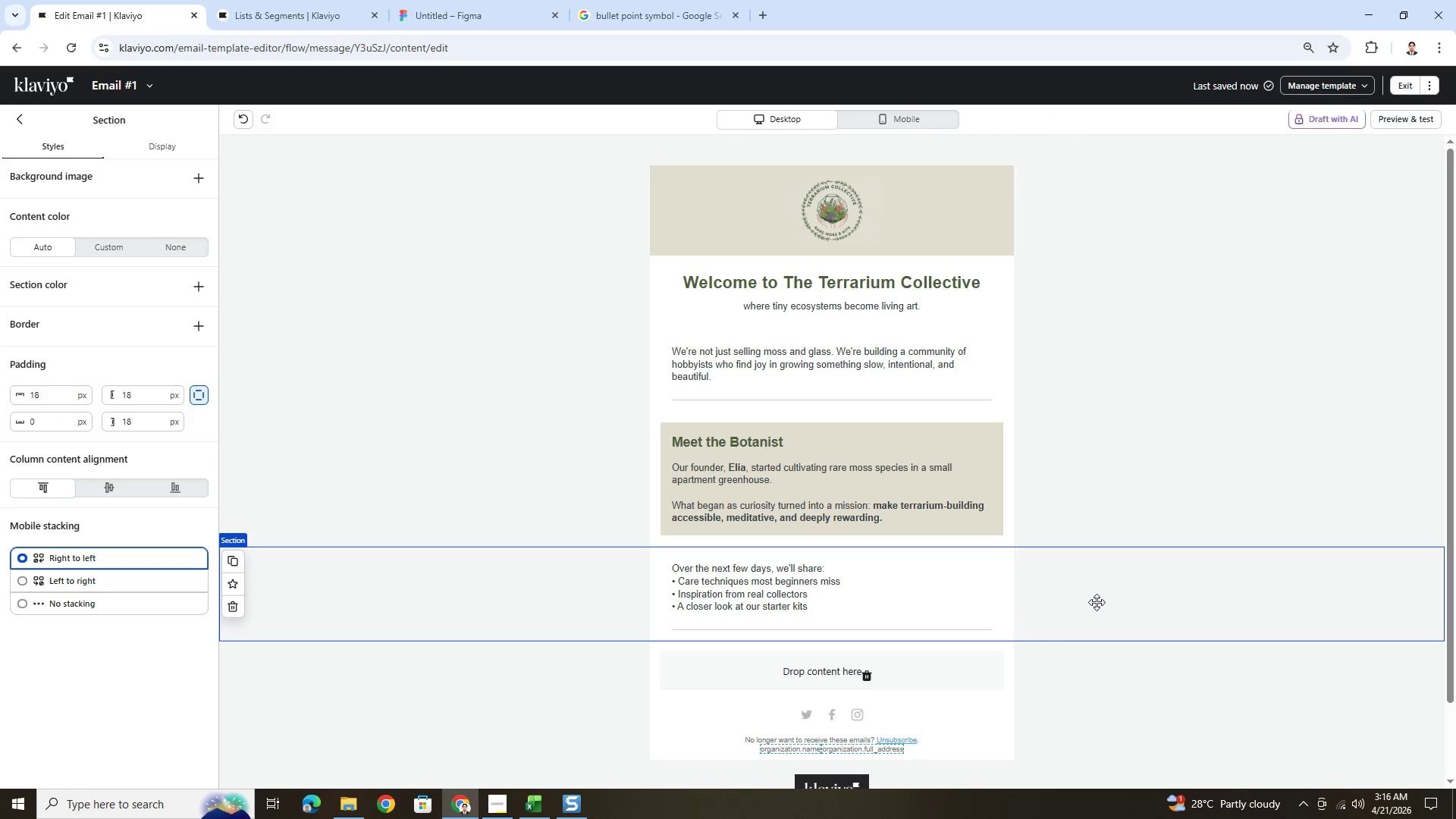 
scroll: coordinate [1077, 597], scroll_direction: down, amount: 2.0
 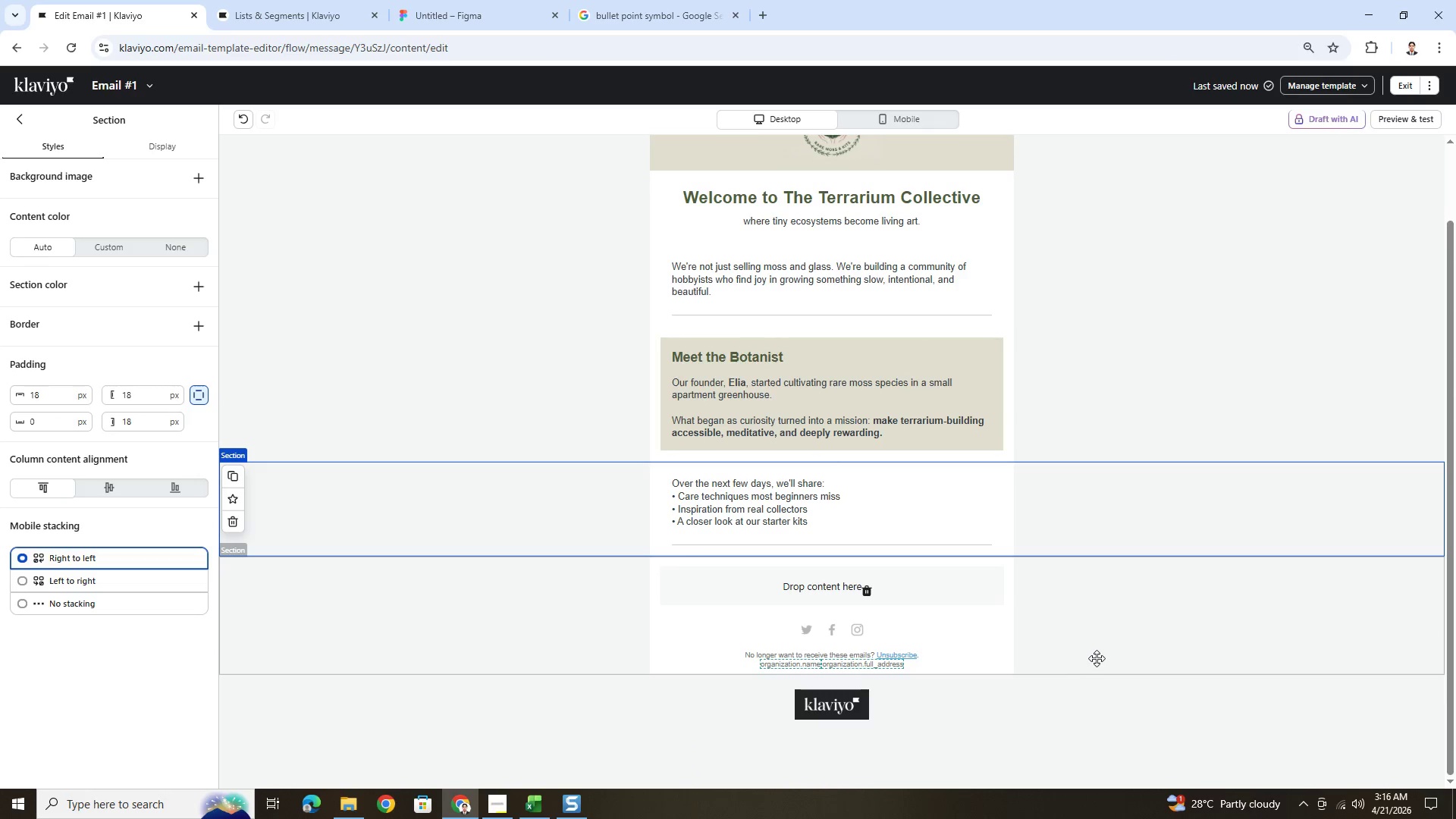 
scroll: coordinate [1098, 657], scroll_direction: up, amount: 1.0
 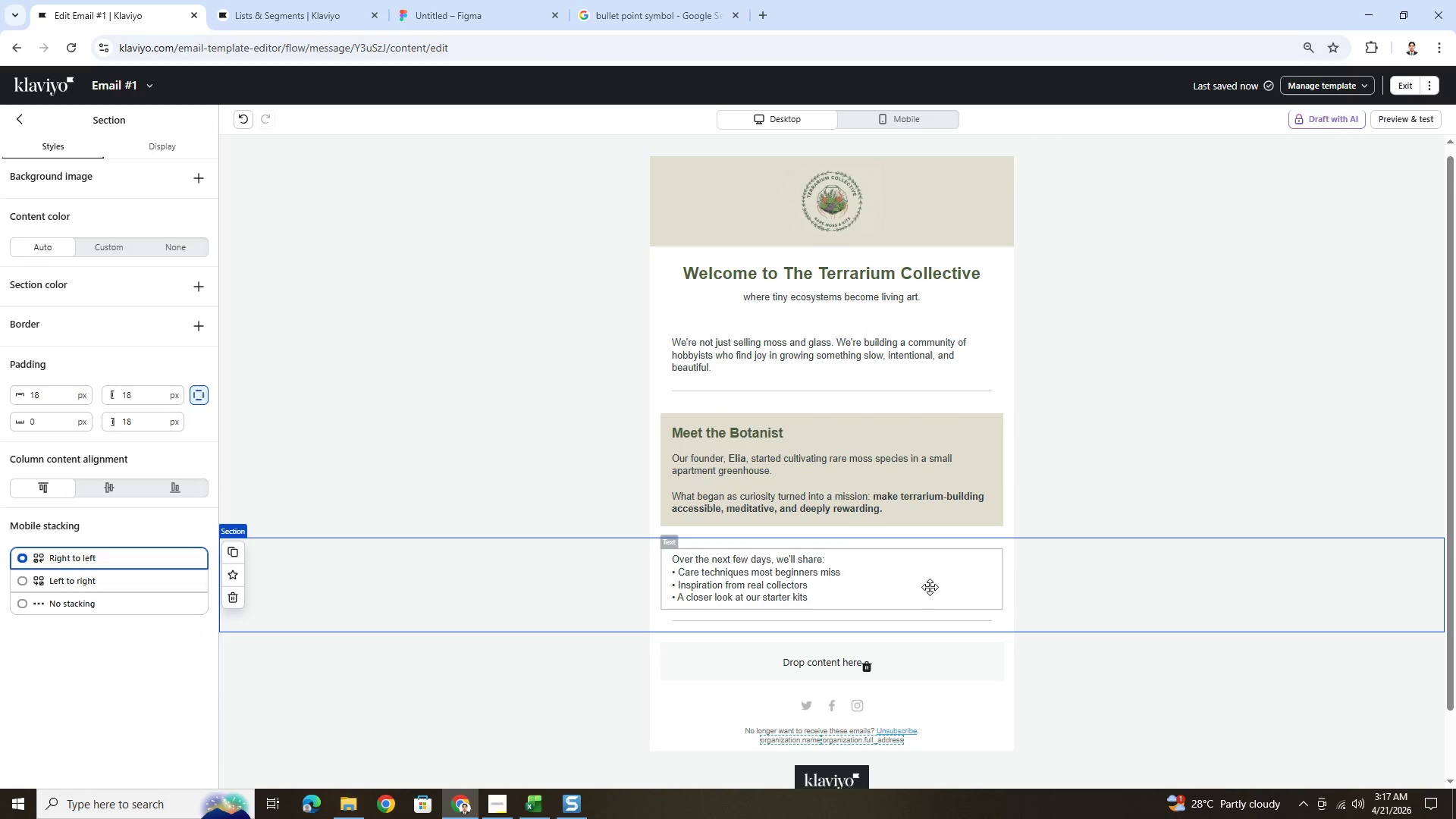 
double_click([927, 585])
 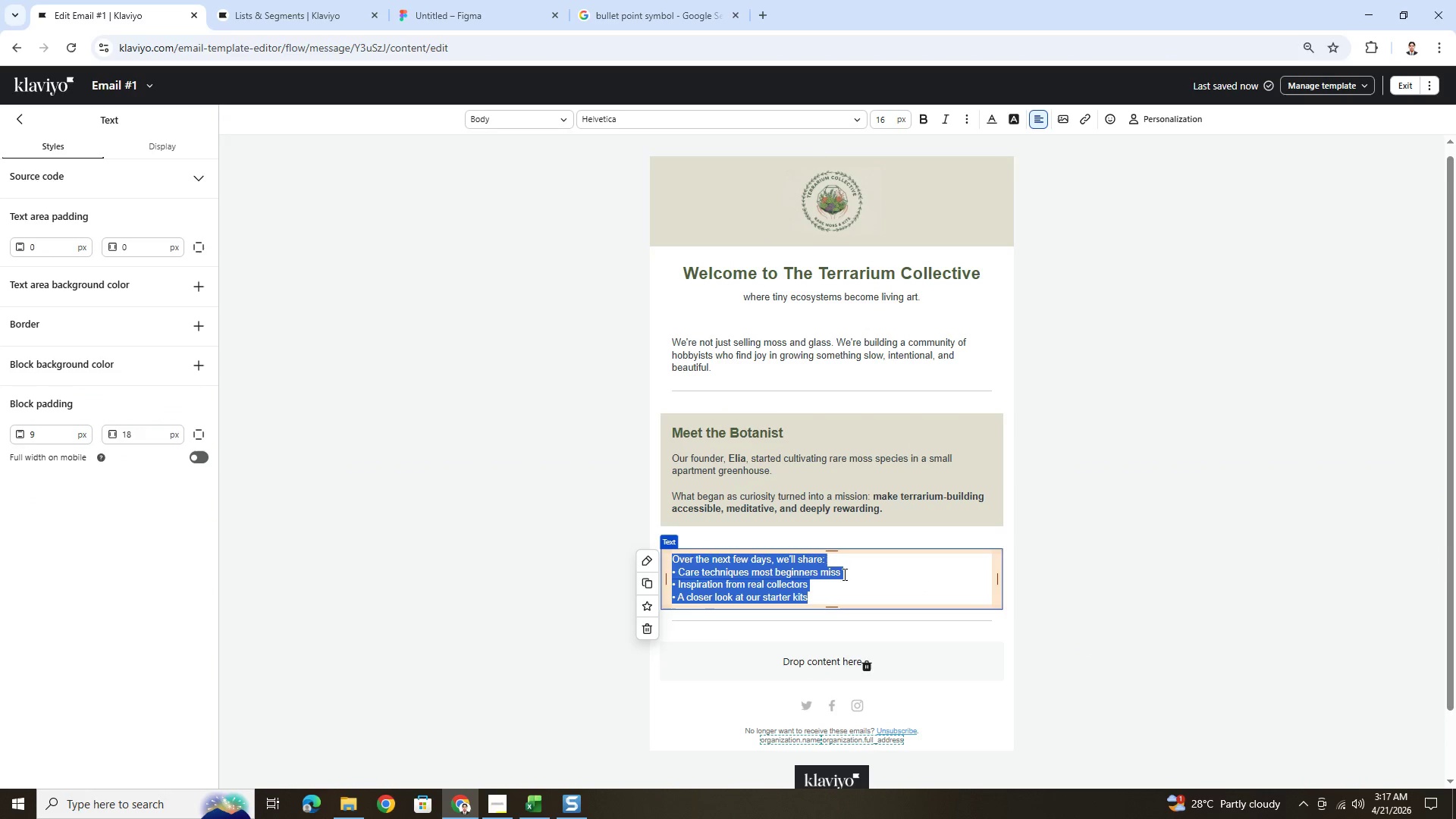 
left_click([831, 563])
 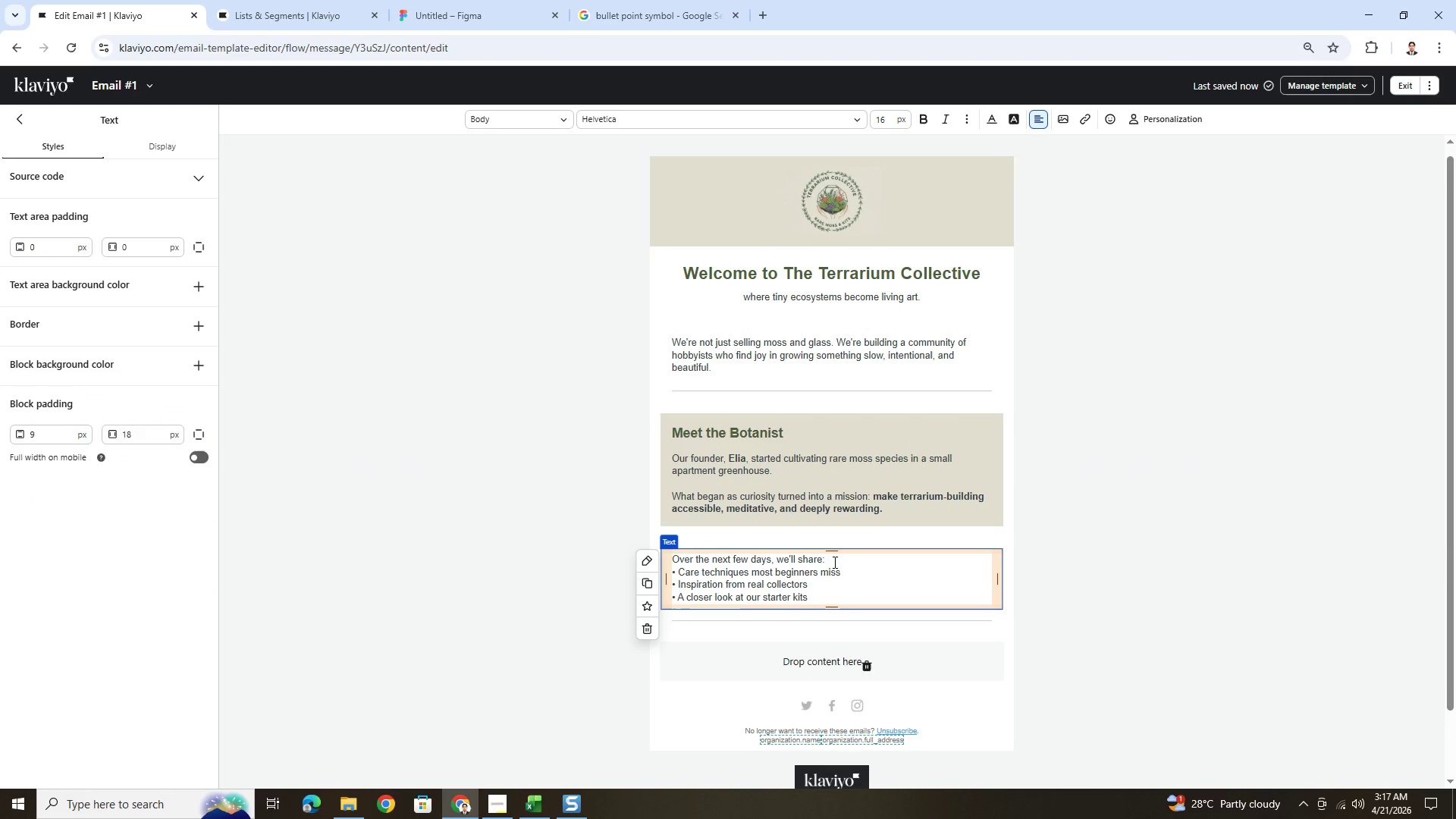 
key(Enter)
 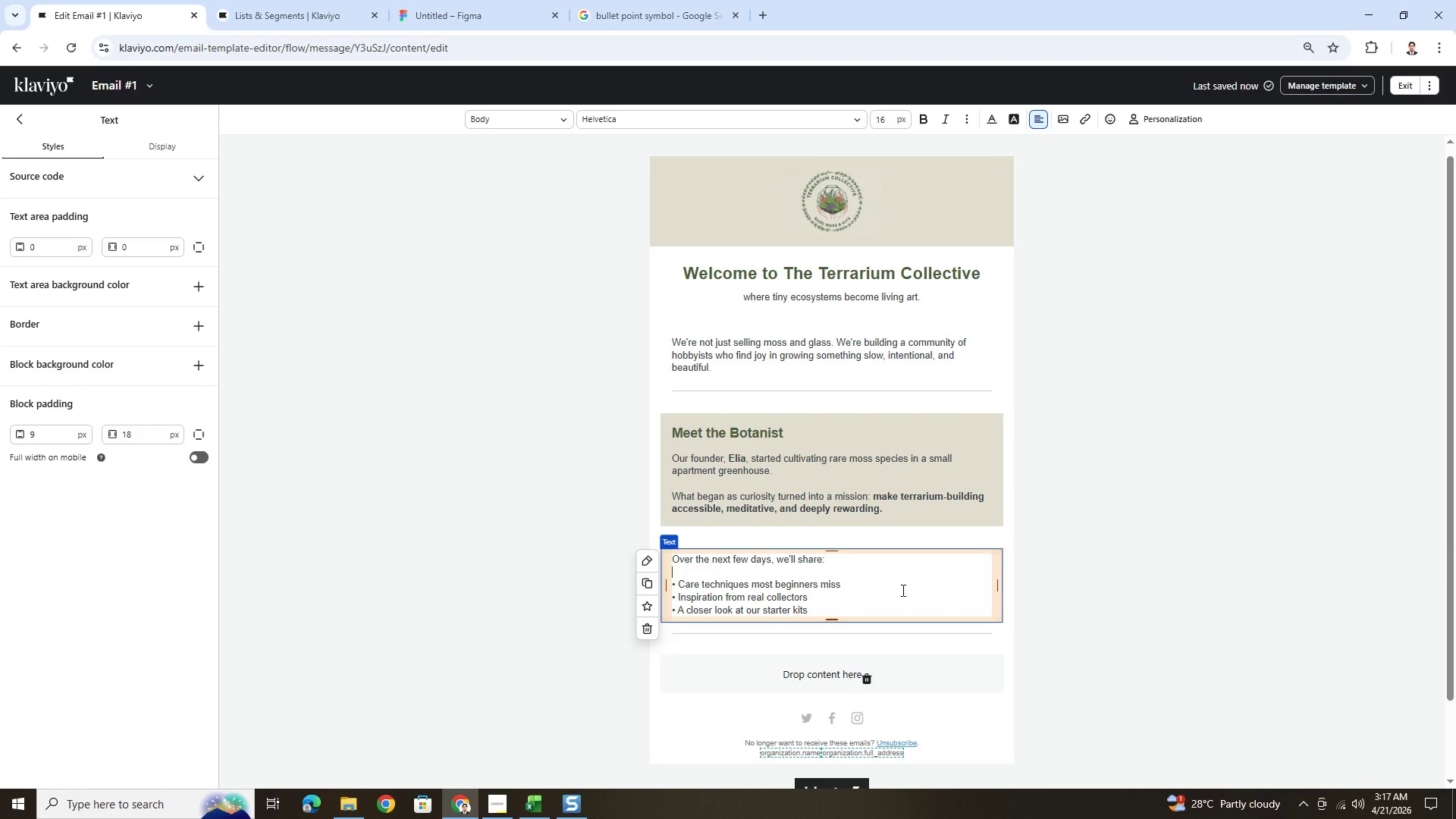 
left_click([916, 594])
 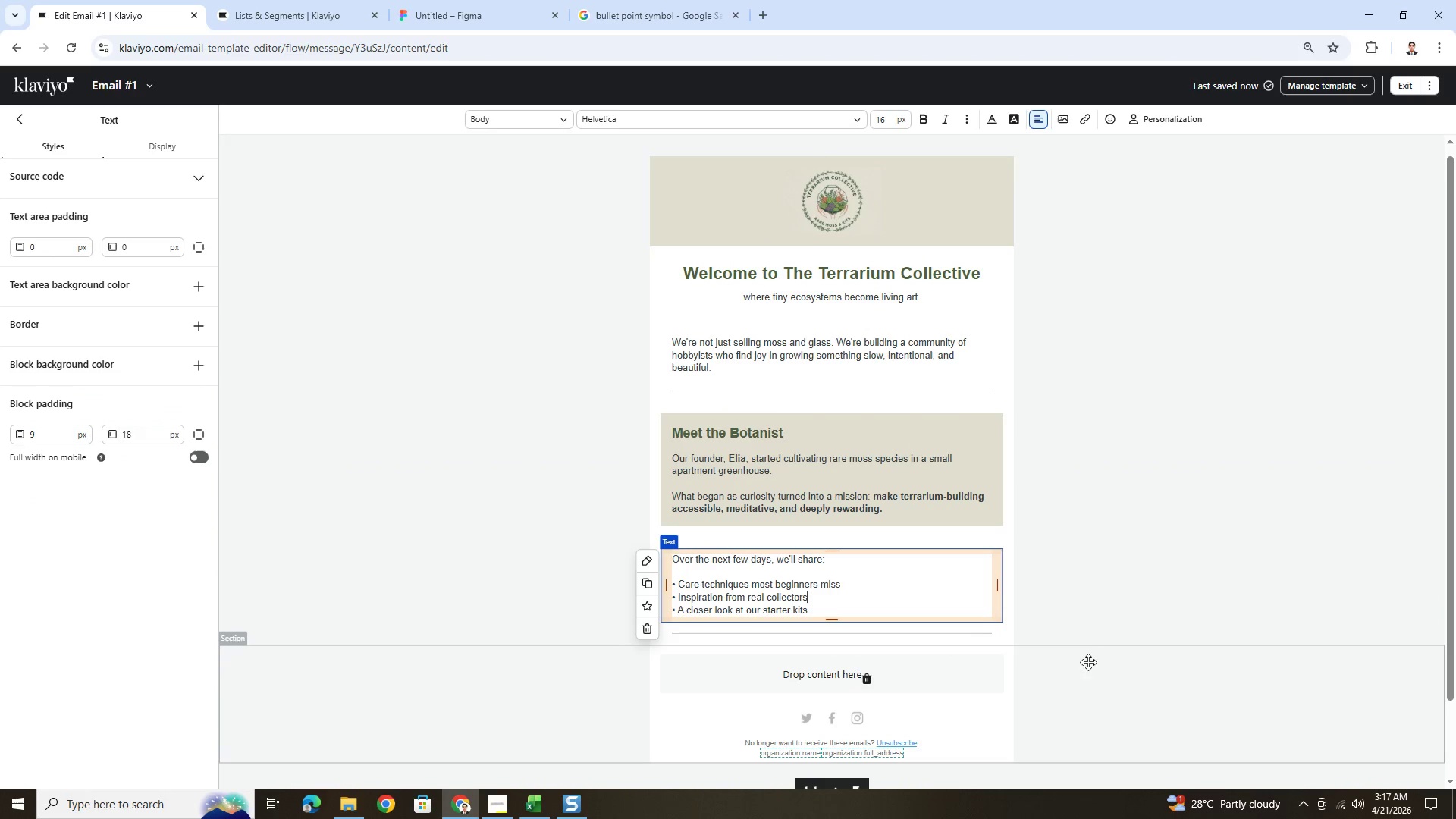 
left_click([1089, 662])
 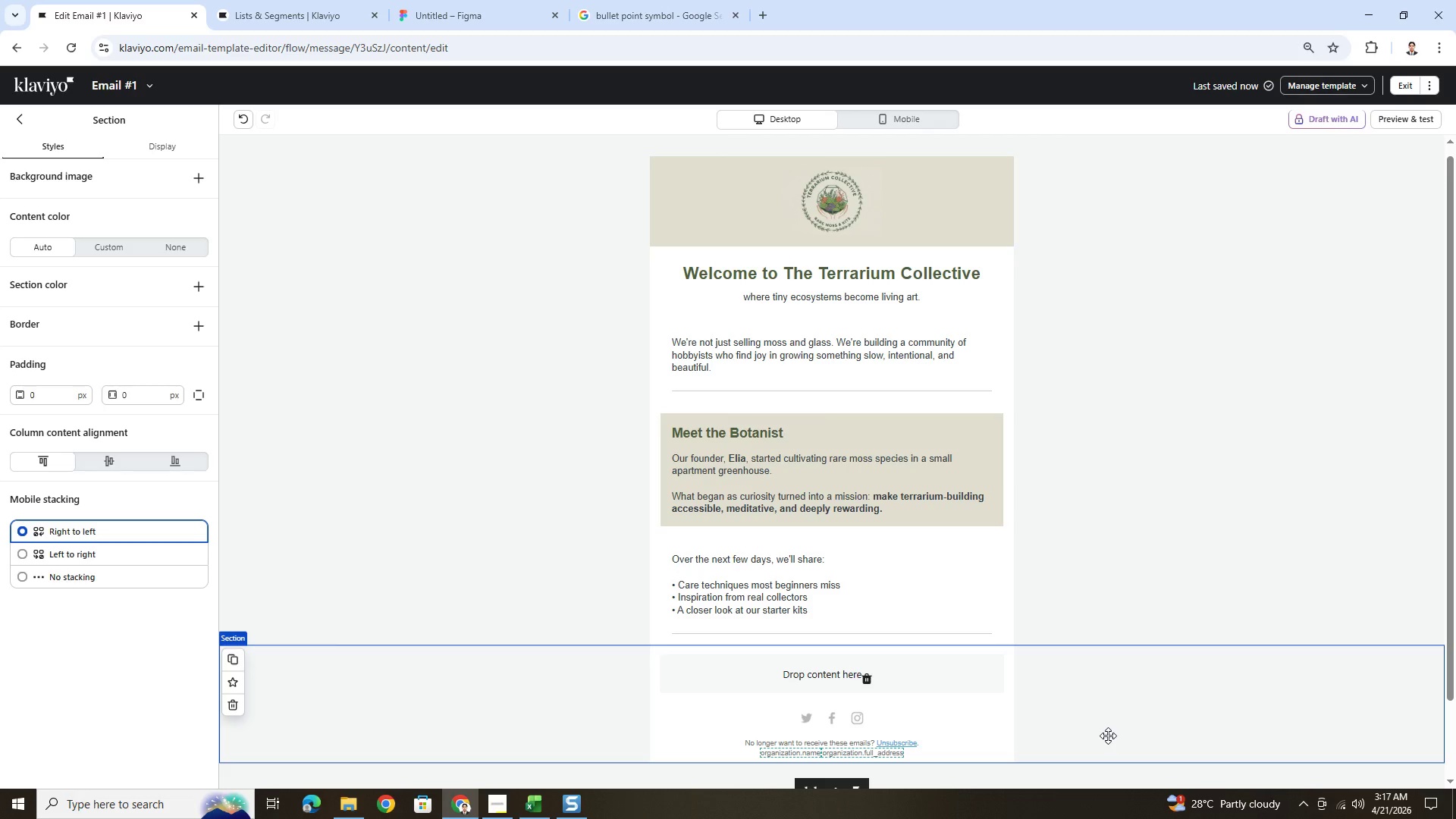 
wait(5.89)
 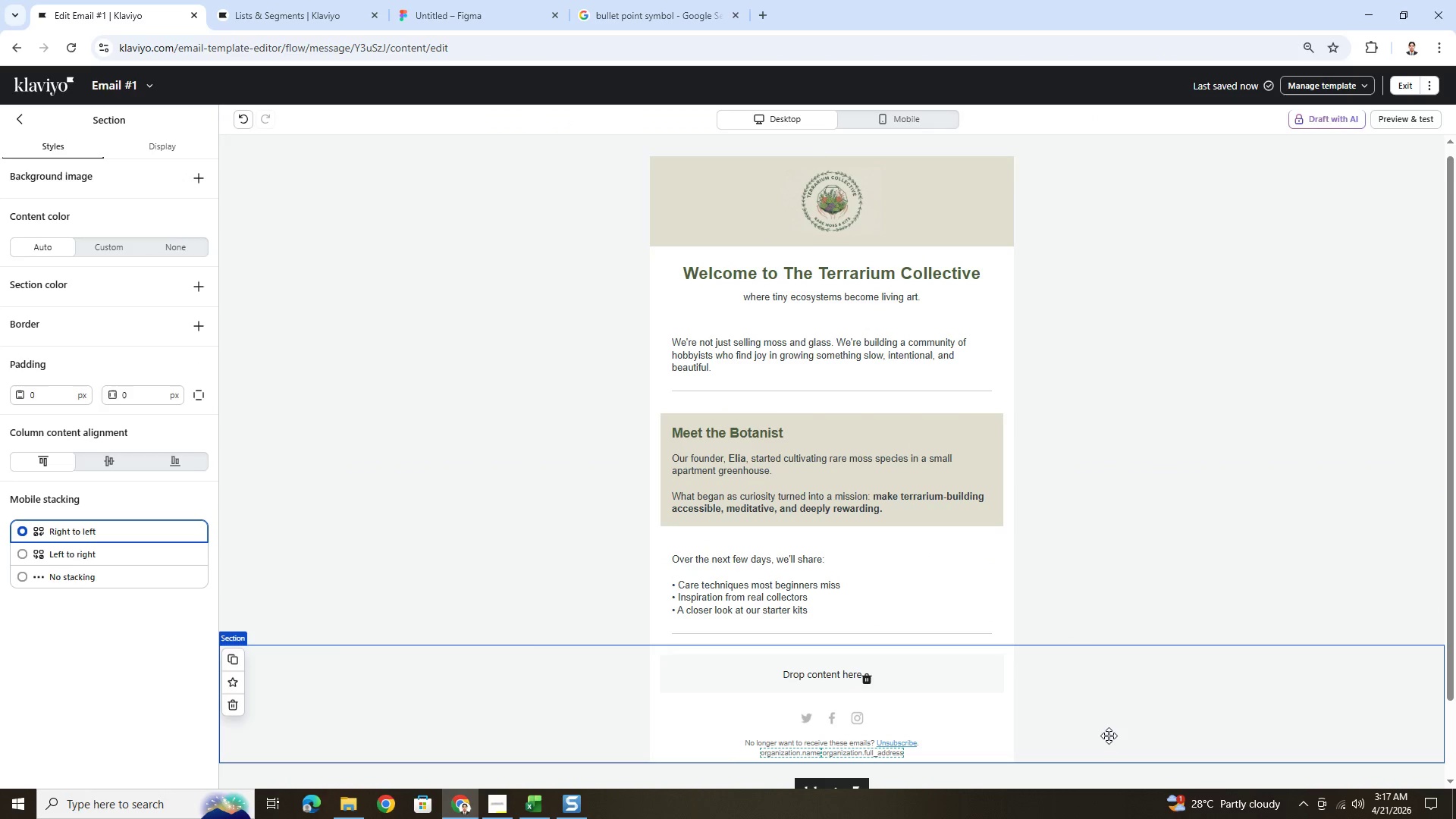 
left_click([907, 392])
 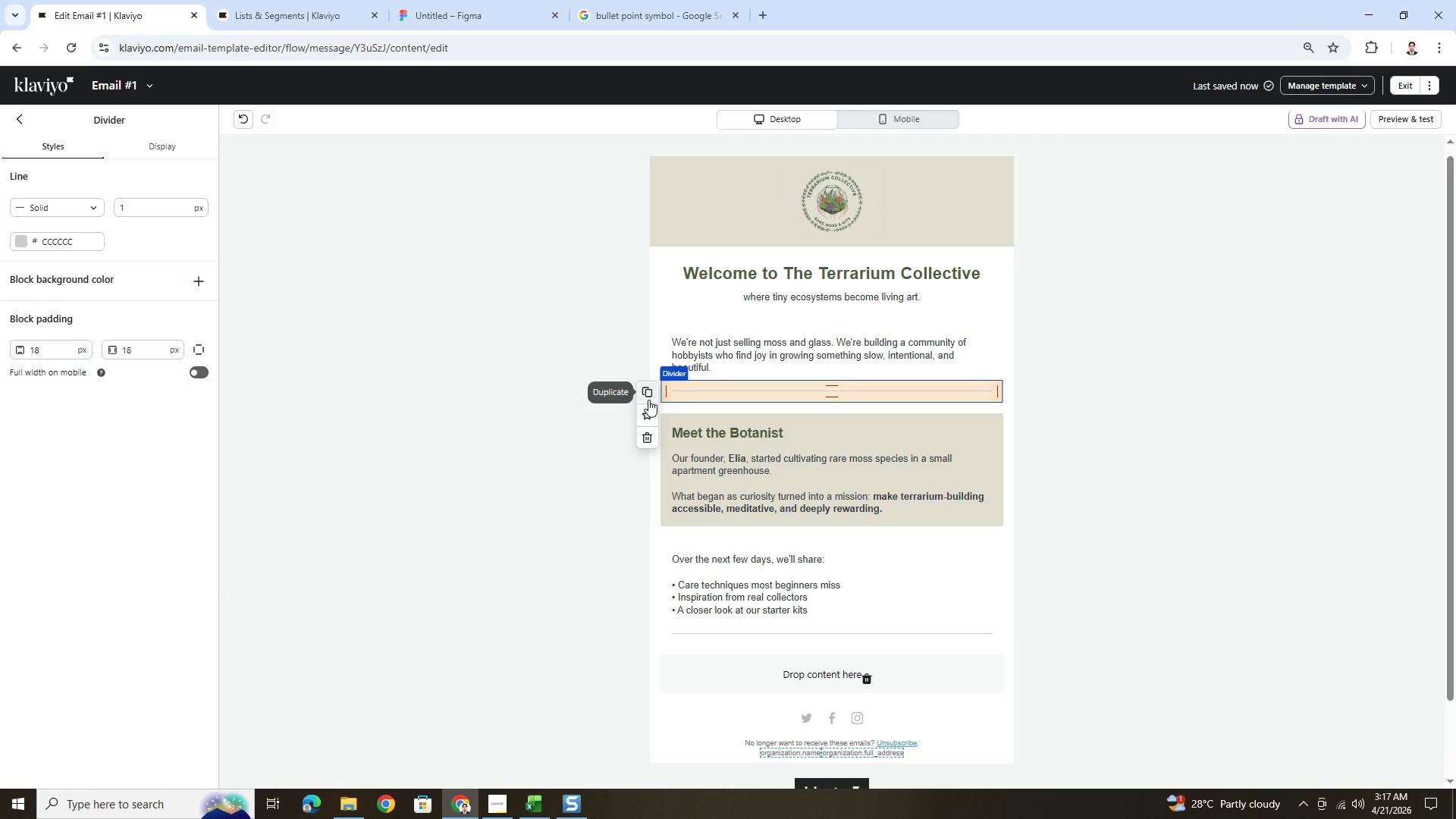 
left_click([648, 398])
 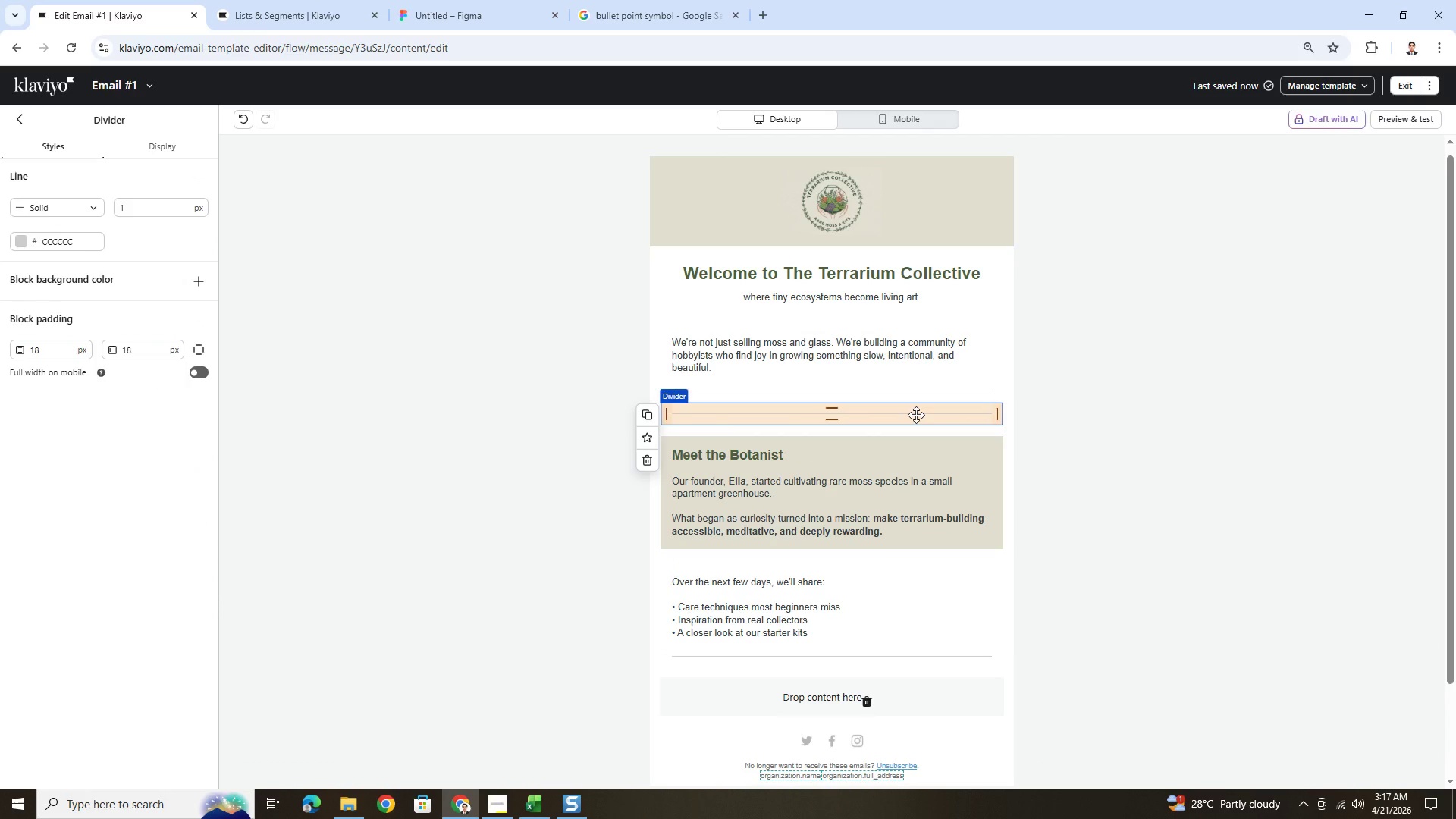 
left_click_drag(start_coordinate=[916, 415], to_coordinate=[920, 584])
 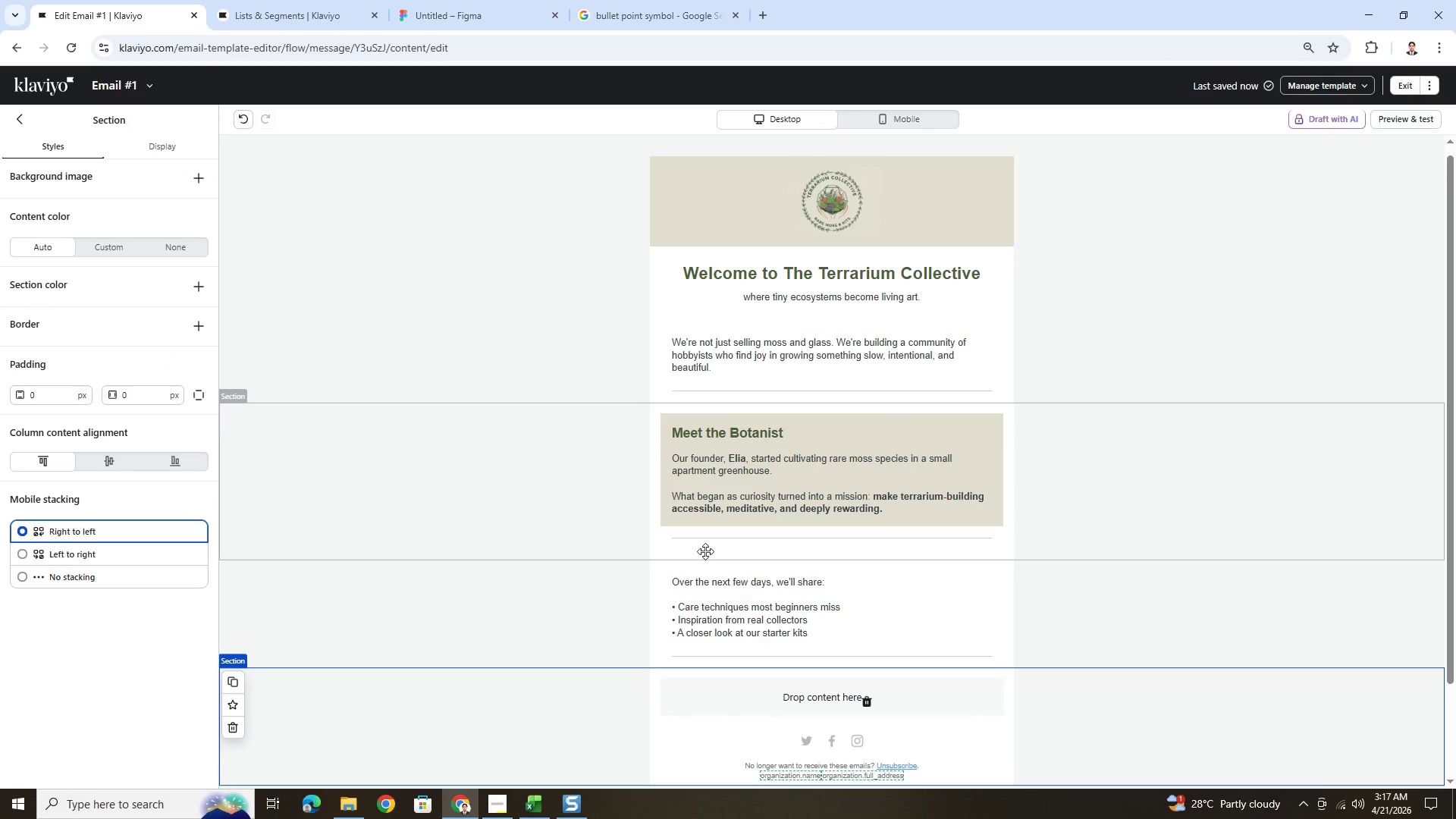 
left_click_drag(start_coordinate=[739, 539], to_coordinate=[743, 590])
 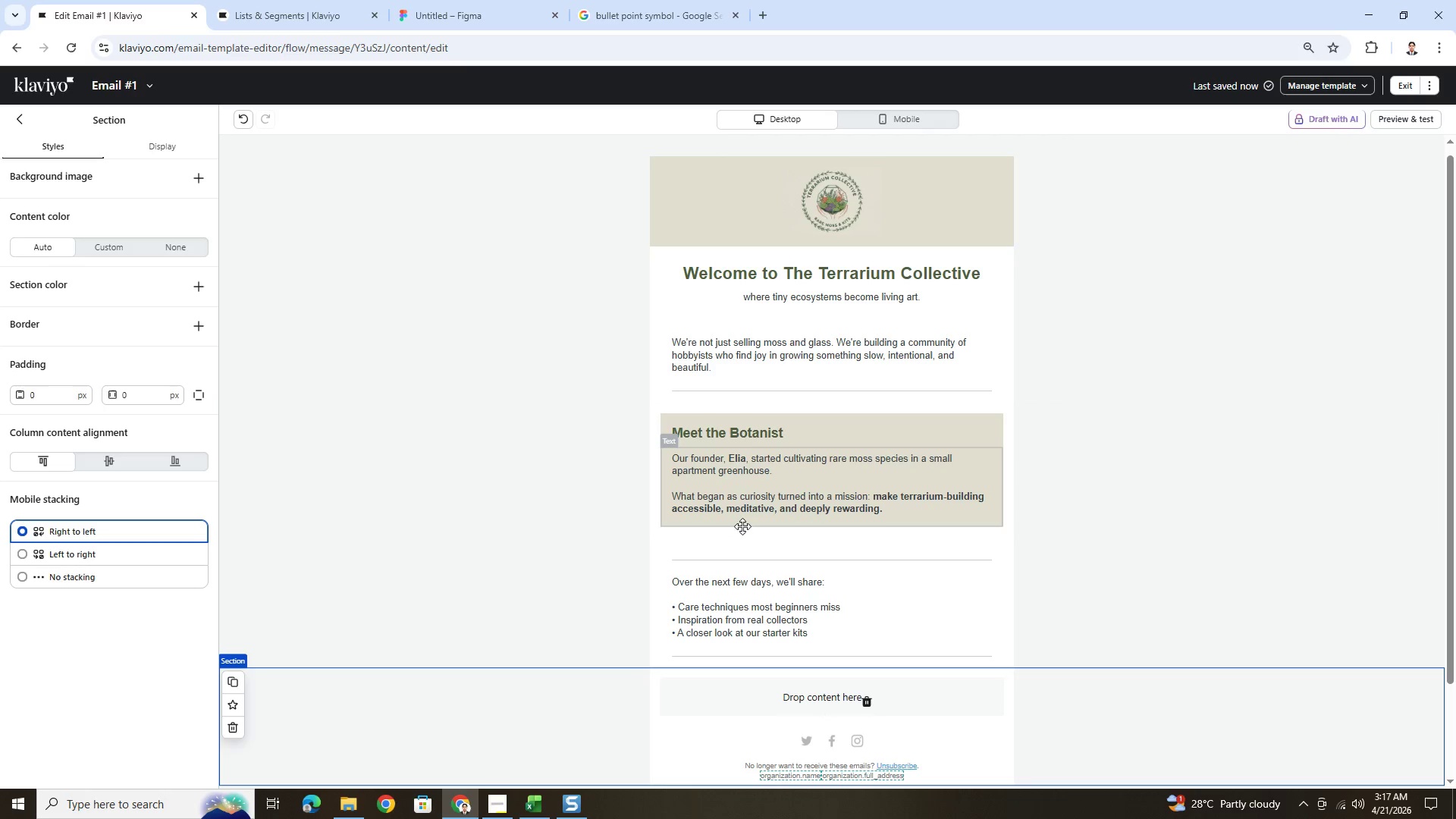 
wait(24.84)
 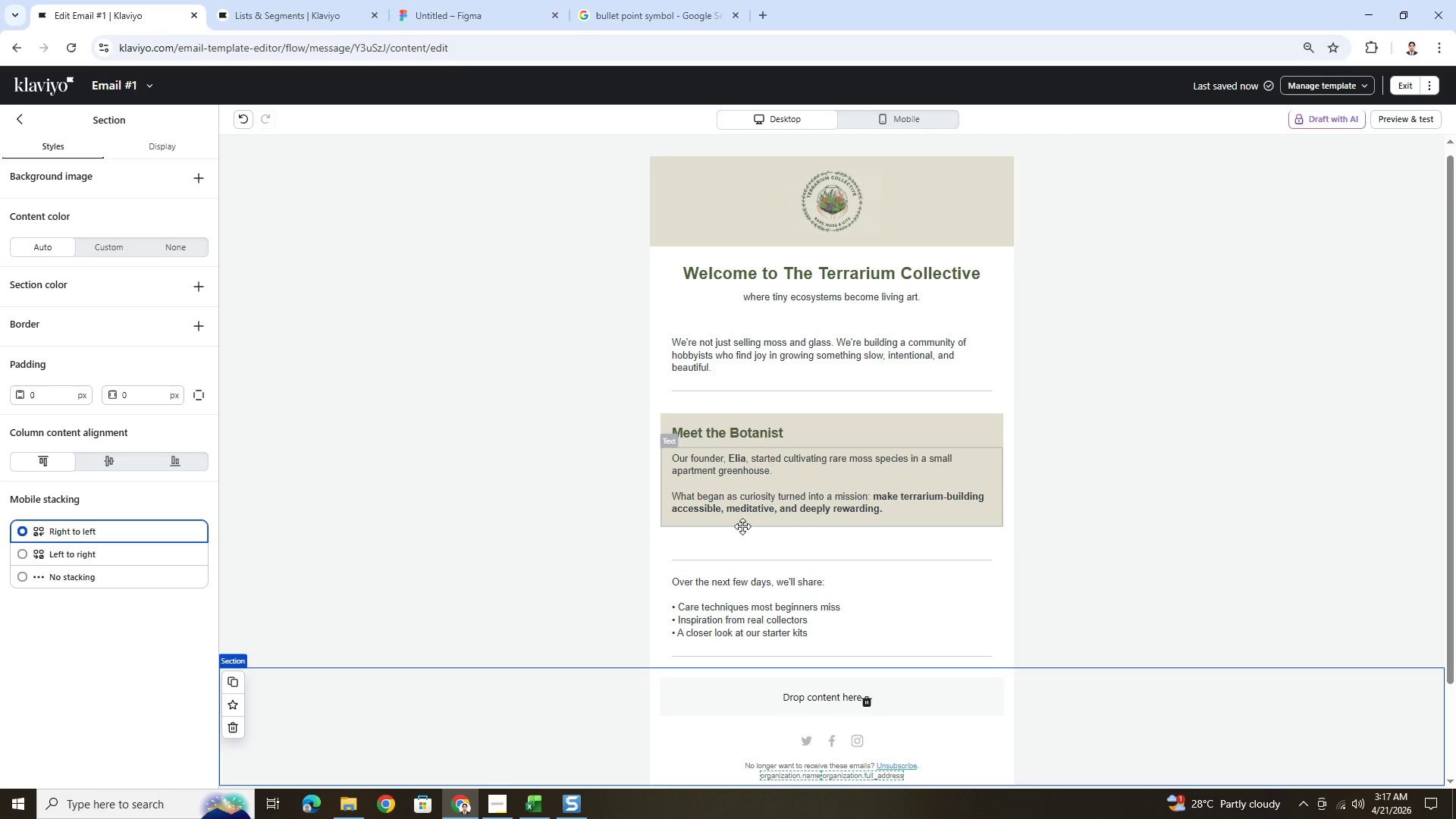 
left_click([548, 476])
 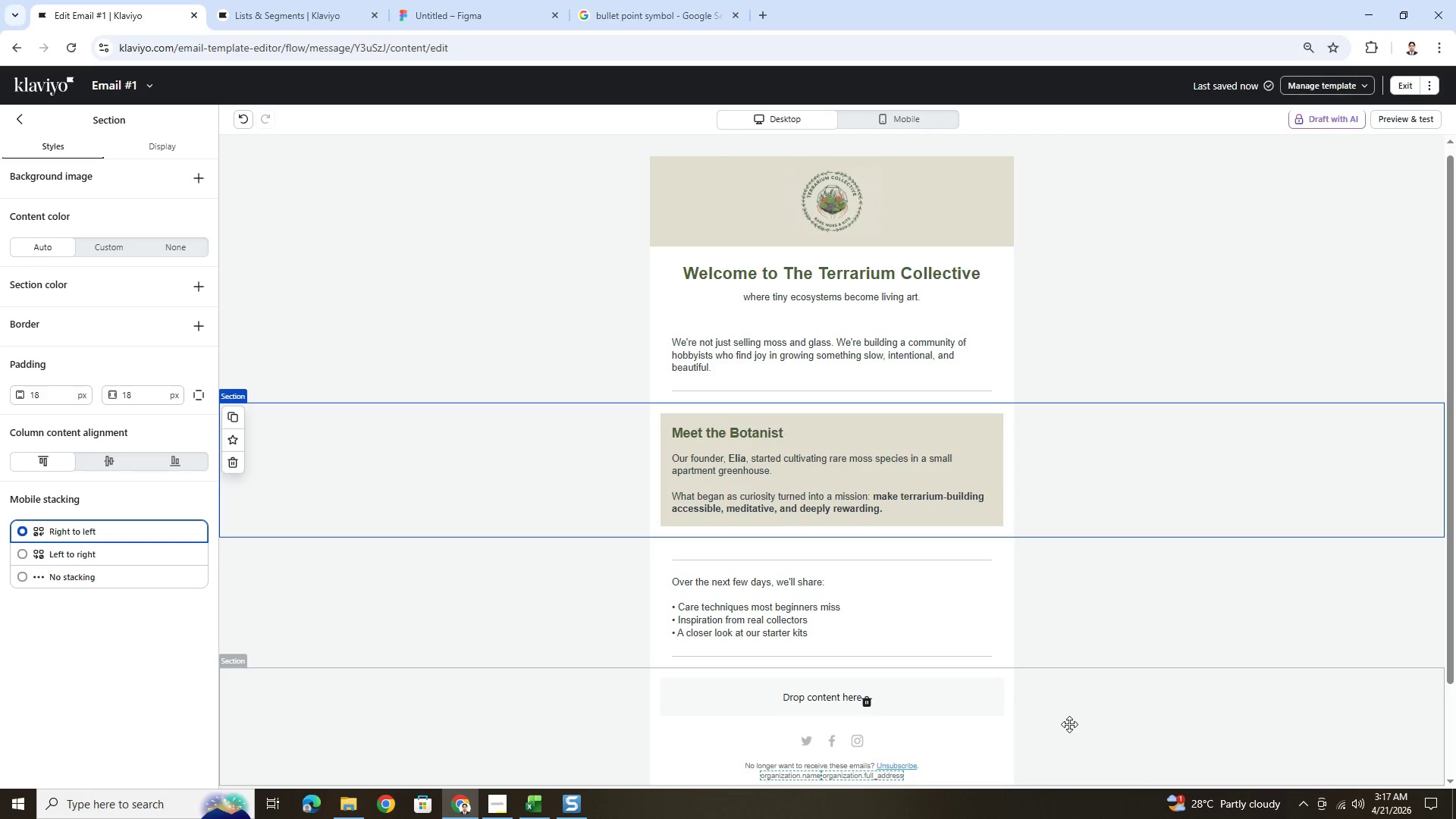 
left_click([1078, 733])
 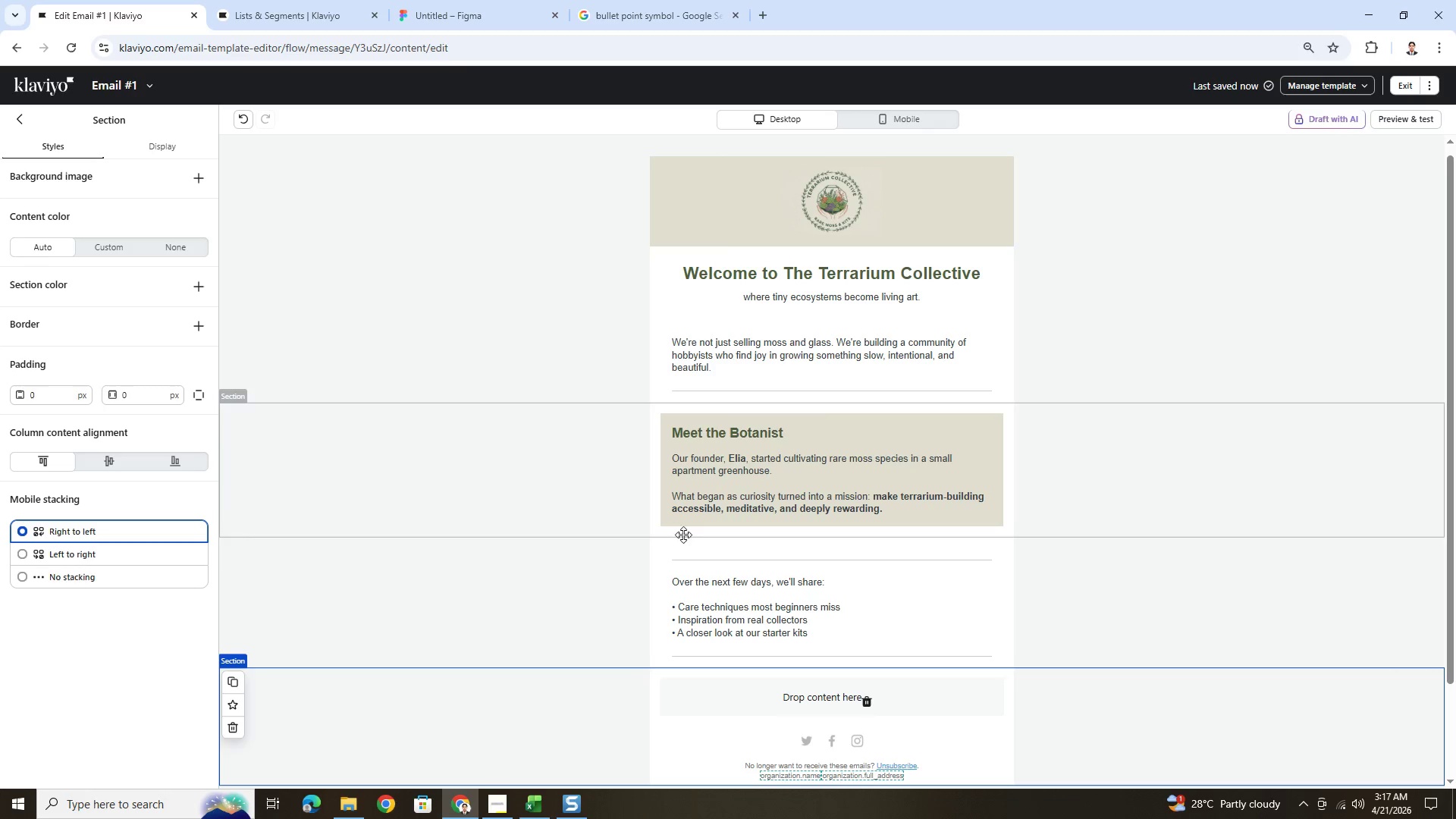 
wait(5.06)
 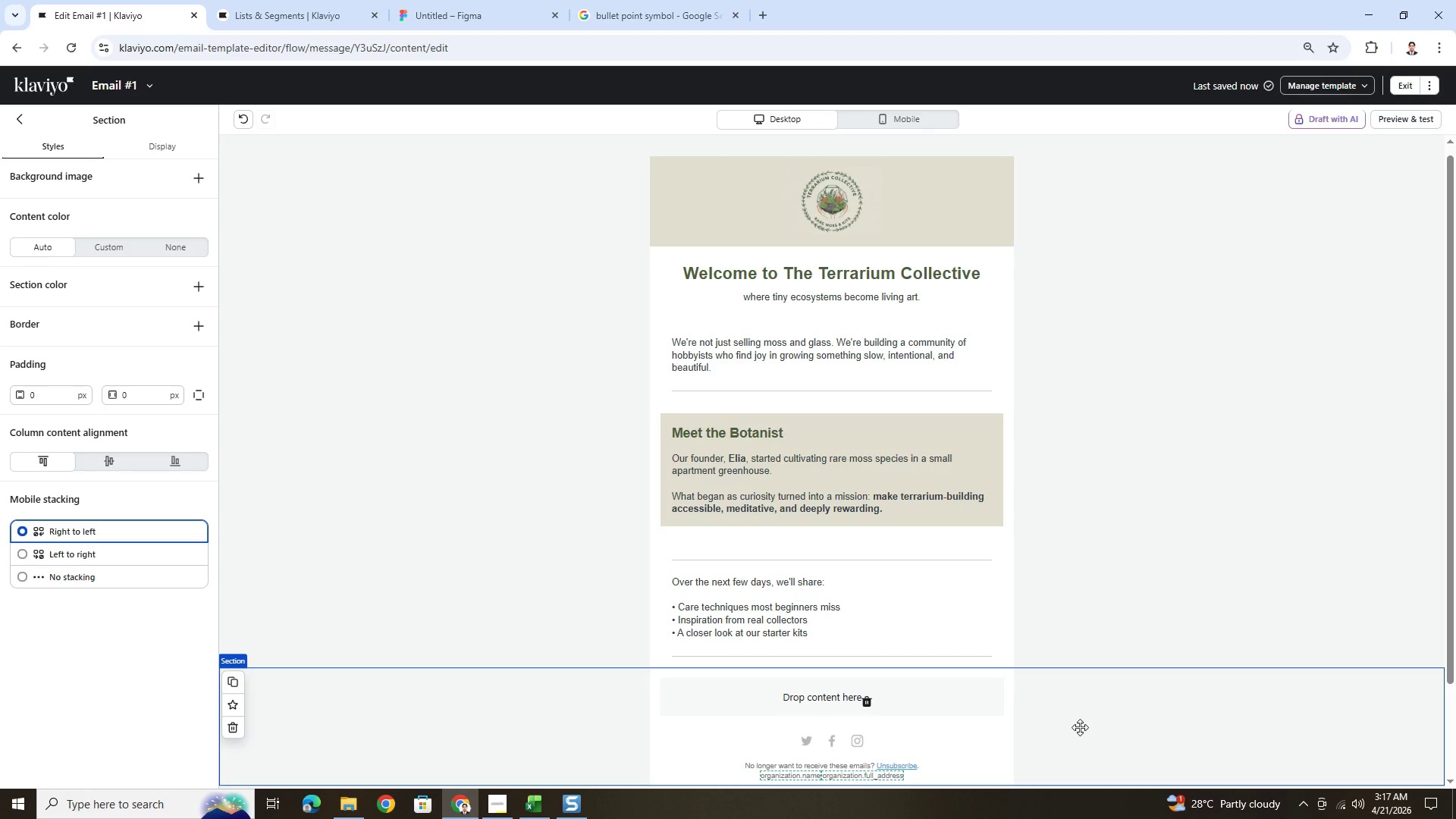 
left_click([560, 546])
 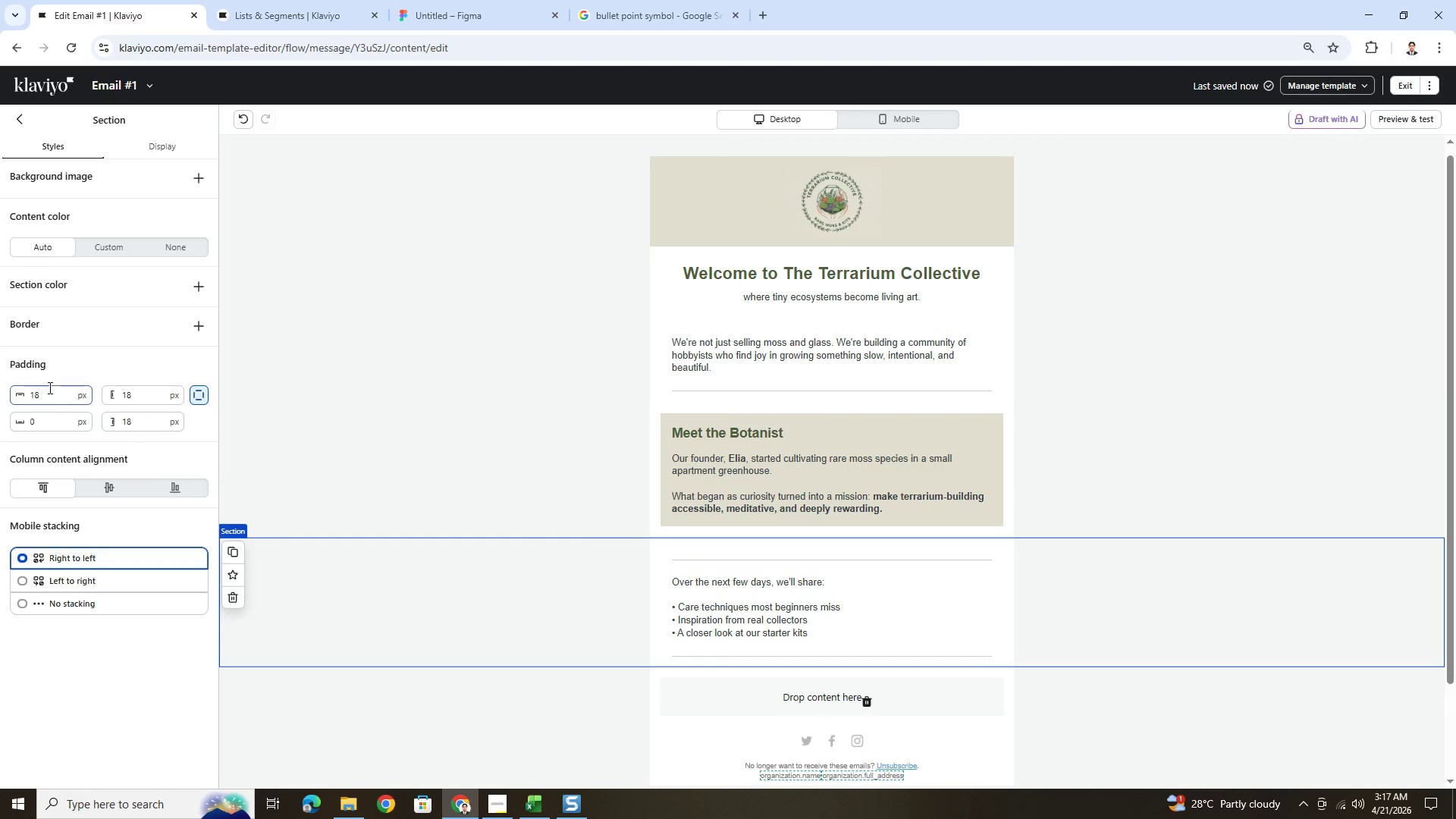 
double_click([49, 394])
 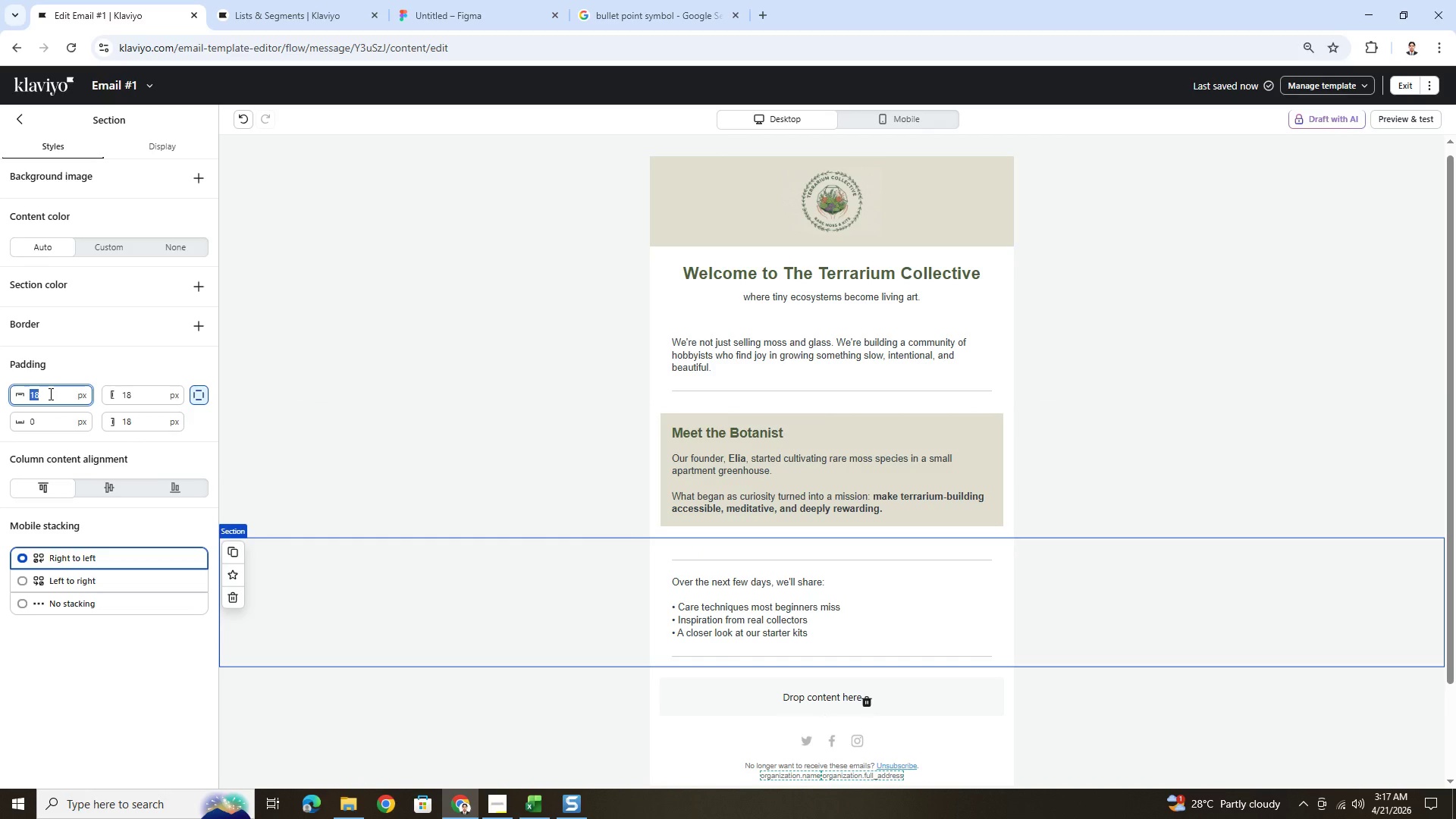 
key(Numpad9)
 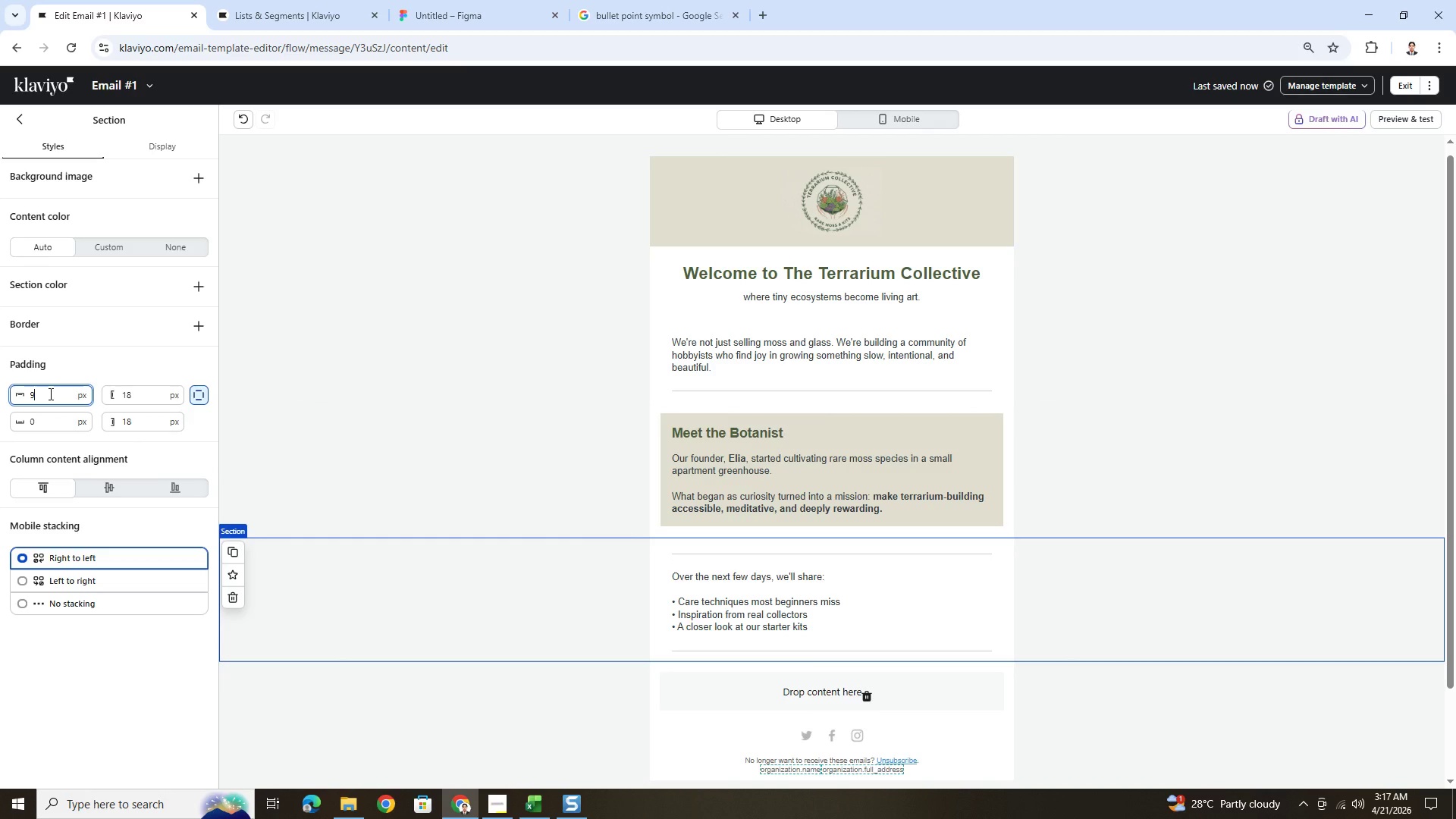 
left_click([552, 466])
 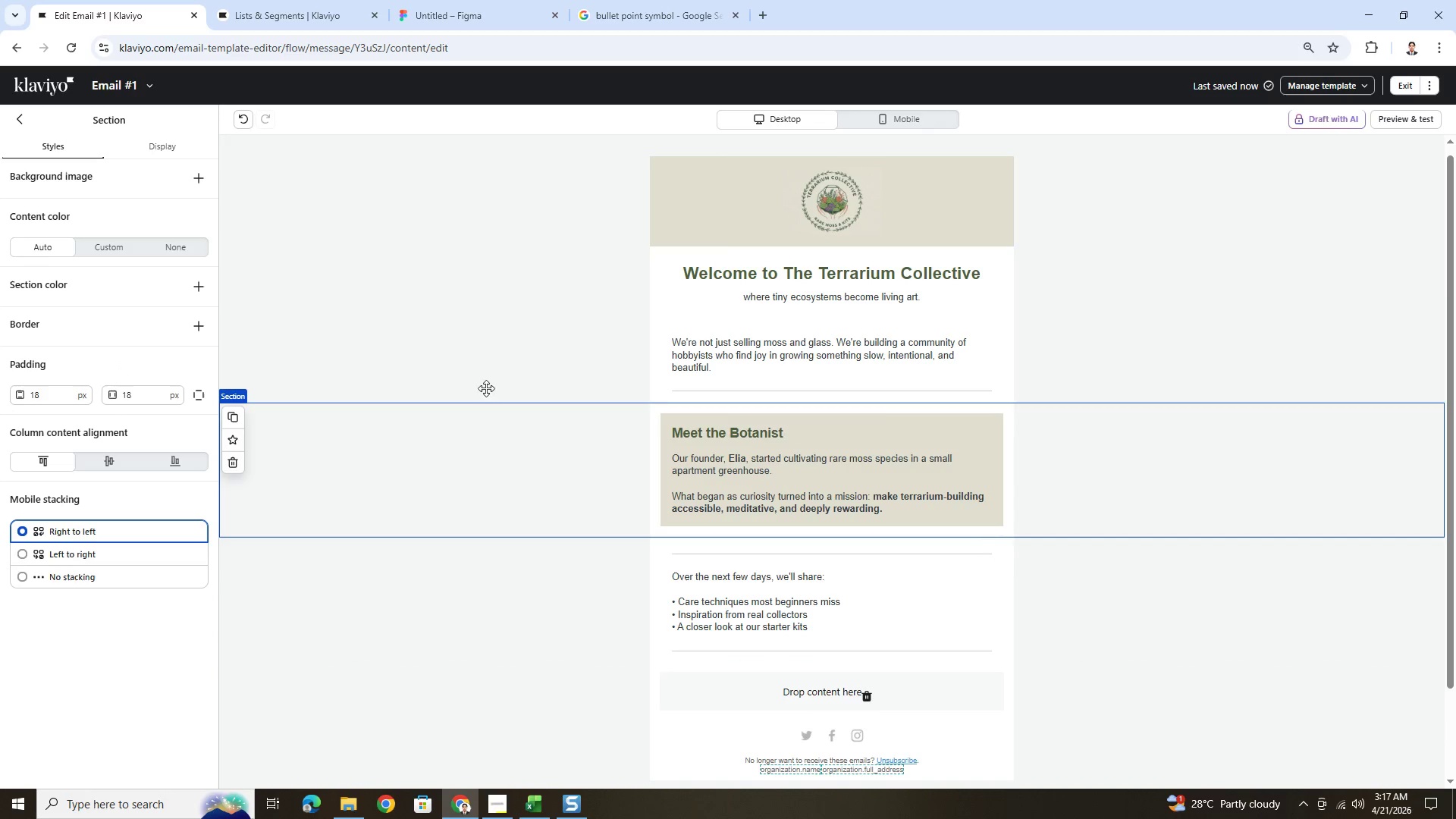 
left_click([457, 369])
 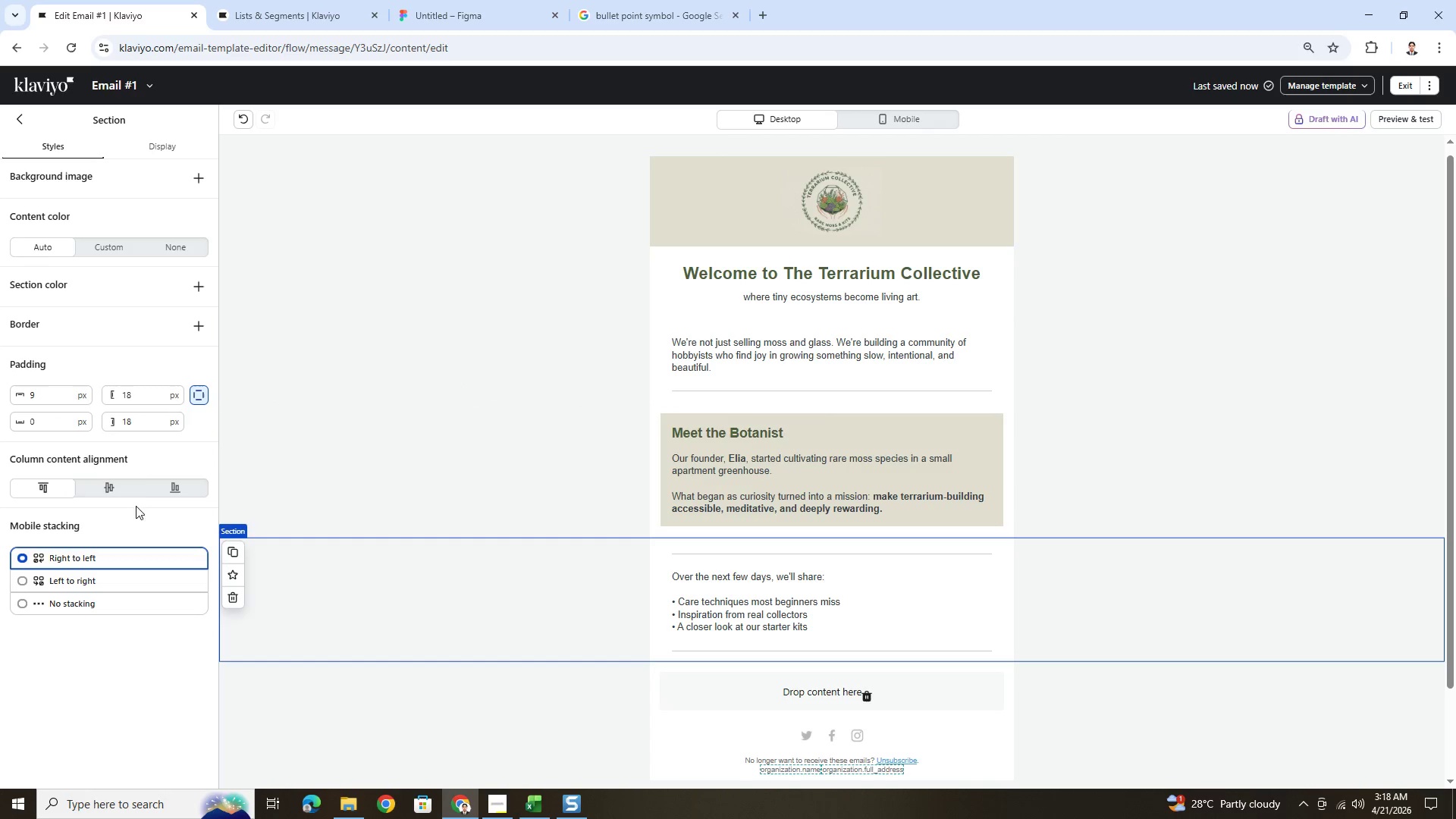 
double_click([46, 401])
 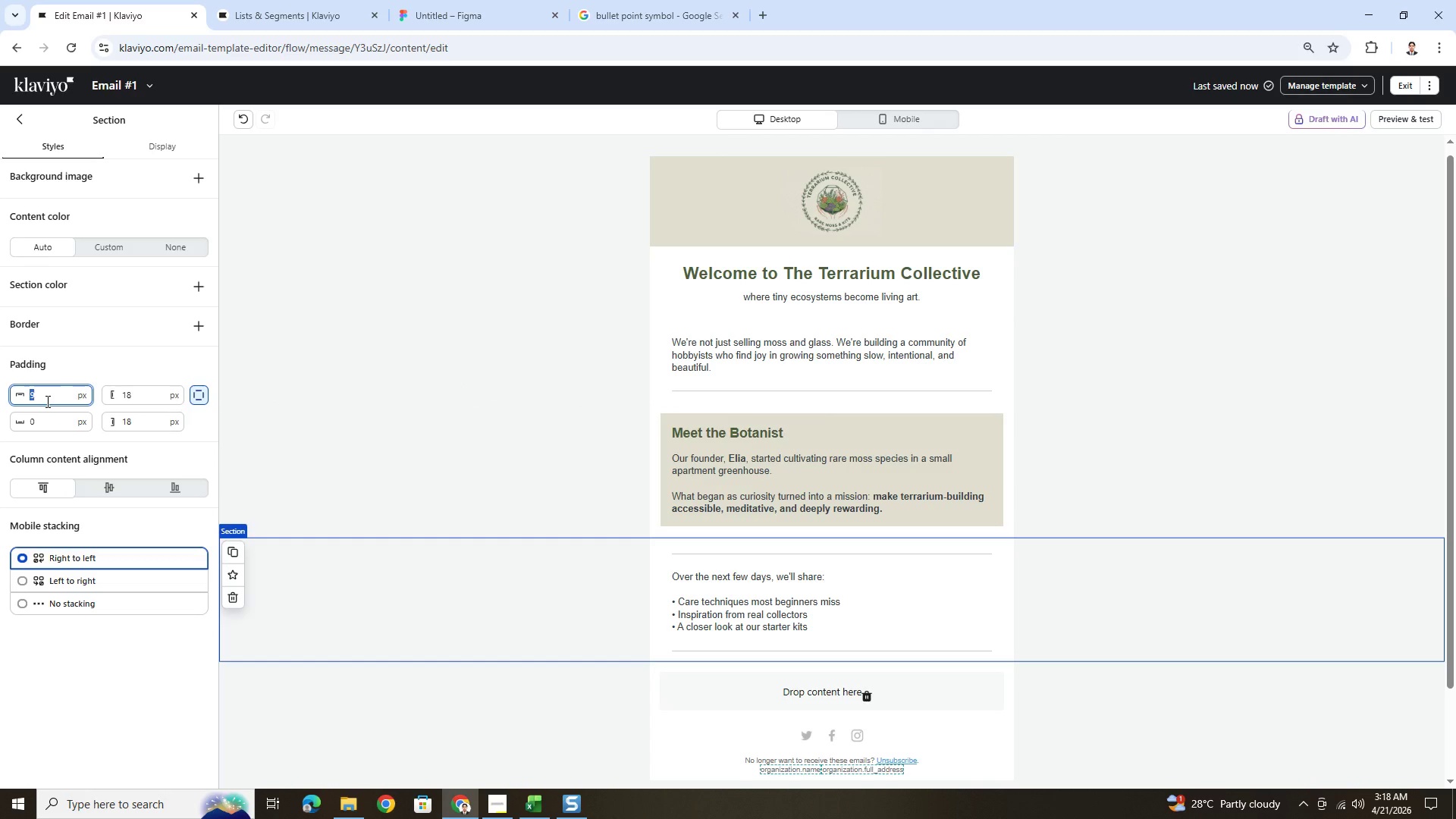 
key(Numpad0)
 